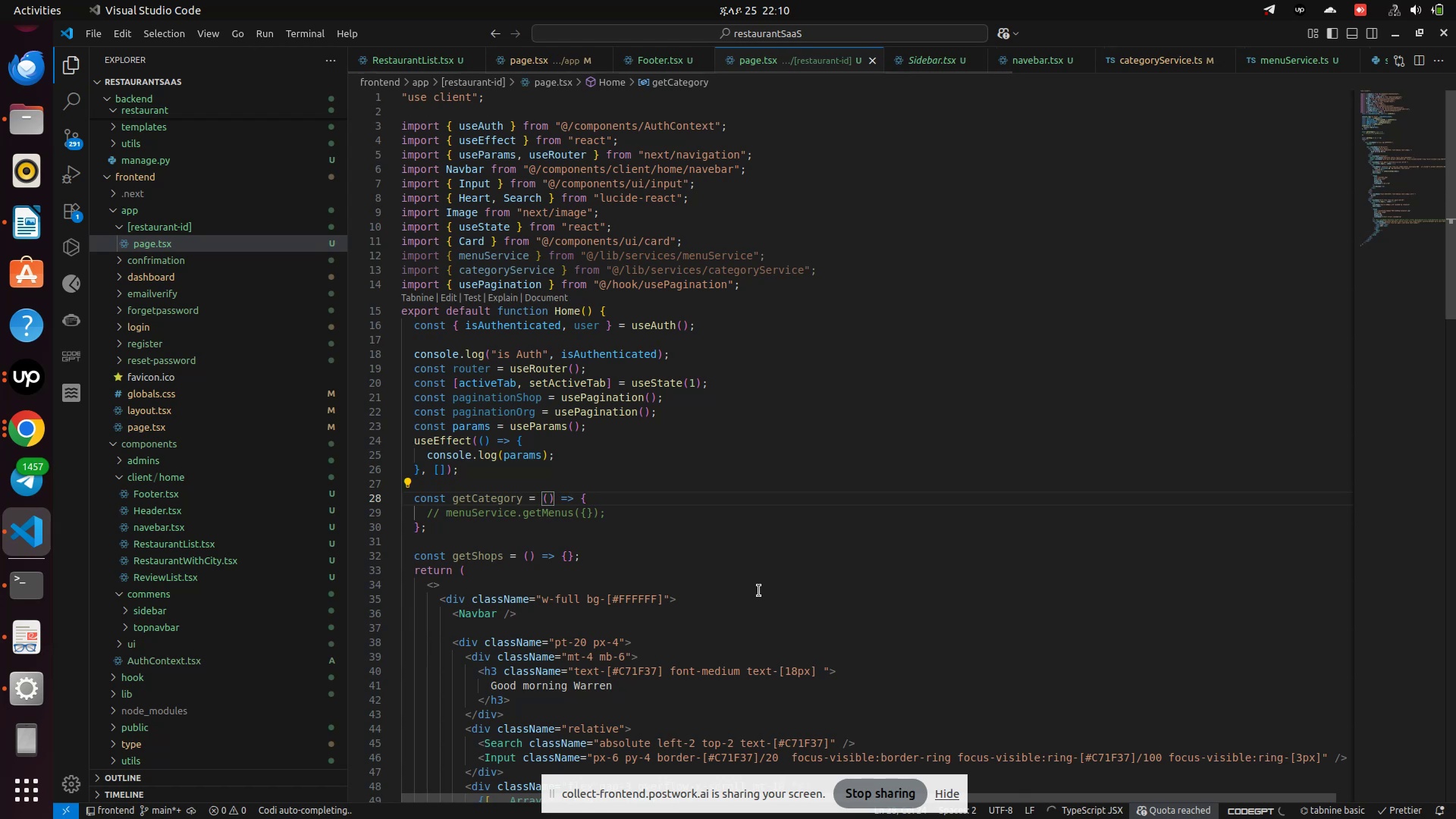 
key(ArrowDown)
 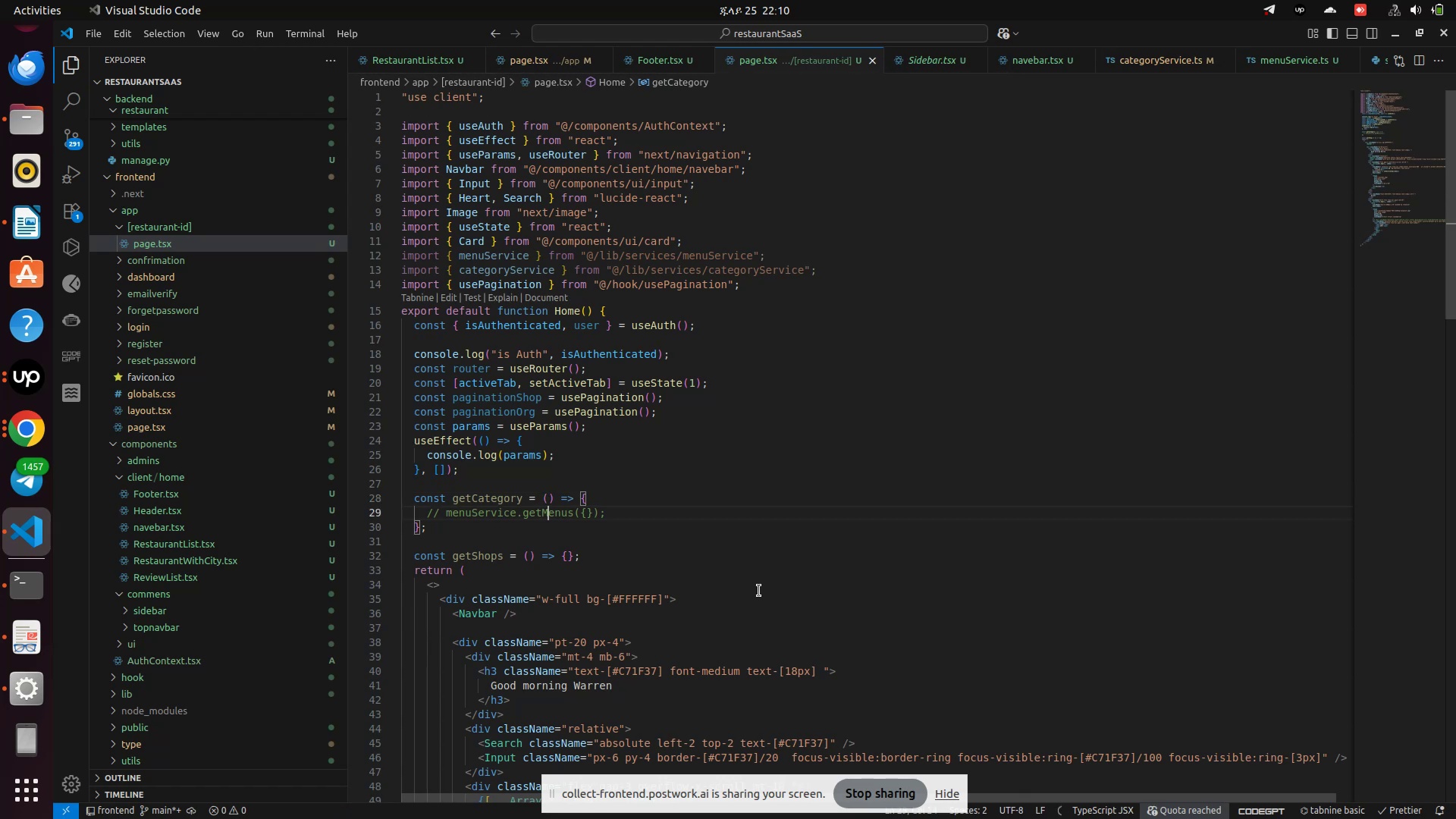 
key(ArrowDown)
 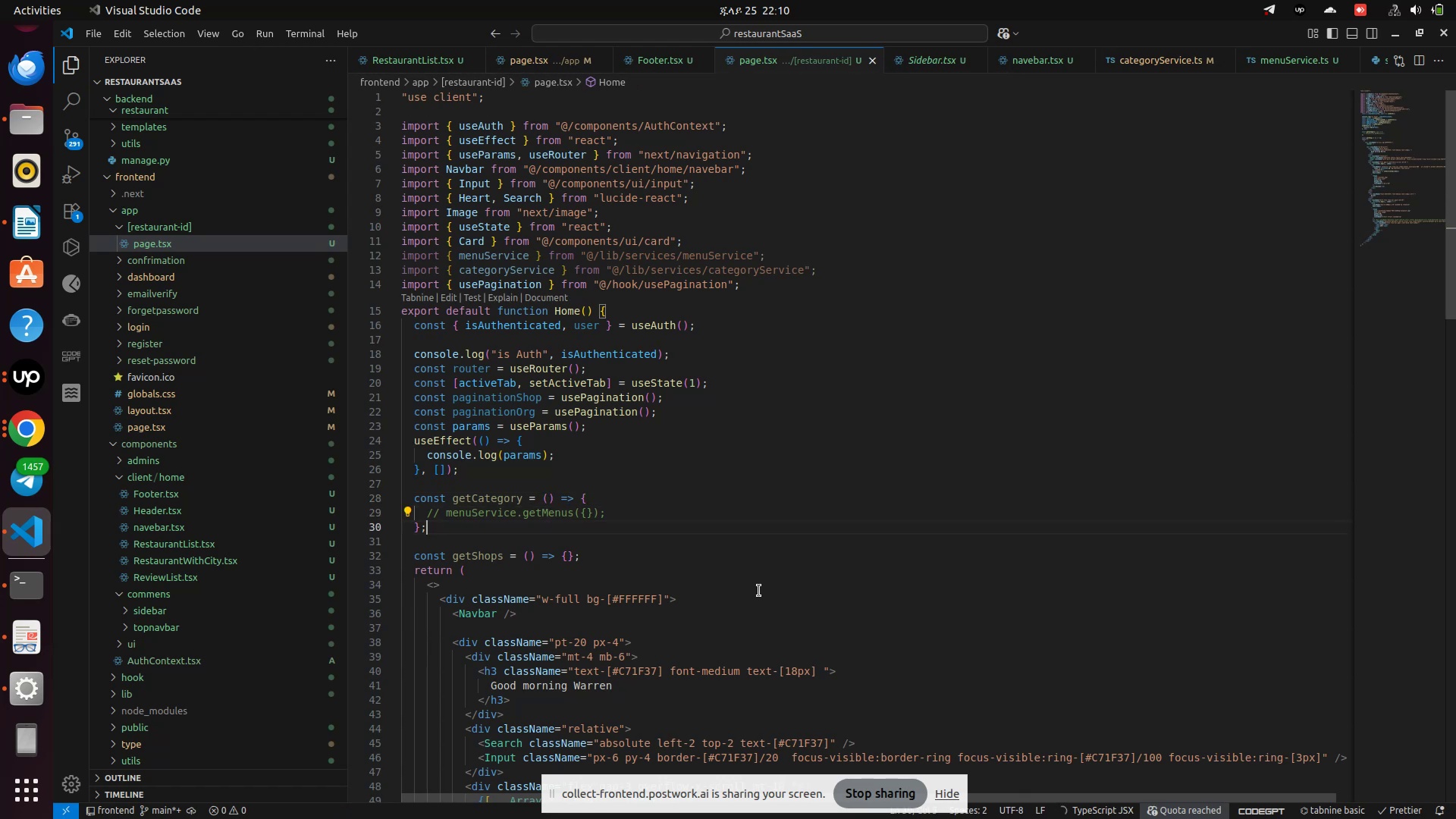 
key(ArrowUp)
 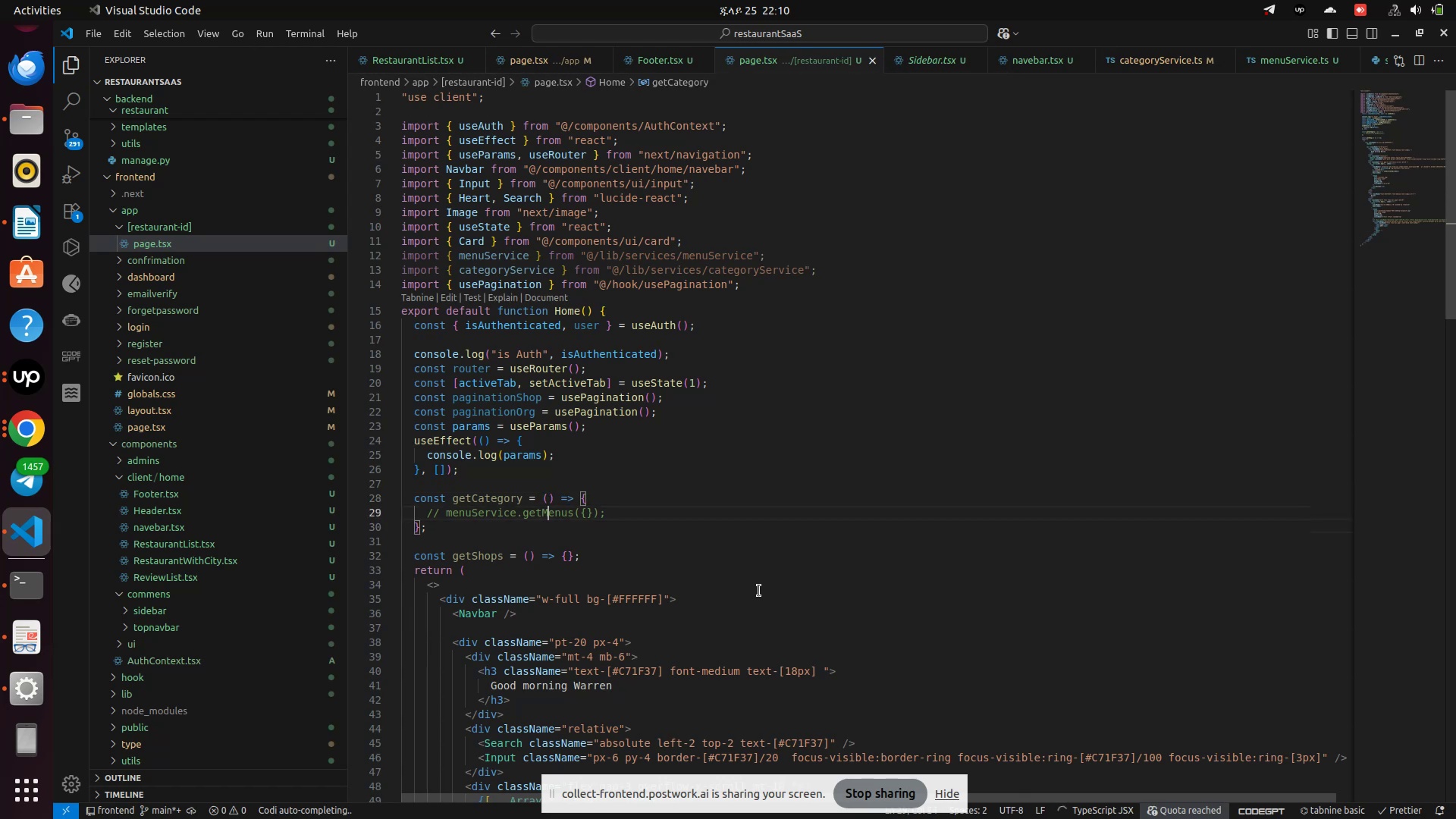 
hold_key(key=ArrowLeft, duration=0.91)
 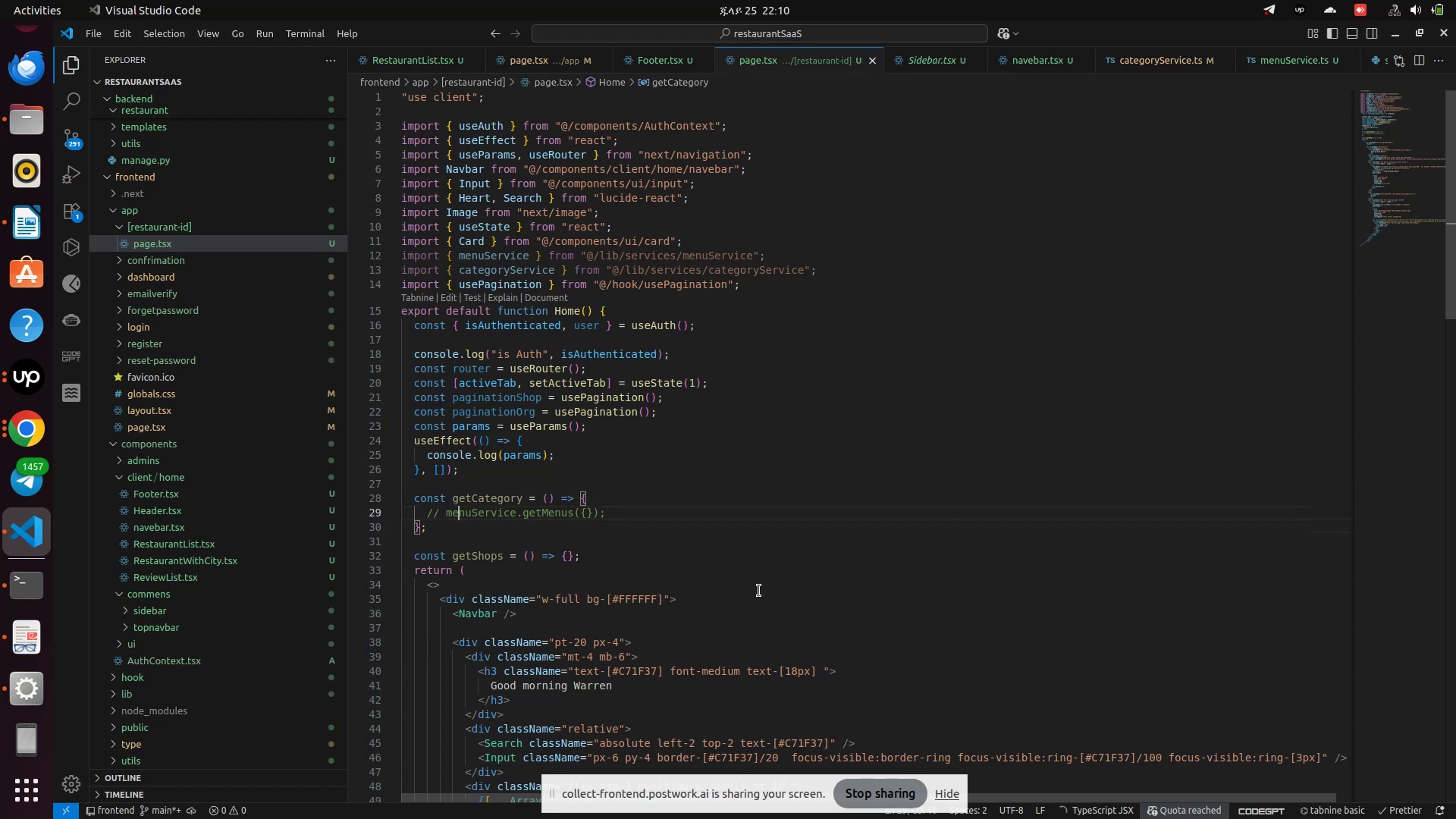 
key(ArrowLeft)
 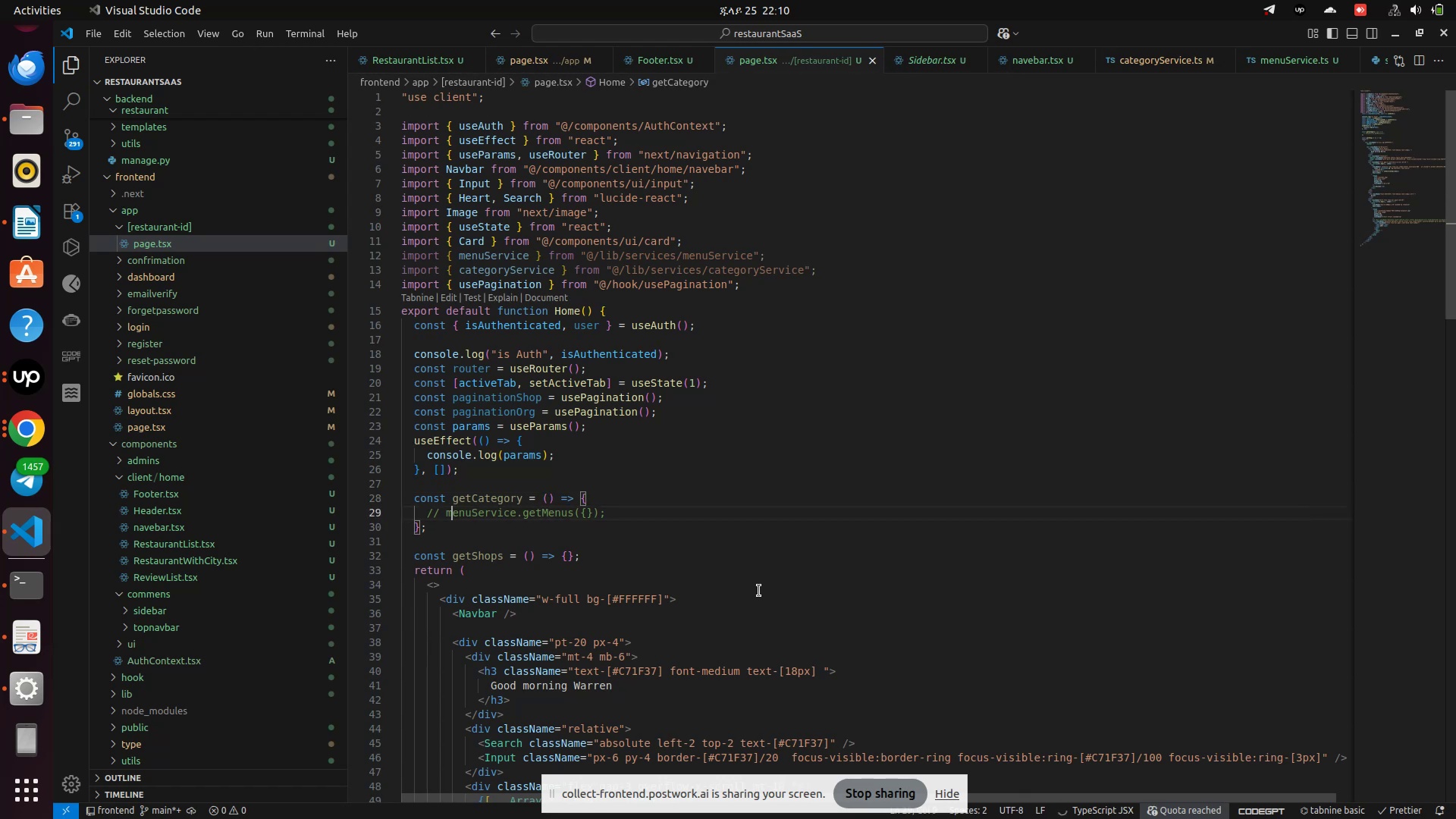 
key(ArrowLeft)
 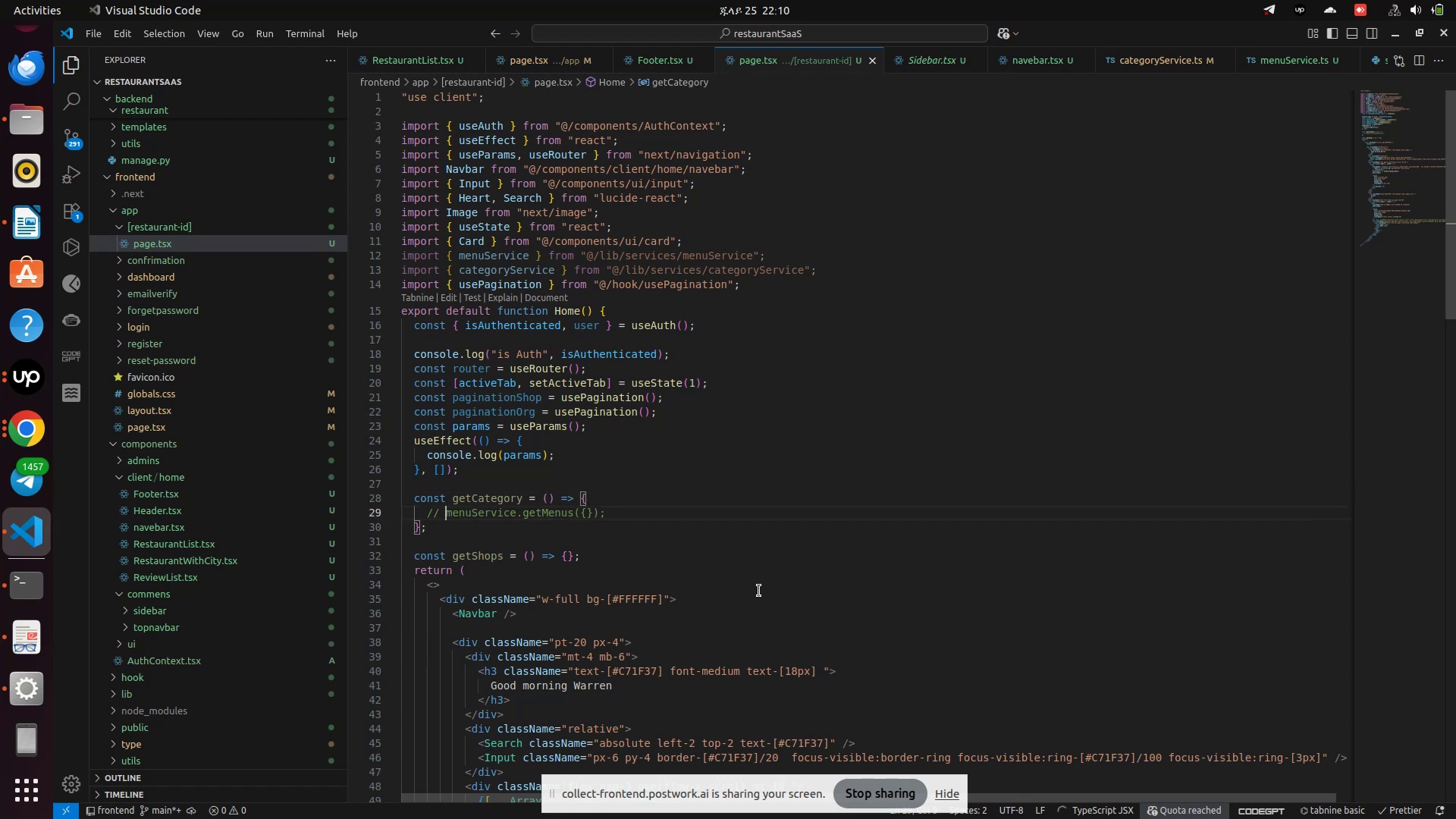 
key(Backspace)
 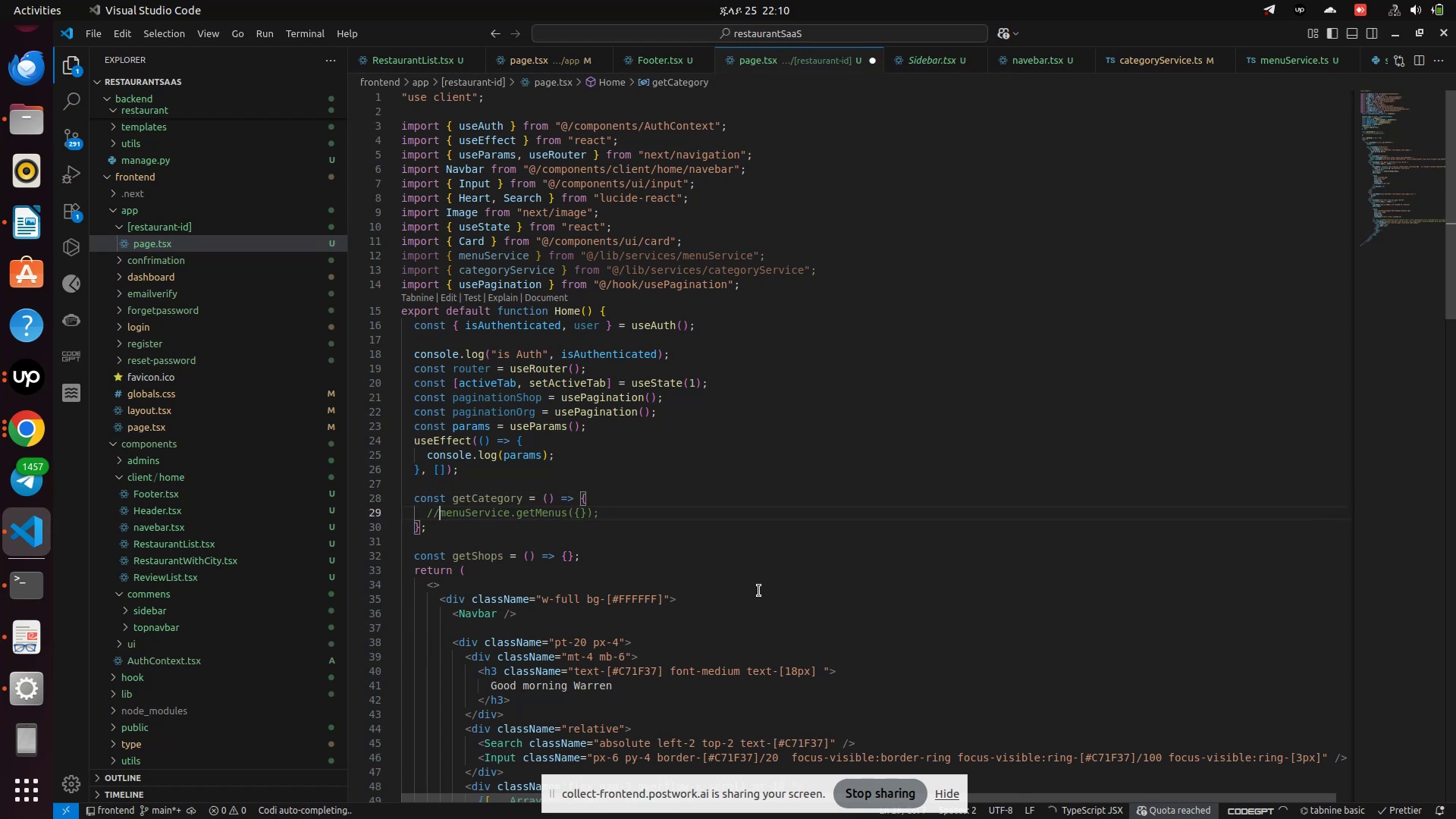 
key(Backspace)
 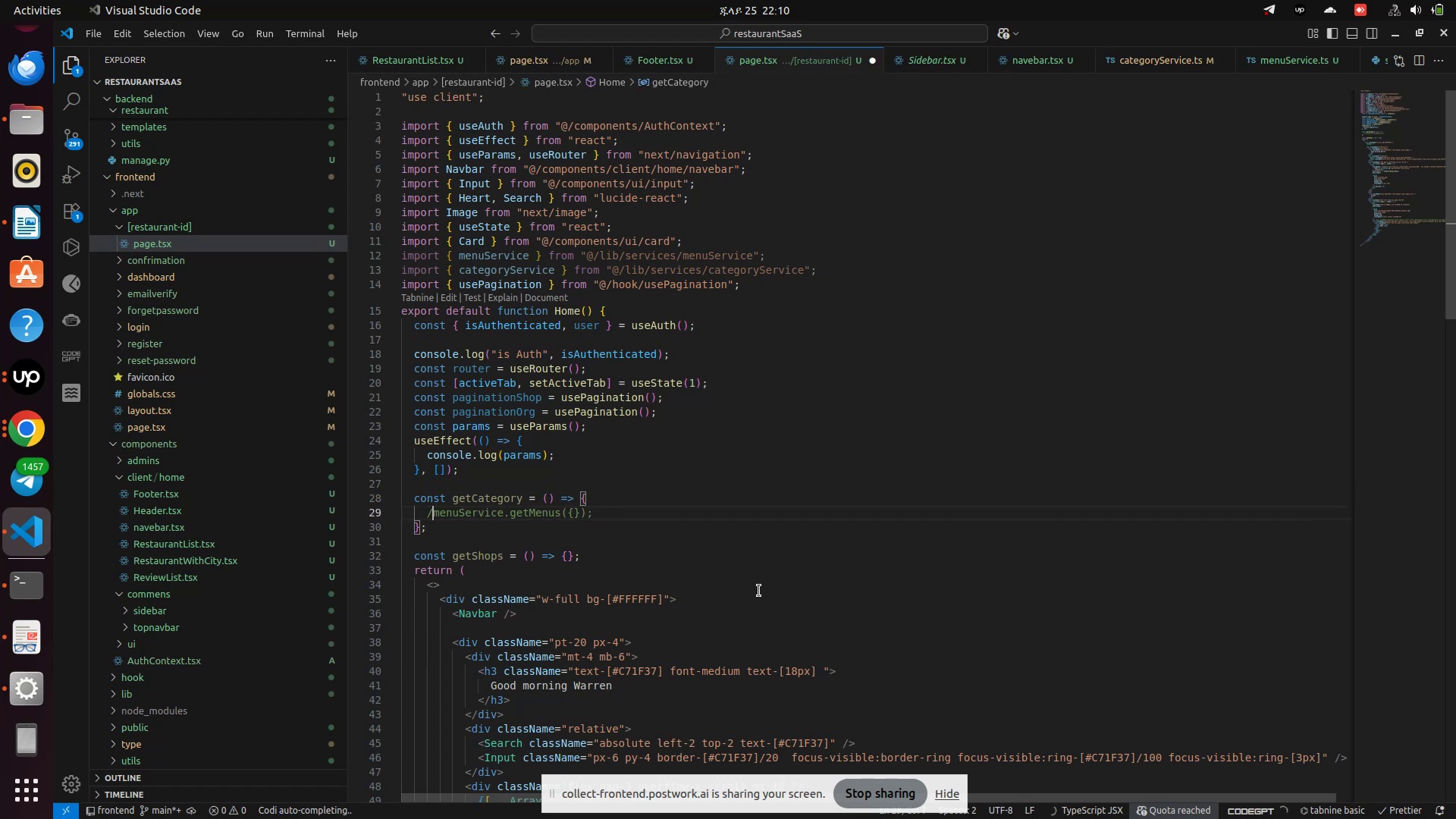 
key(Backspace)
 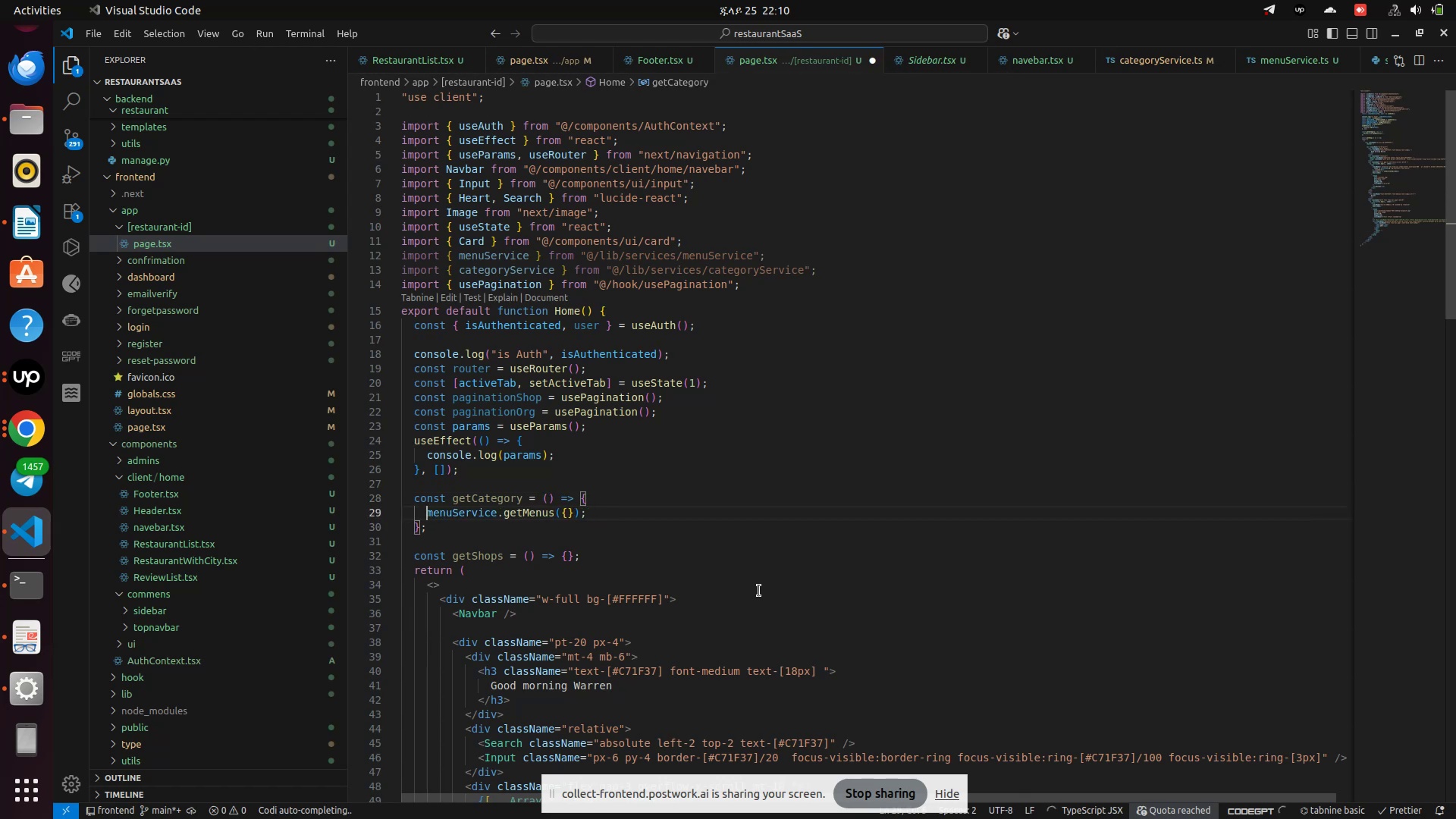 
hold_key(key=ArrowRight, duration=1.14)
 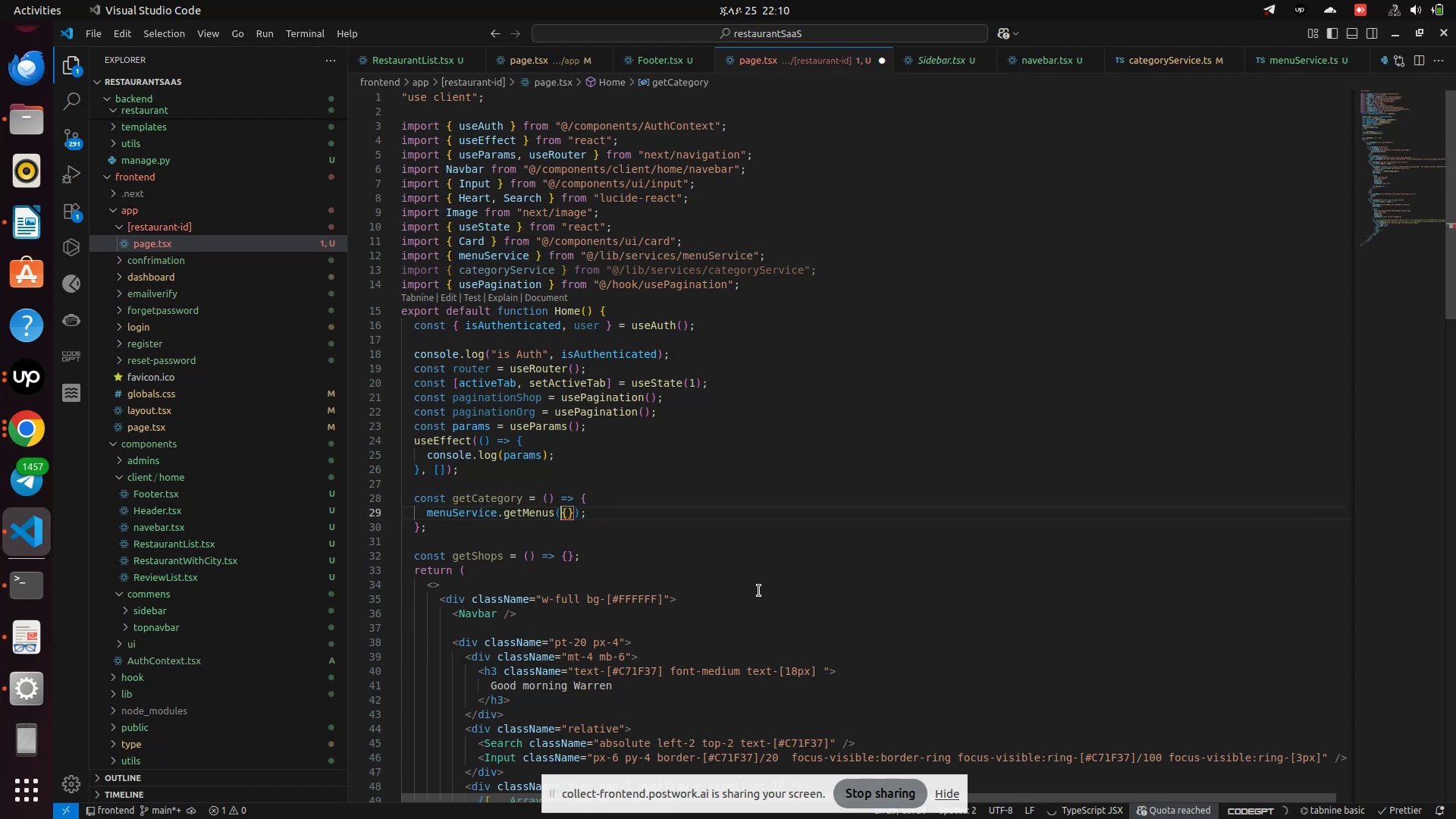 
key(ArrowRight)
 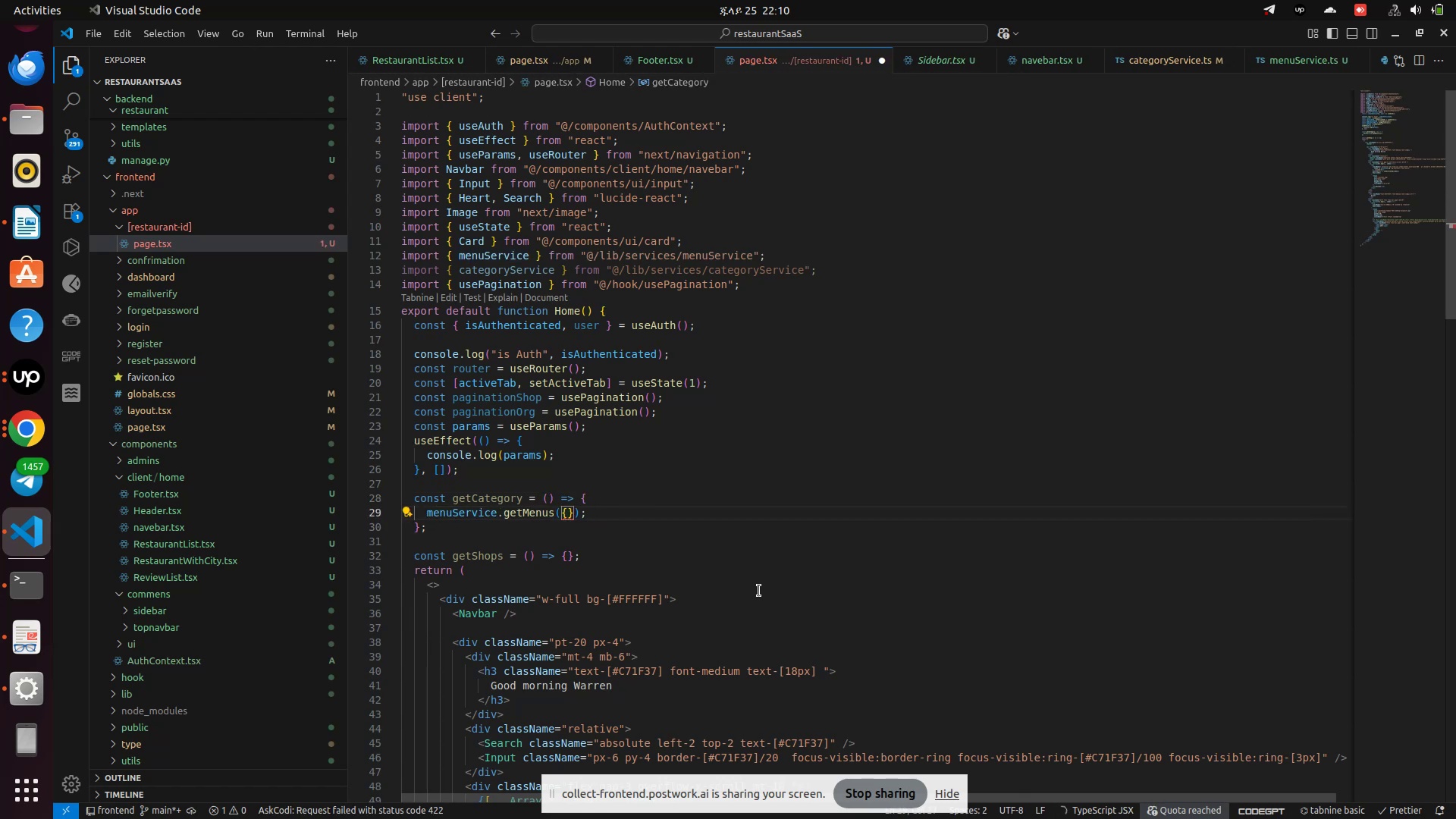 
type(id{)
key(Backspace)
type(:)
 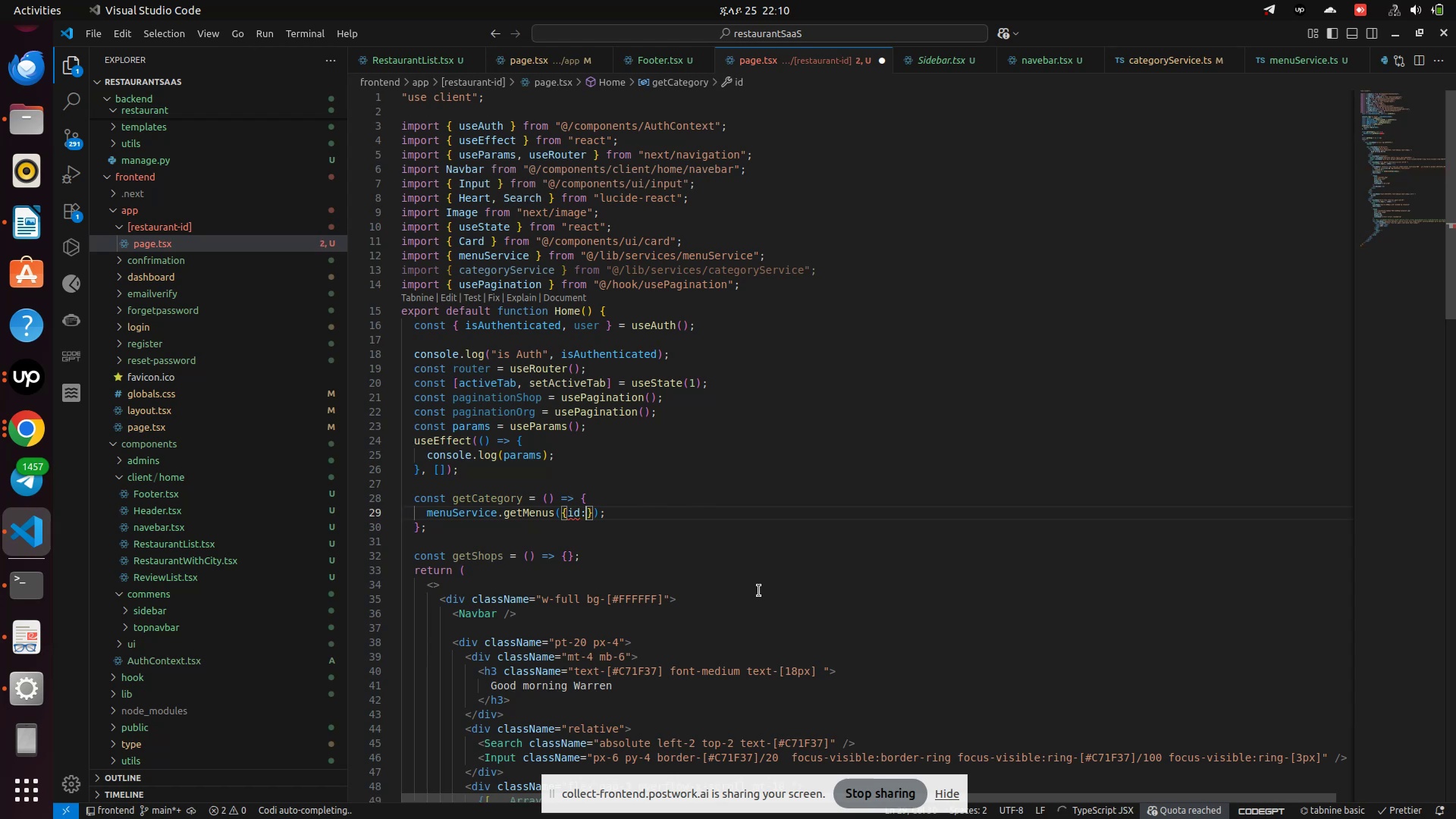 
type(use)
key(Backspace)
key(Backspace)
key(Backspace)
 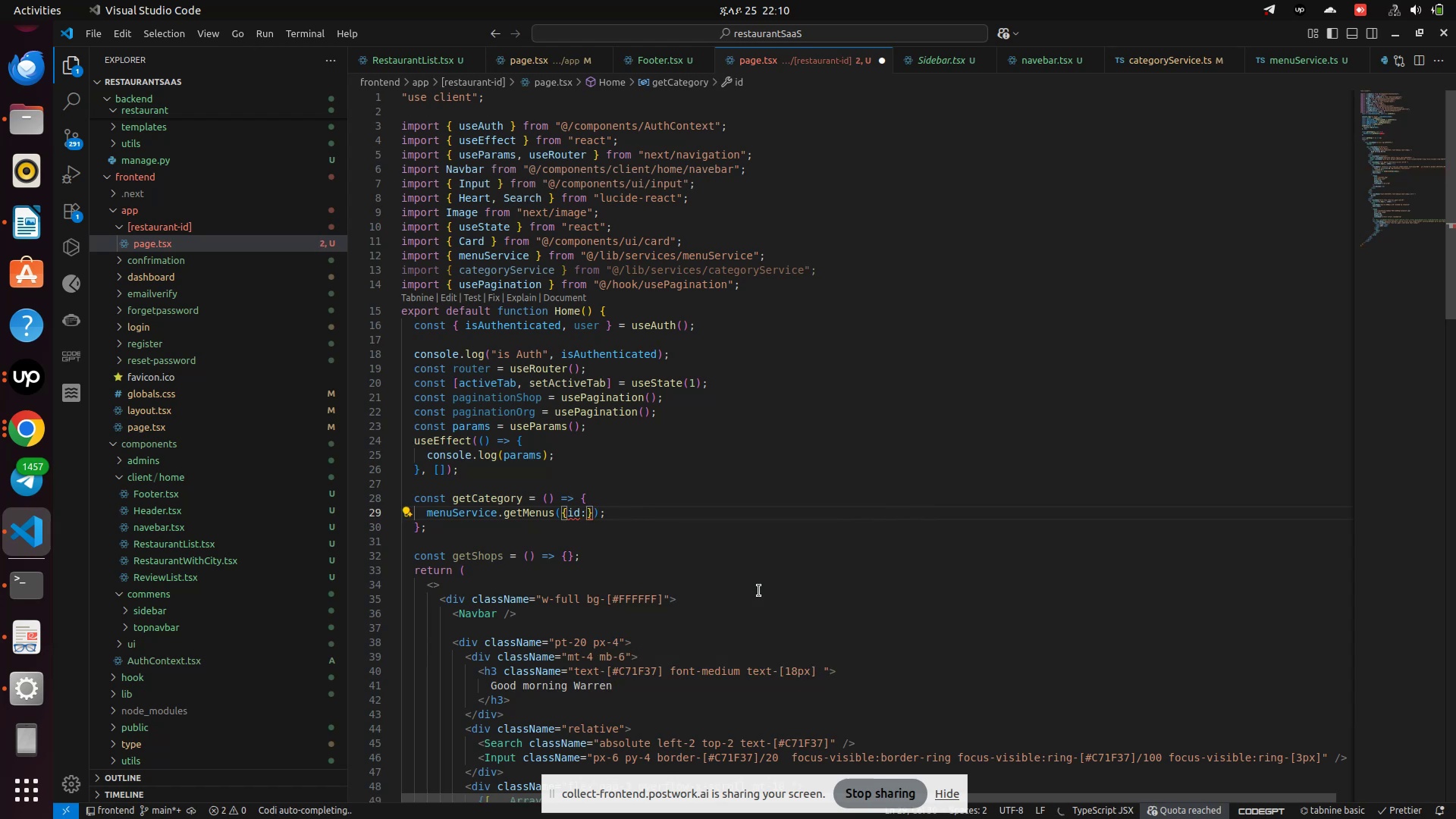 
type(u)
key(Backspace)
type(para)
 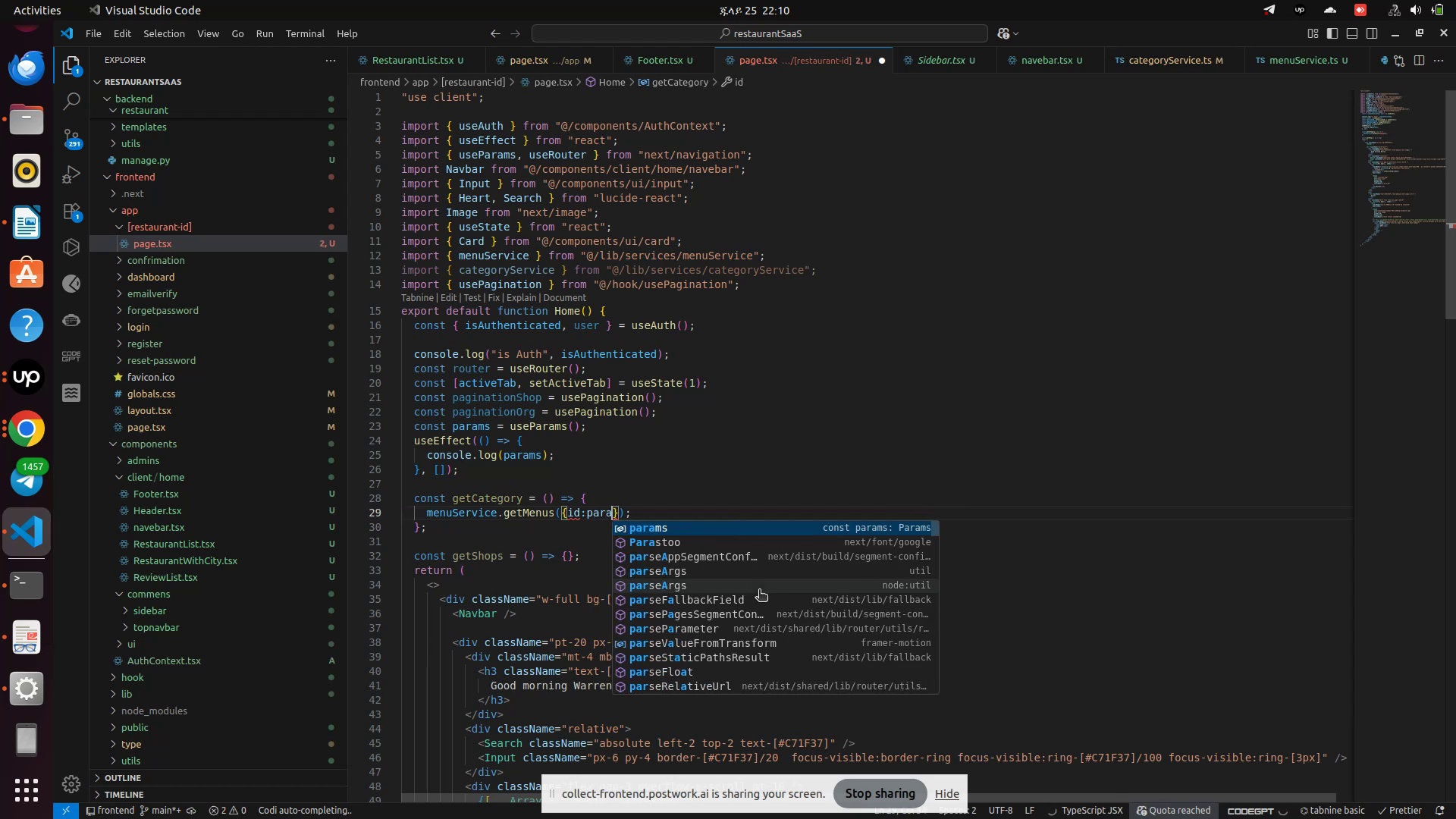 
key(Enter)
 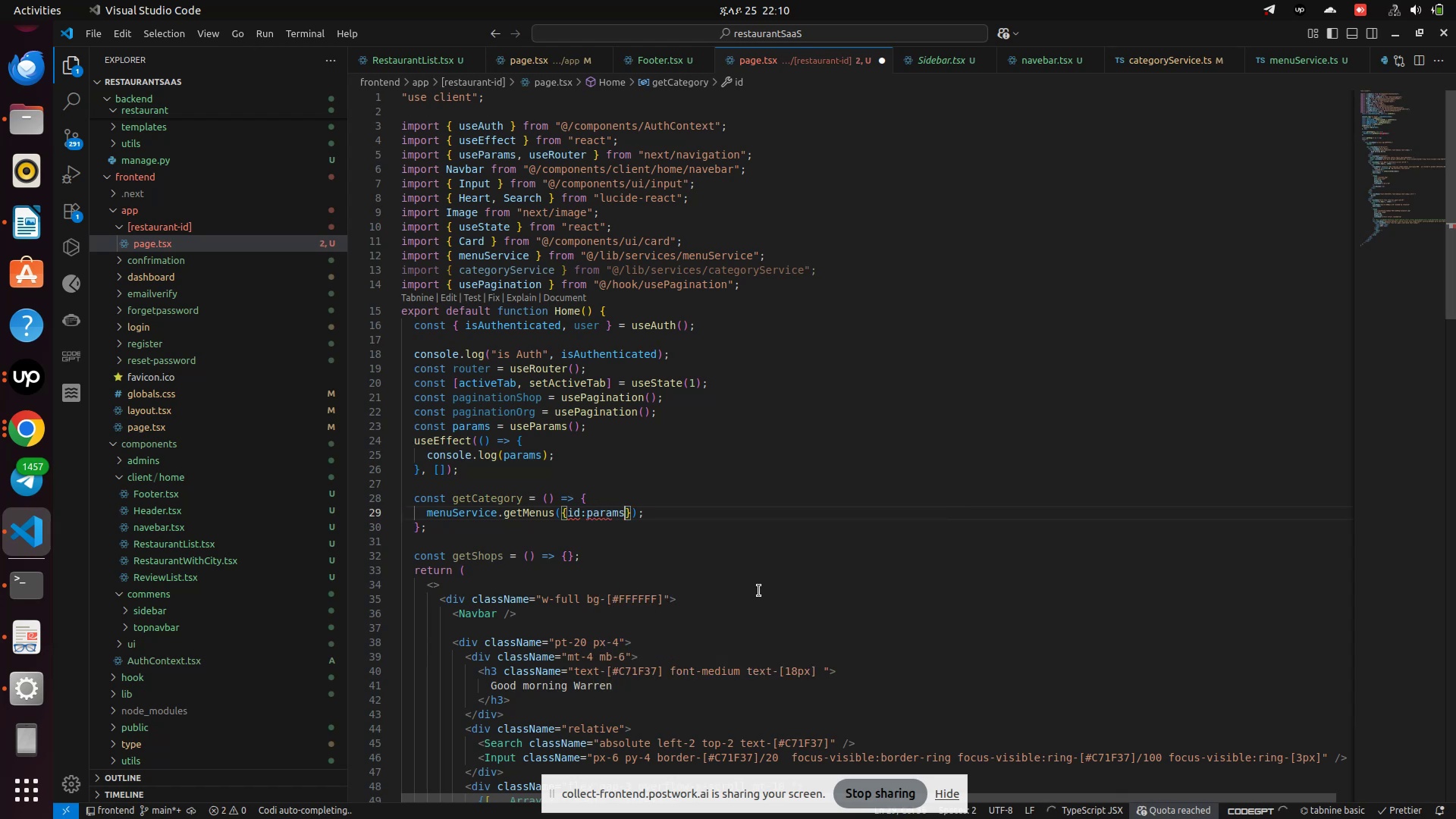 
key(Period)
 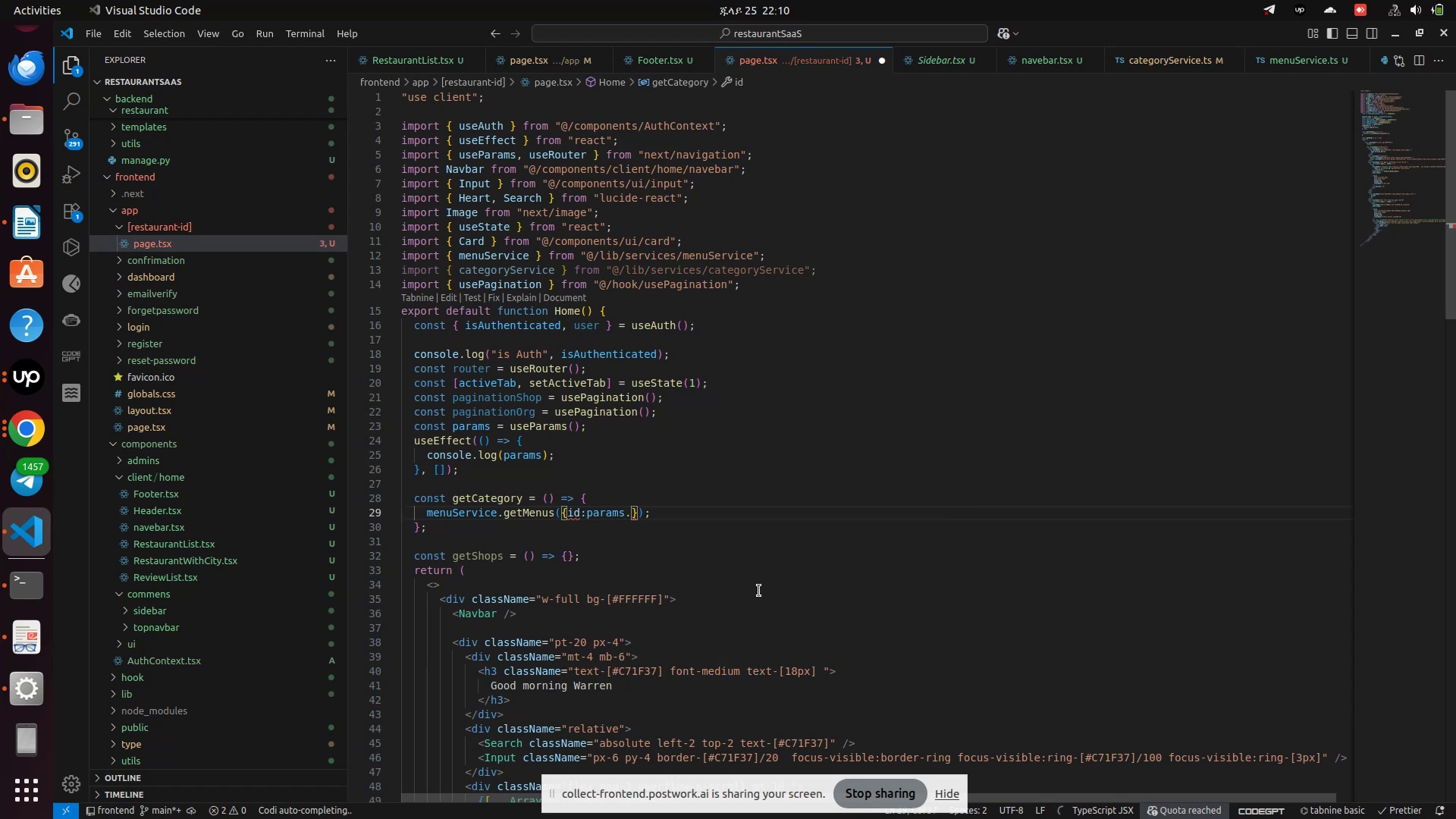 
key(Control+V)
 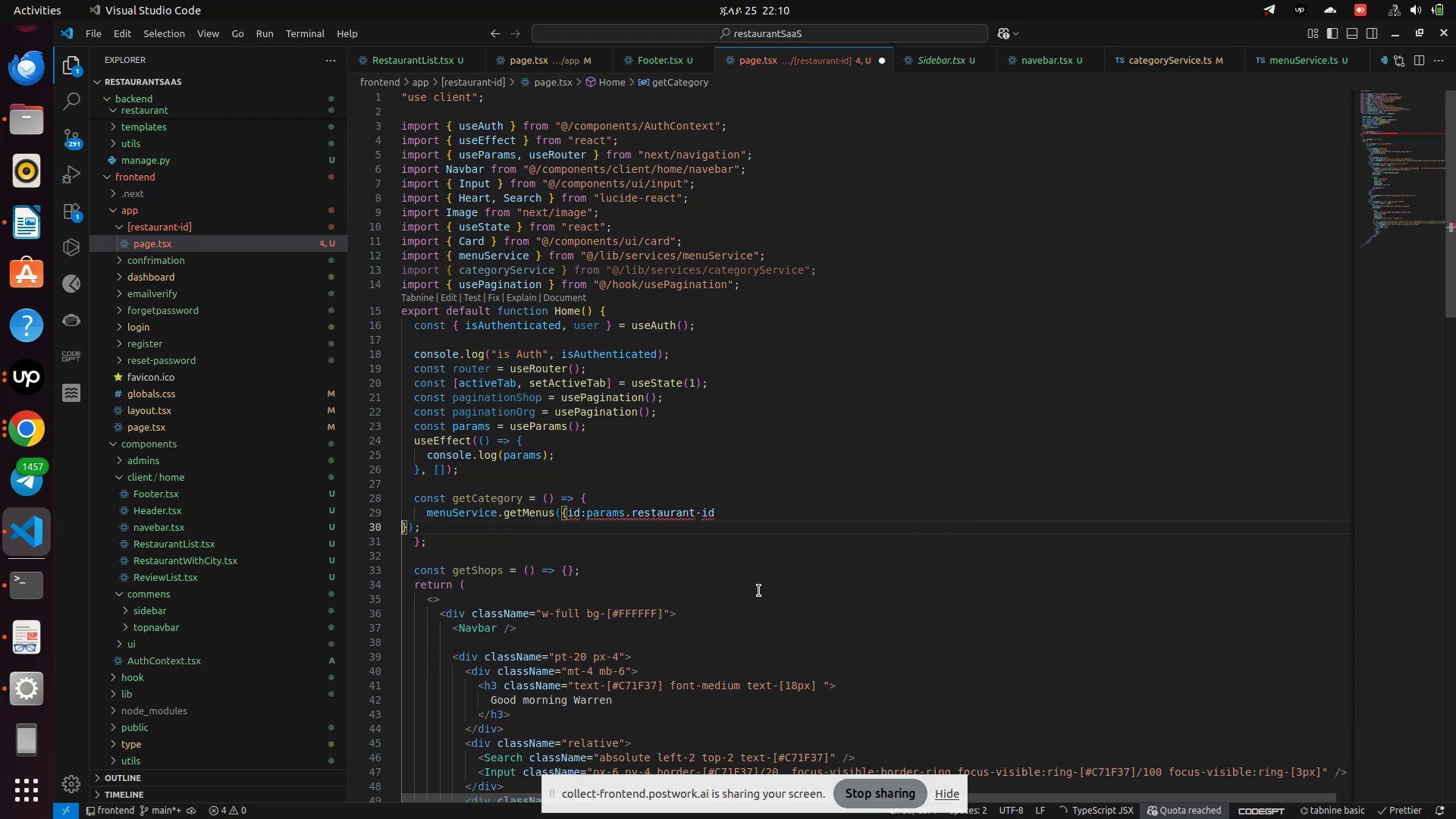 
key(Comma)
 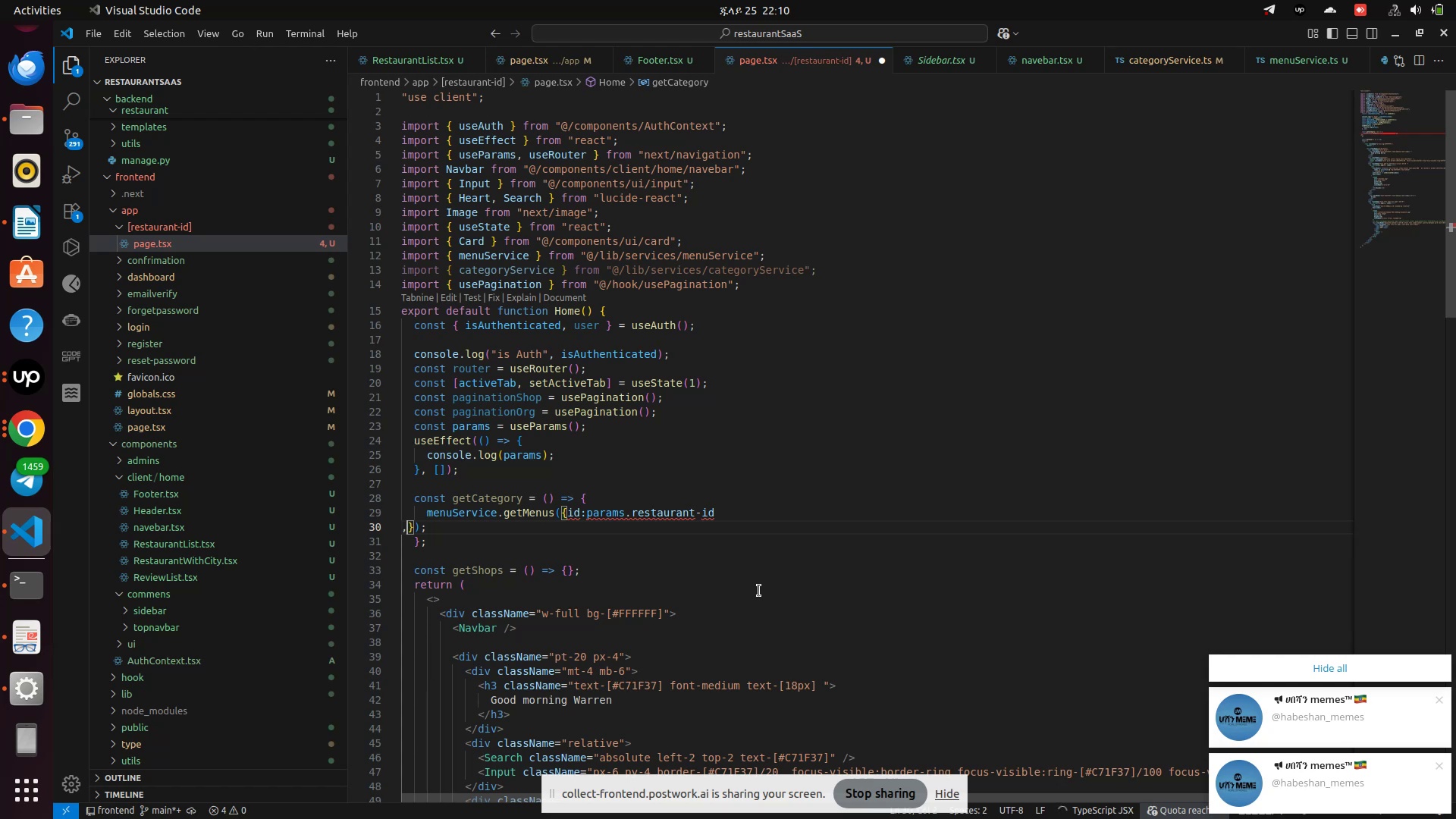 
wait(9.04)
 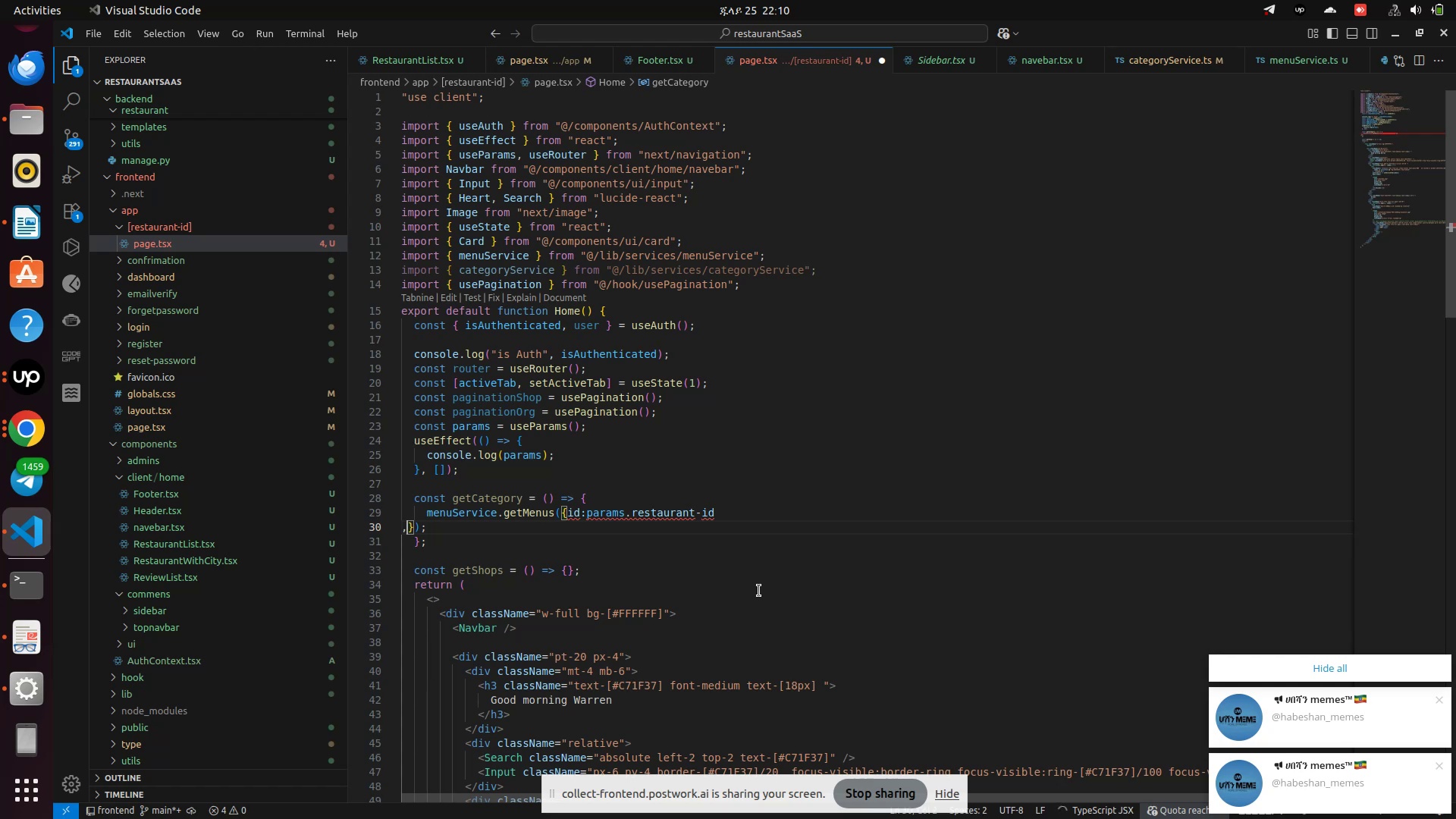 
double_click([531, 513])
 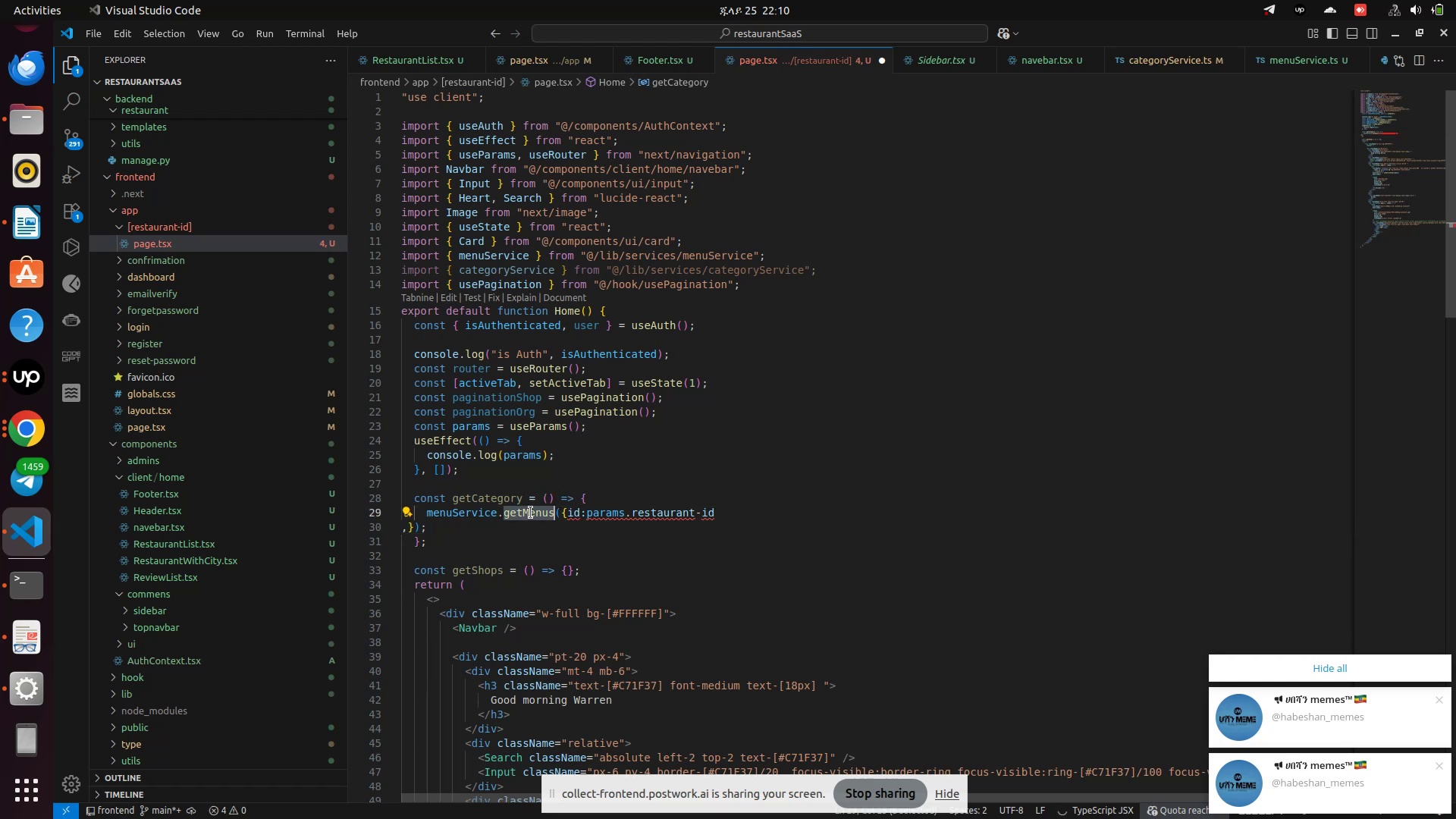 
type(get)
 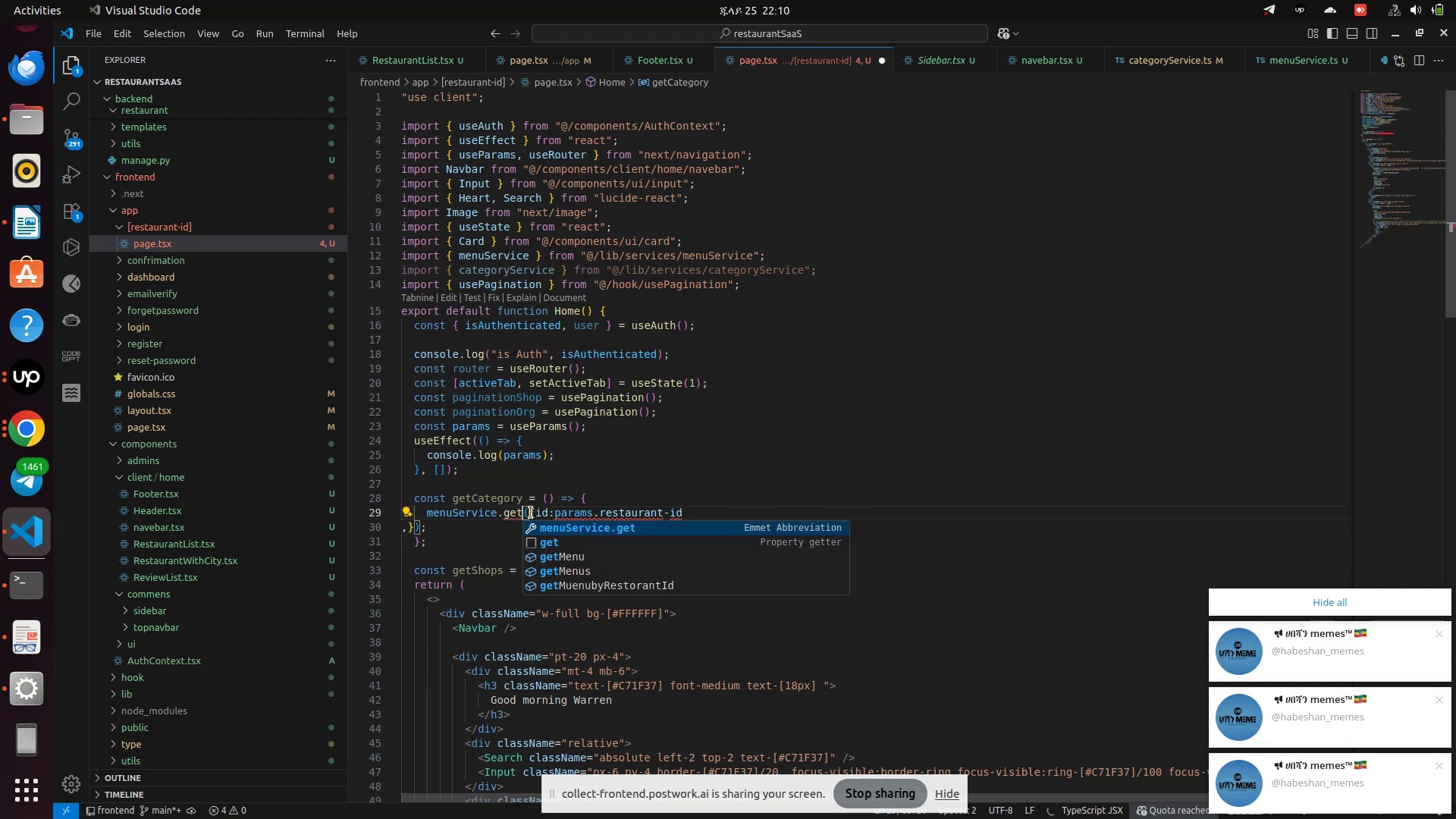 
key(ArrowDown)
 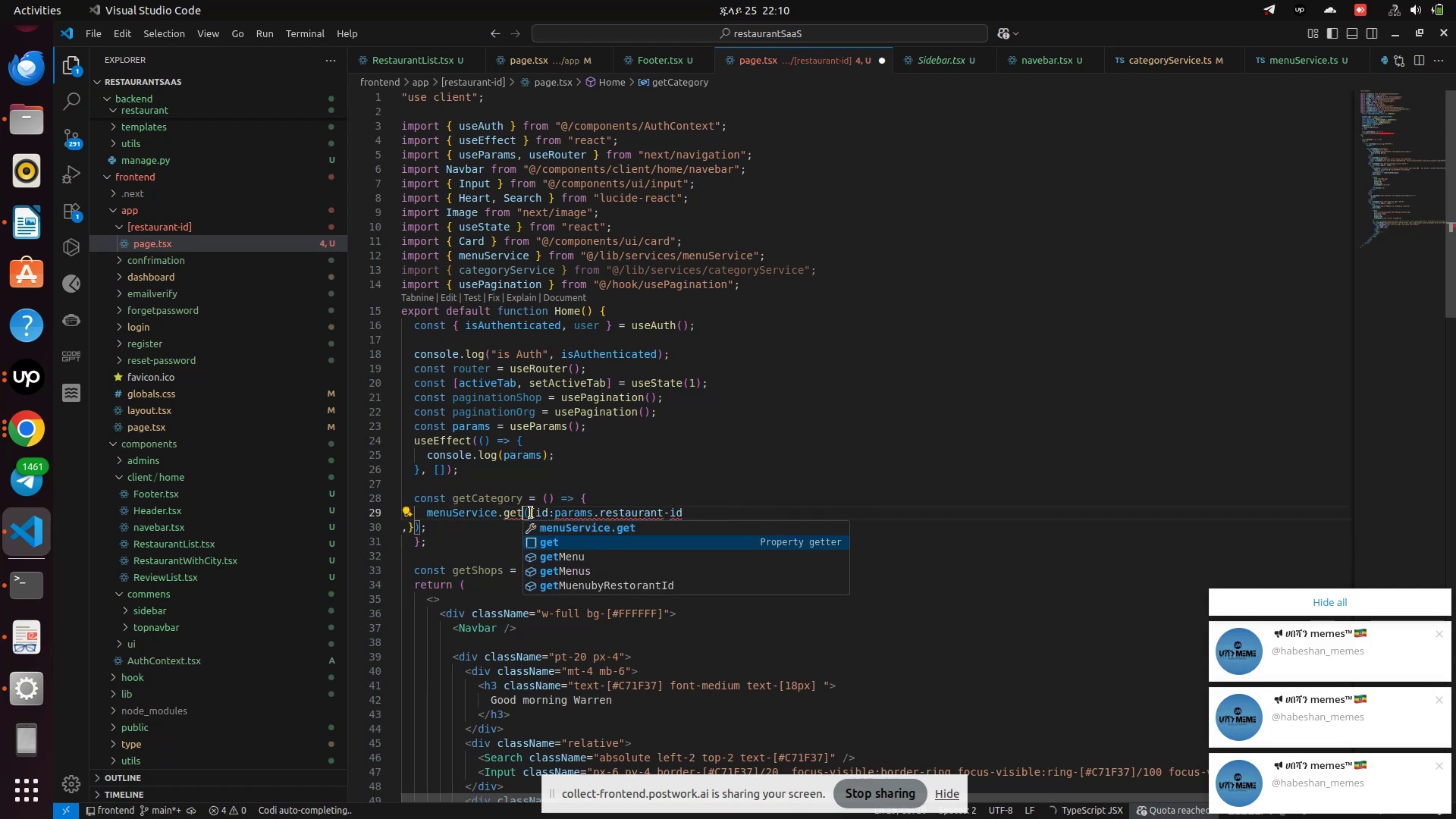 
key(ArrowDown)
 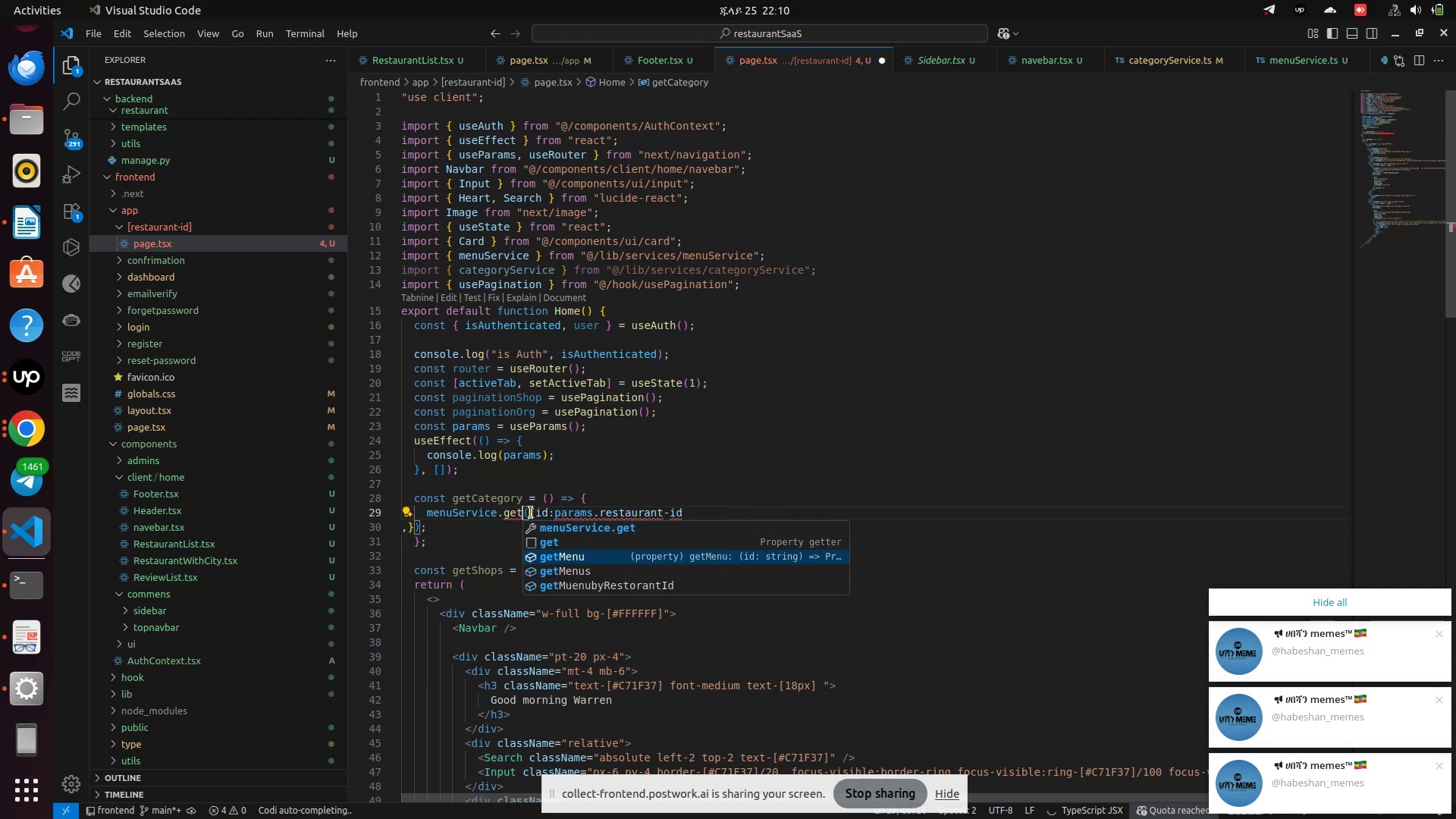 
key(ArrowDown)
 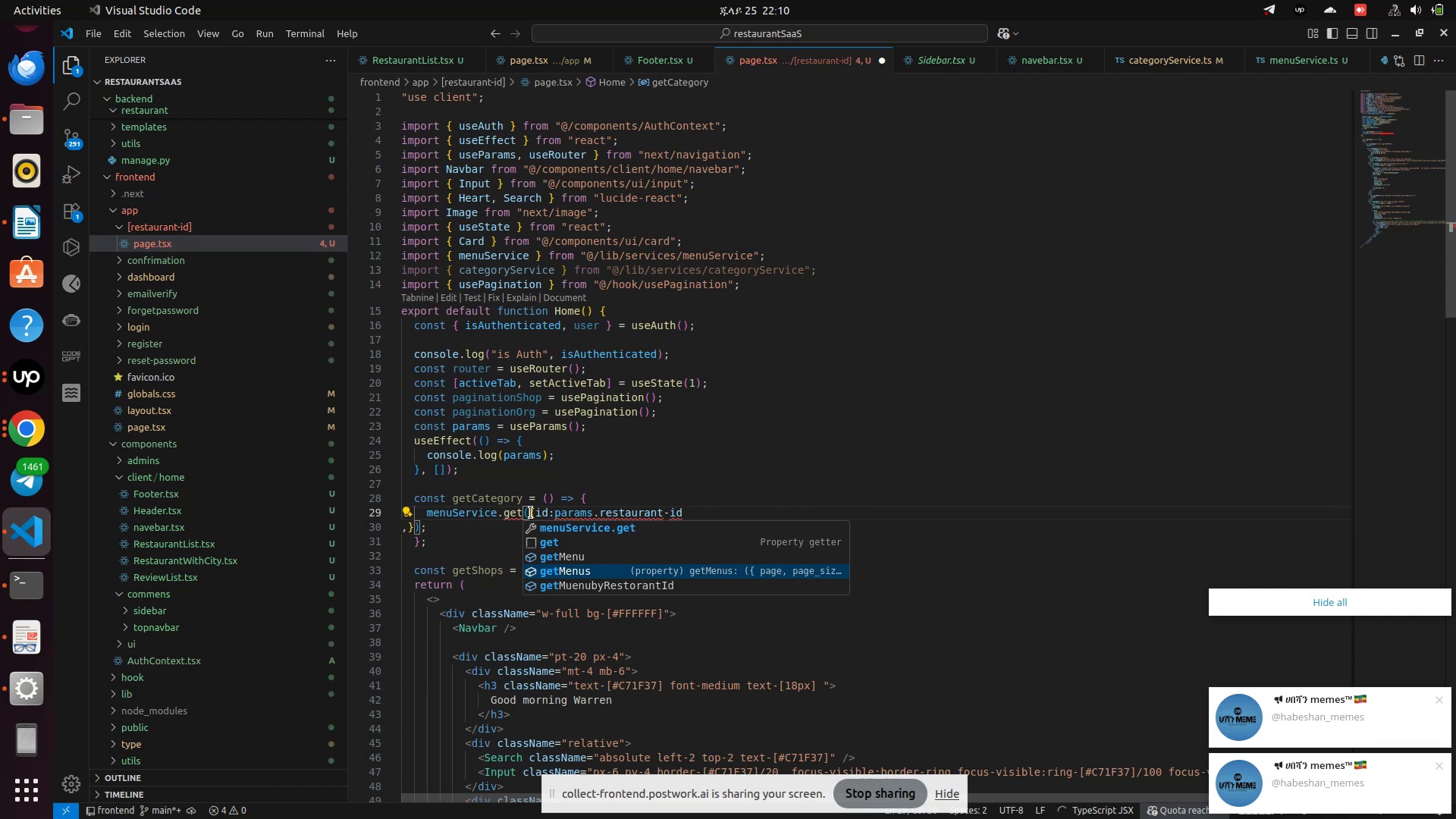 
key(ArrowDown)
 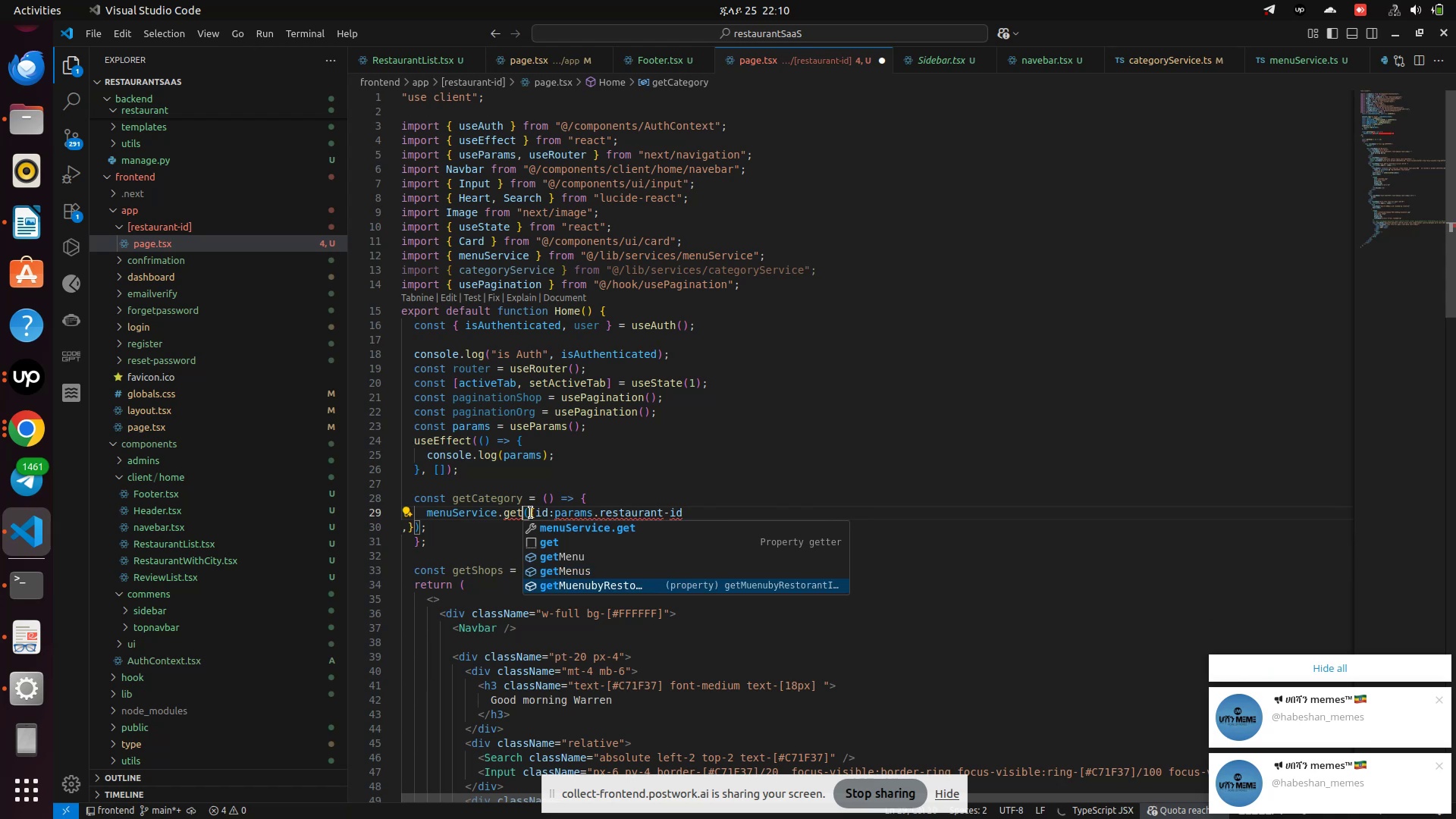 
wait(5.51)
 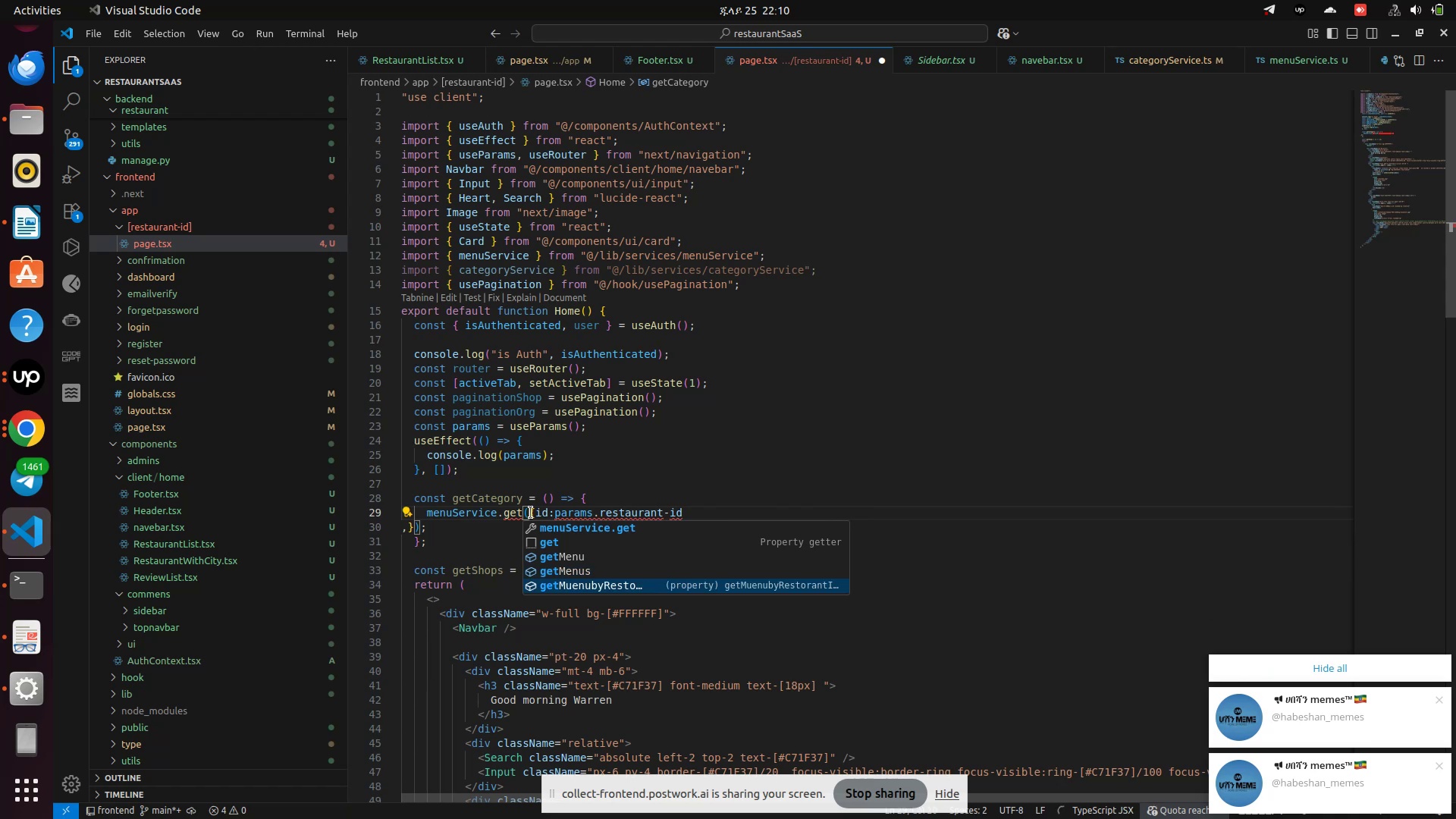 
key(ArrowLeft)
 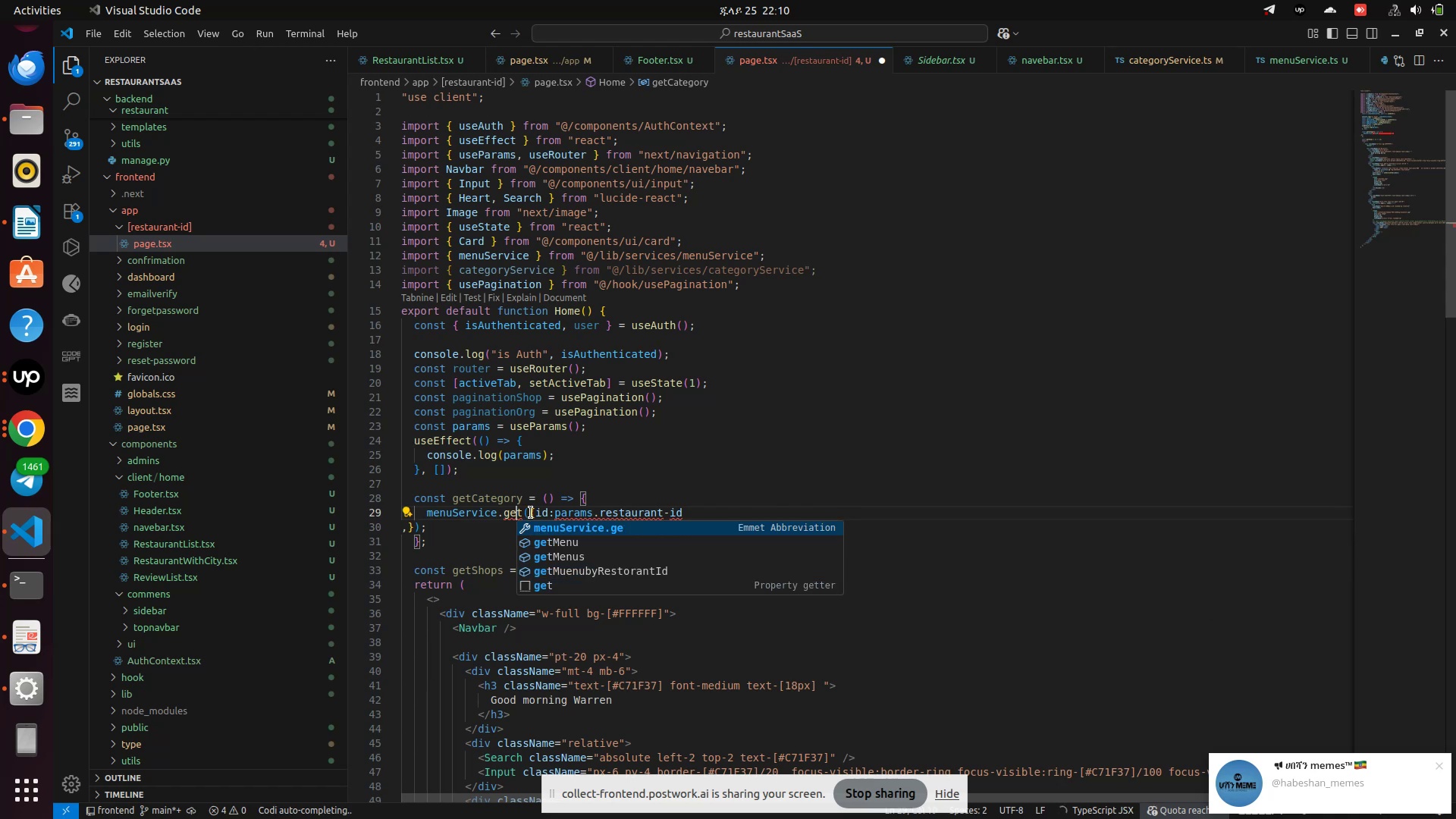 
key(ArrowLeft)
 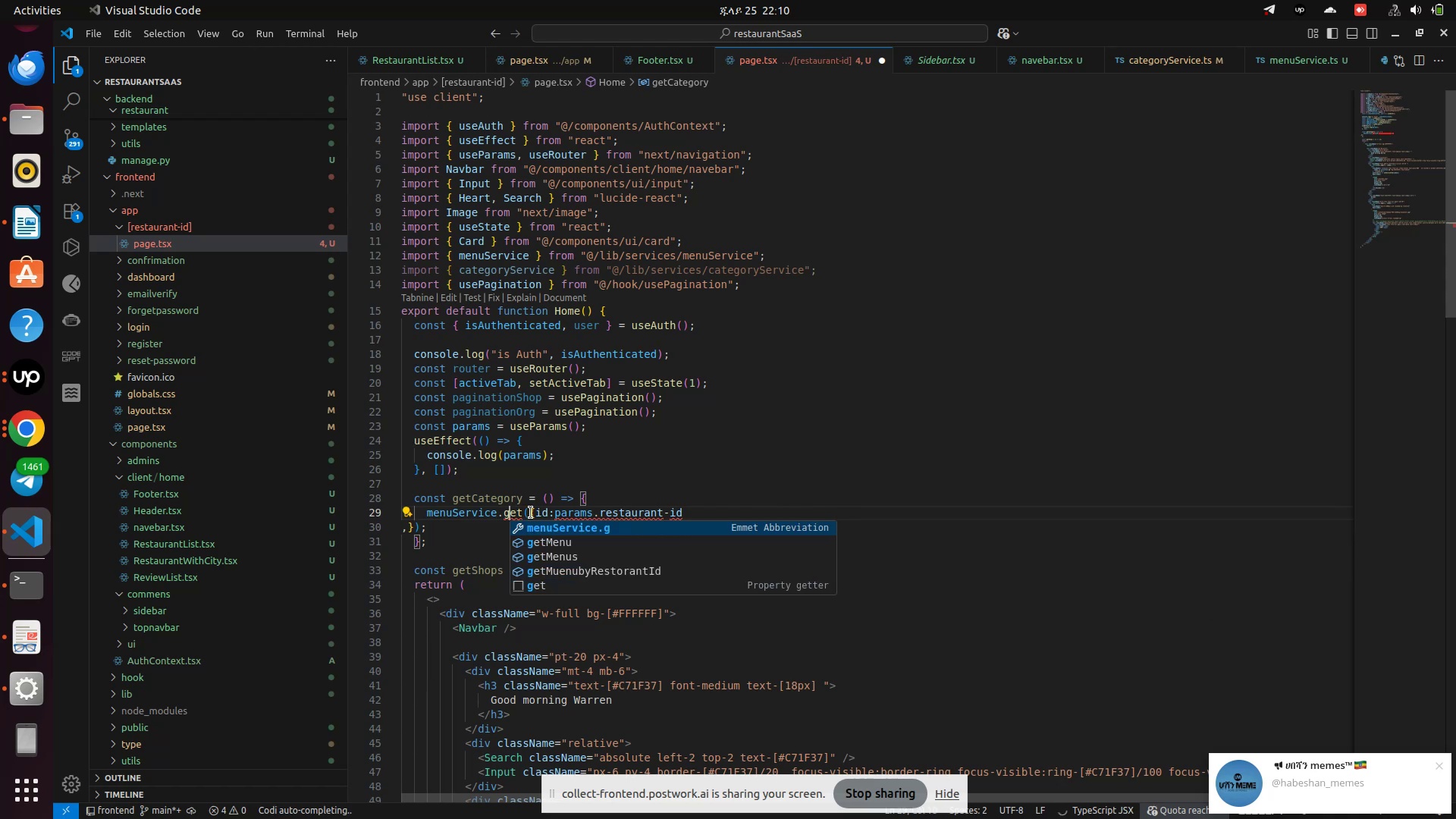 
key(ArrowLeft)
 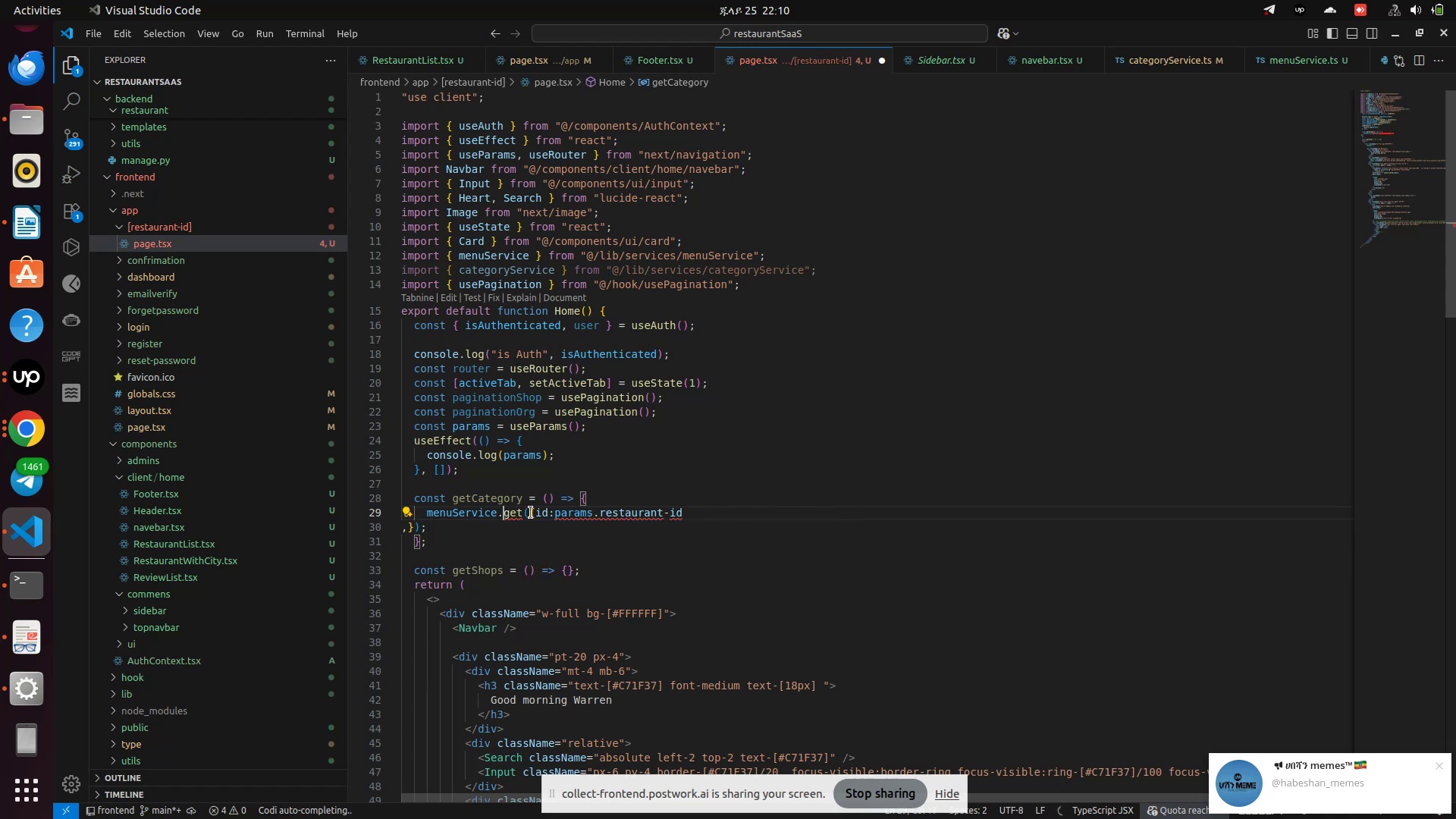 
key(ArrowLeft)
 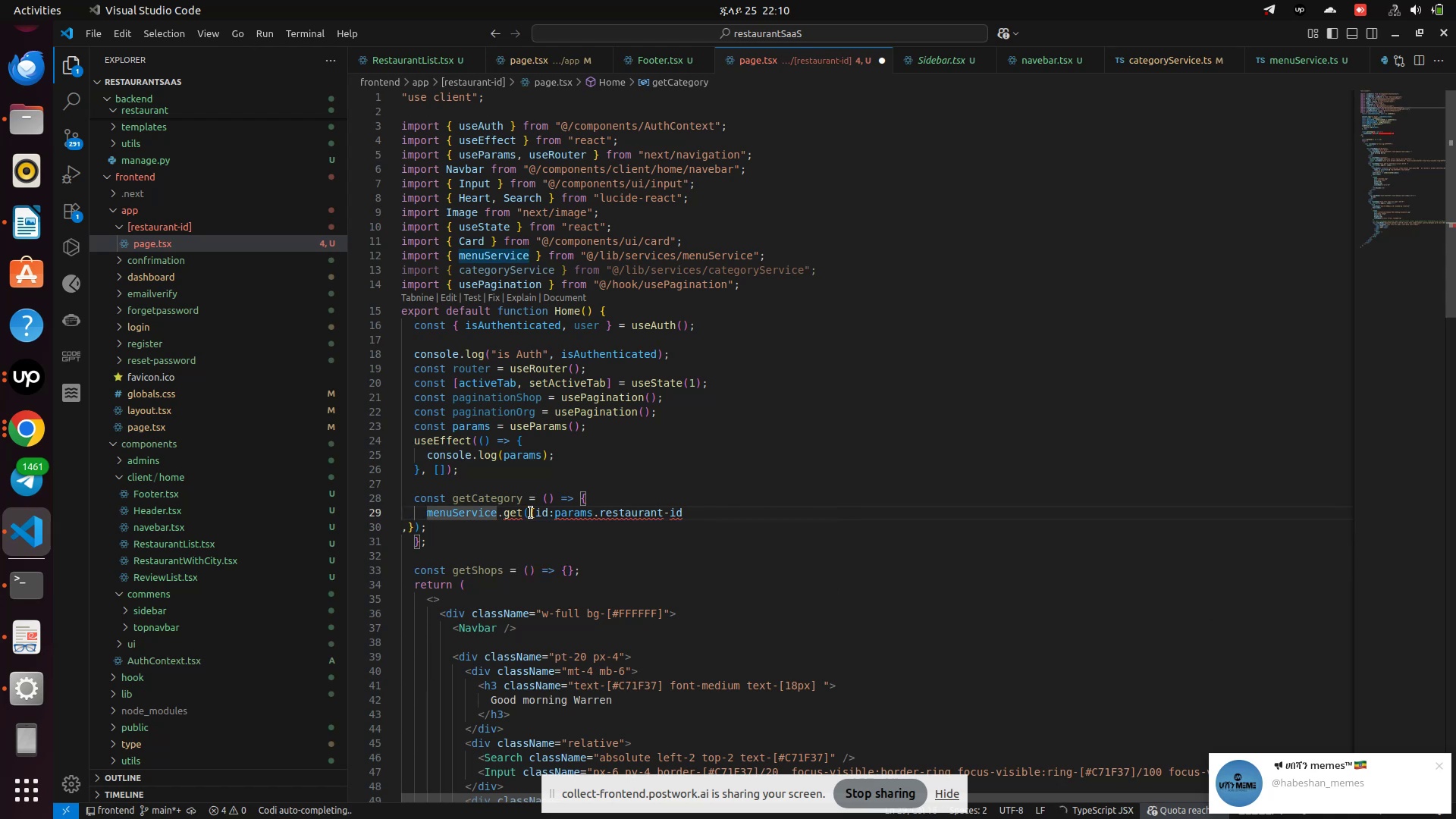 
hold_key(key=Backspace, duration=0.64)
 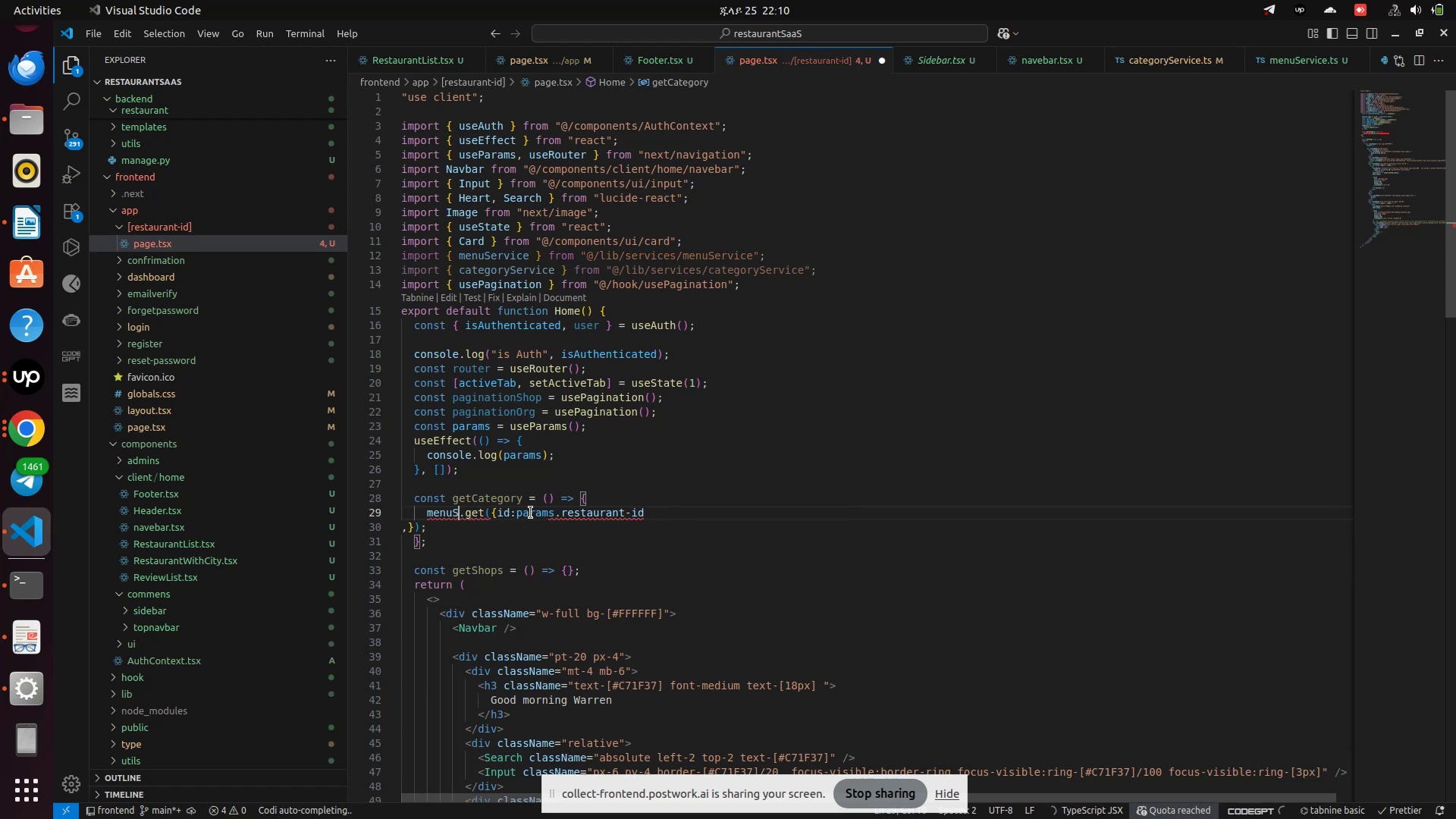 
key(Backspace)
key(Backspace)
key(Backspace)
key(Backspace)
key(Backspace)
type(cata)
key(Backspace)
type(egor)
 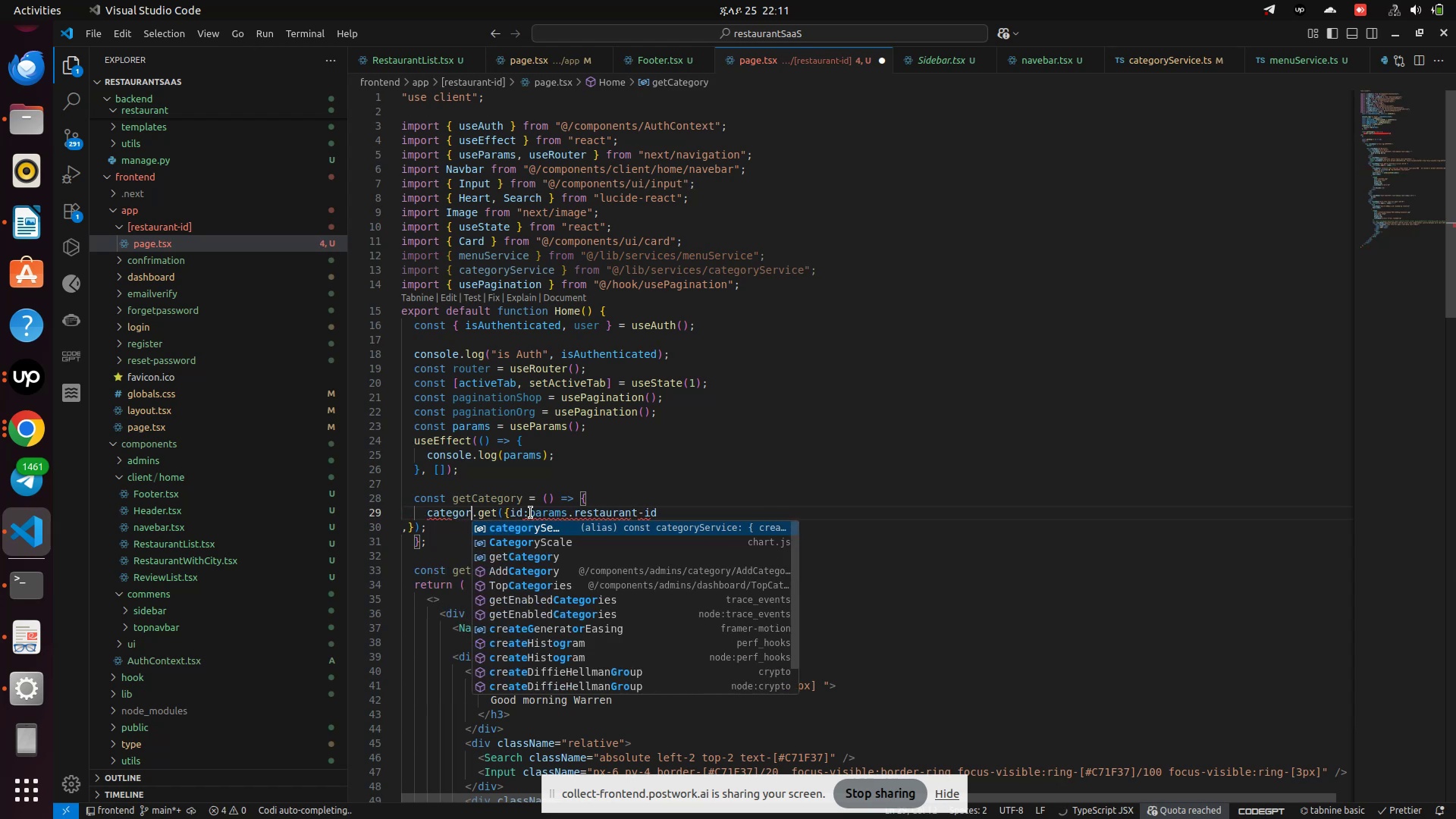 
key(Enter)
 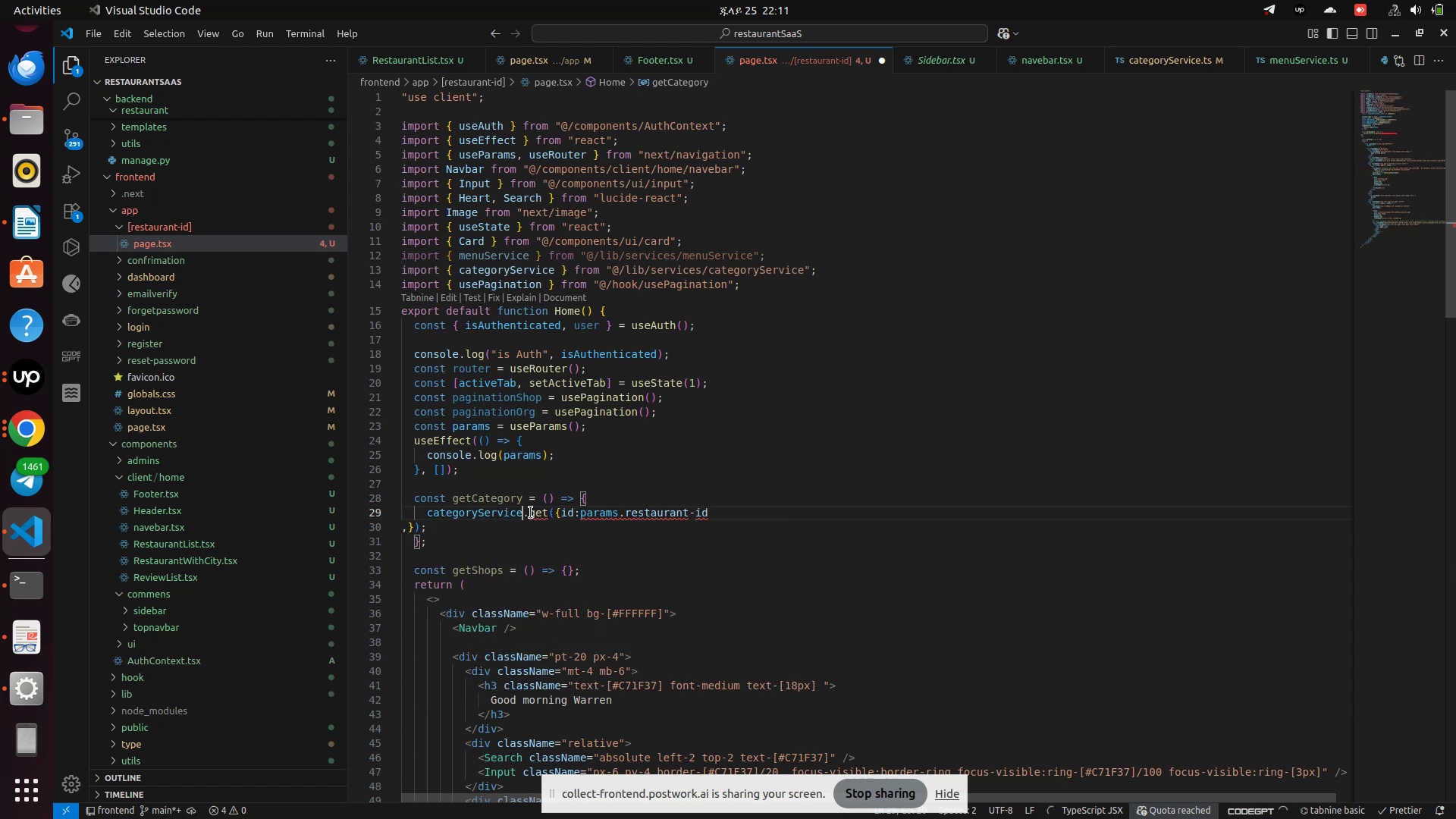 
key(ArrowRight)
 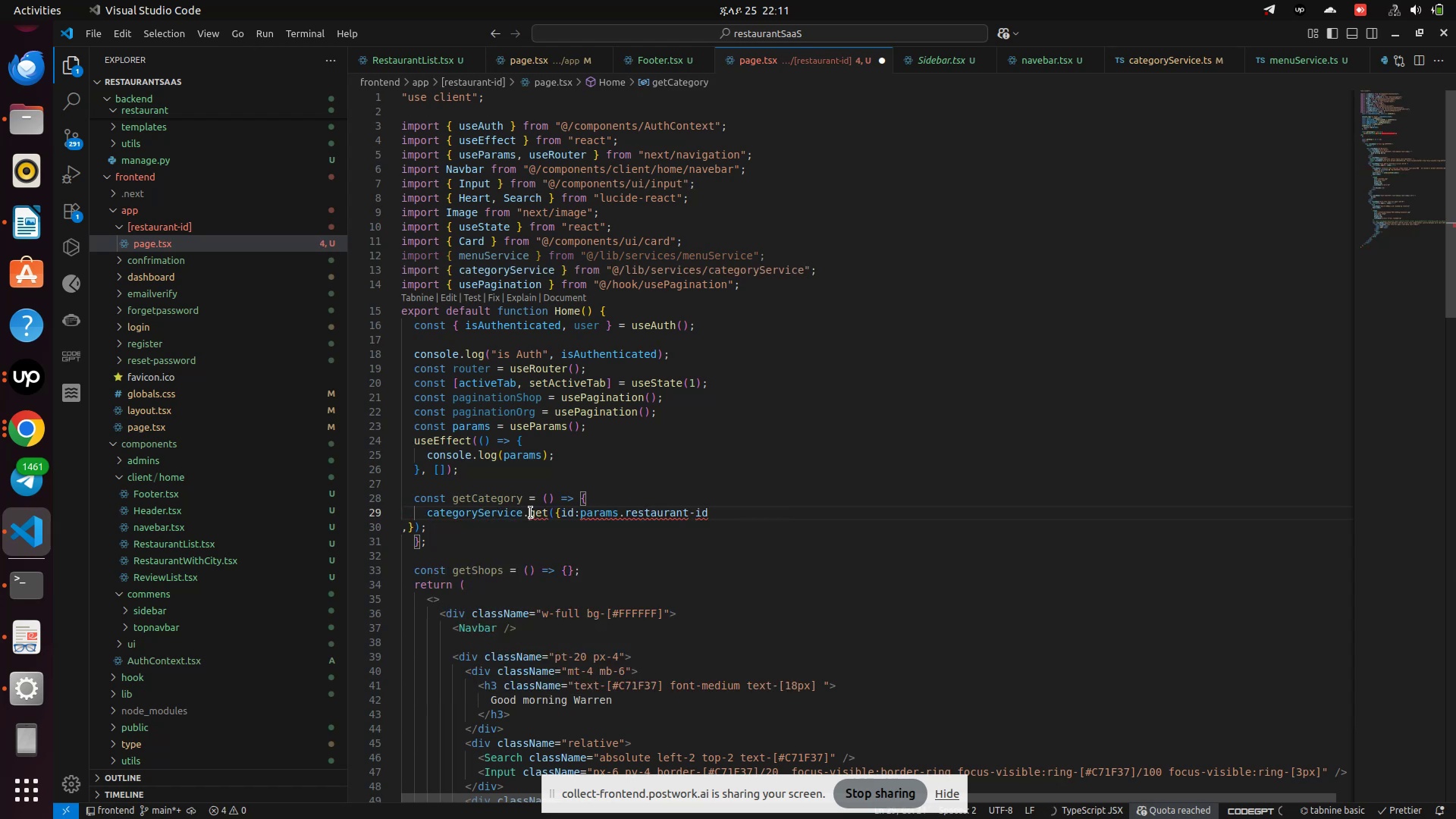 
key(ArrowRight)
 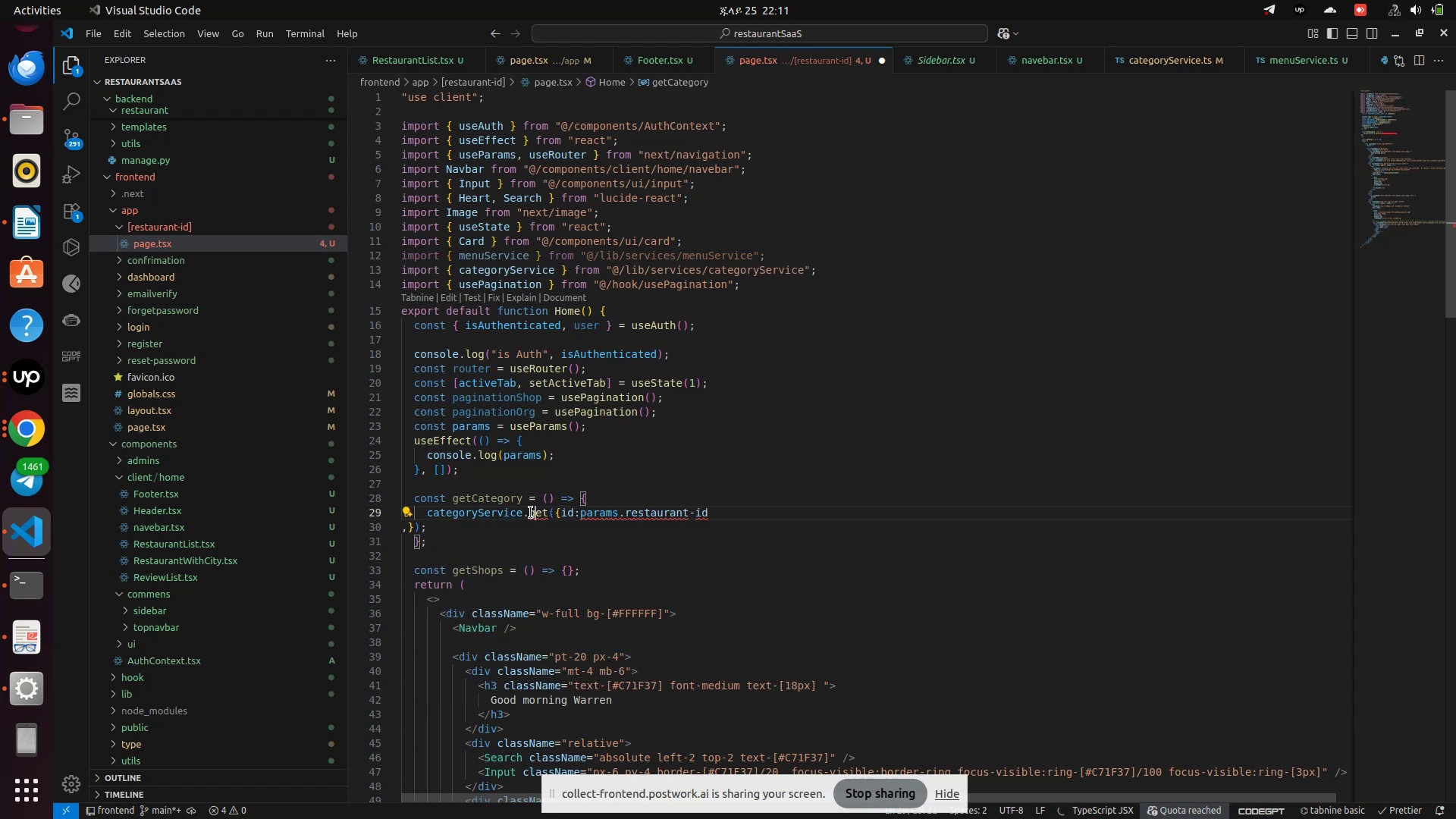 
key(ArrowRight)
 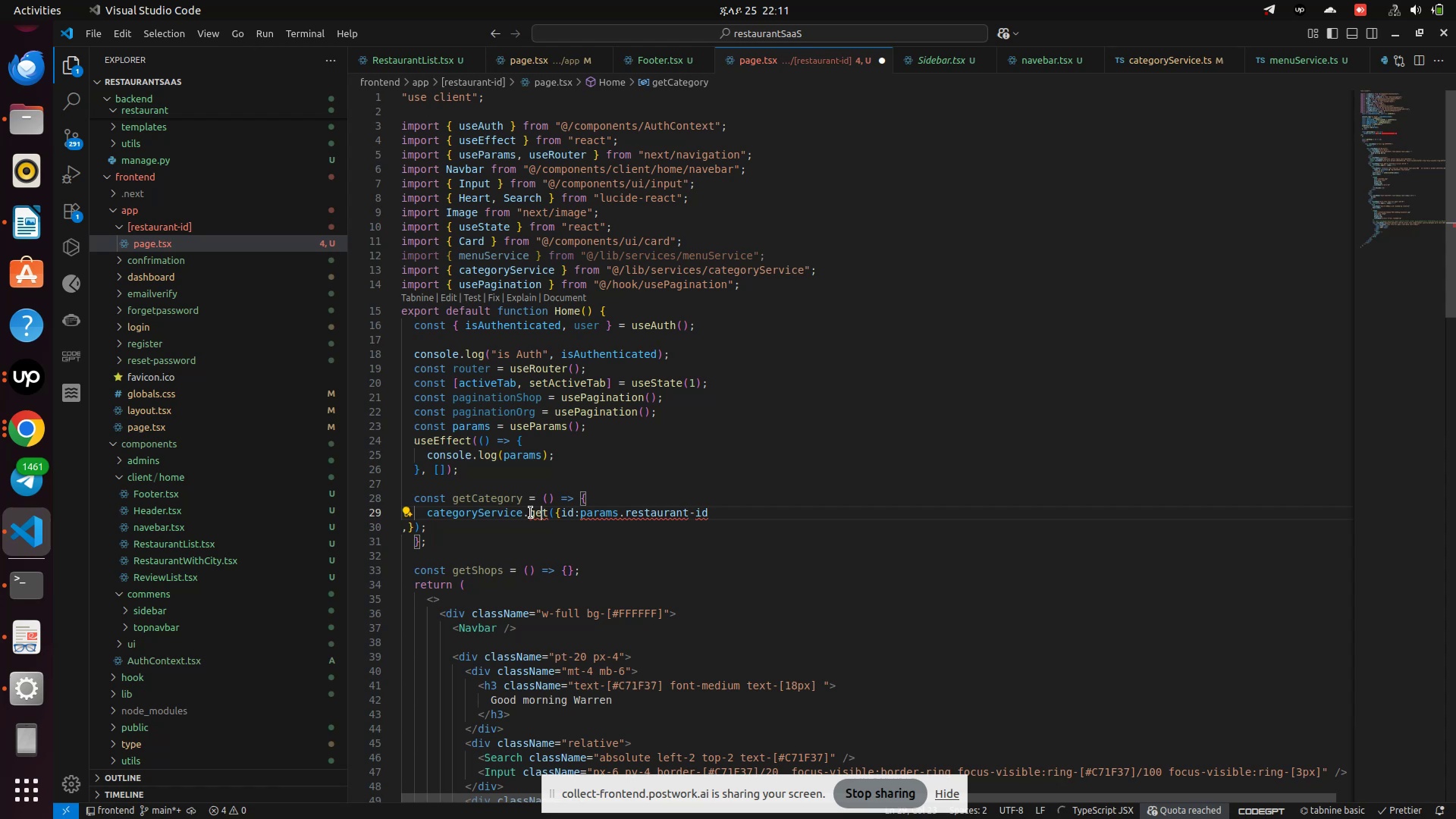 
key(ArrowRight)
 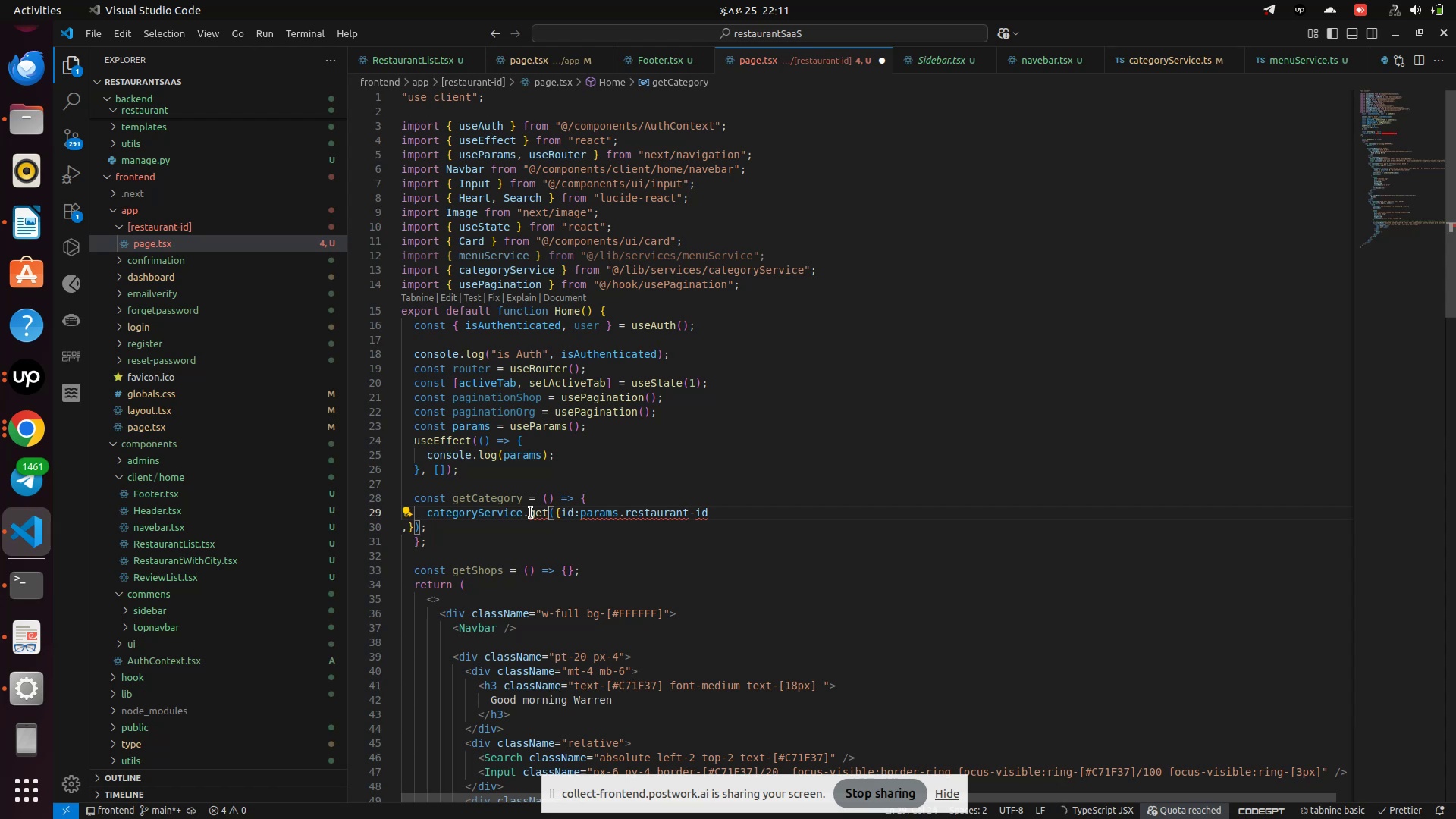 
key(Backspace)
key(Backspace)
key(Backspace)
type(get)
 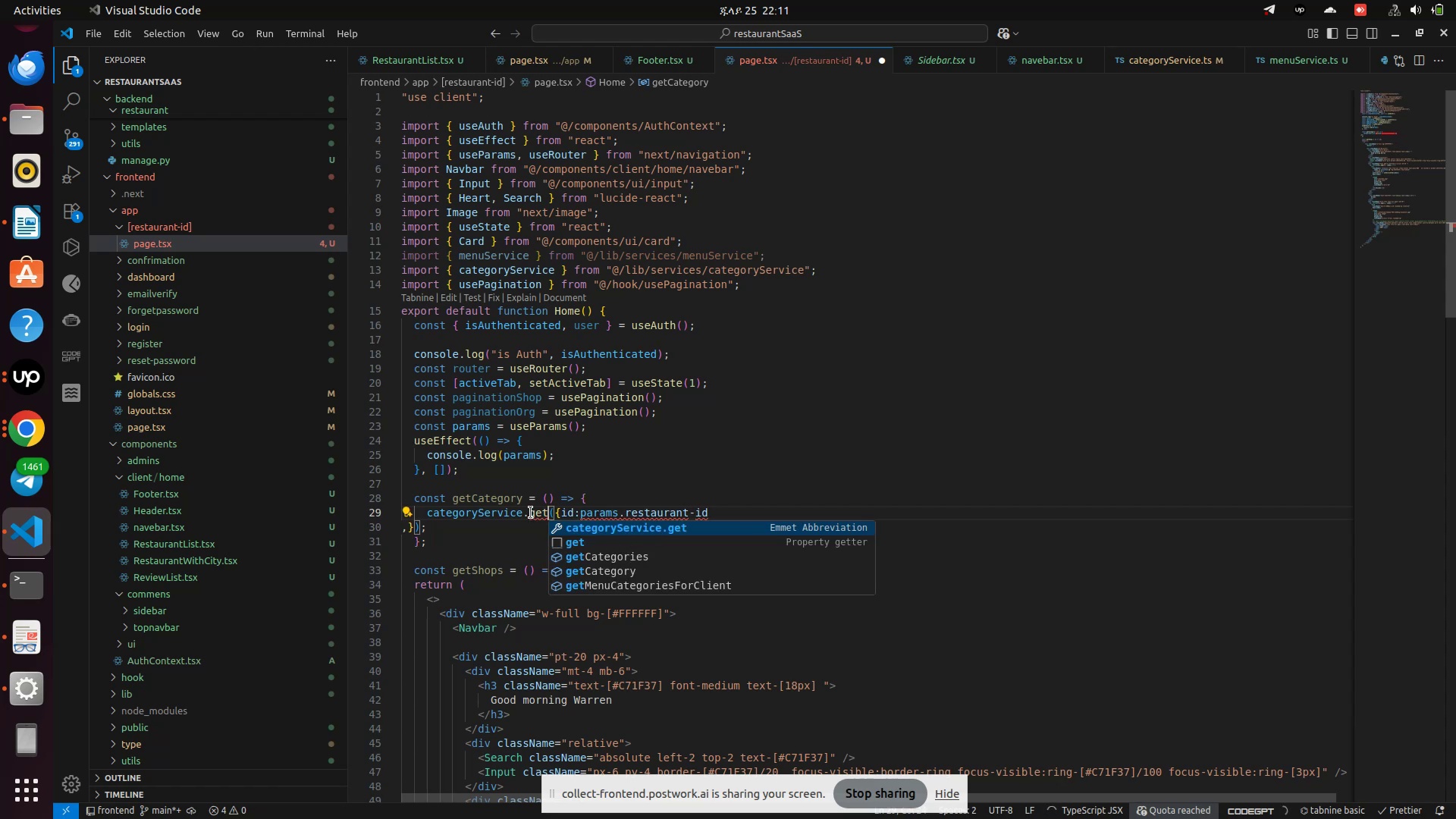 
hold_key(key=ArrowRight, duration=0.71)
 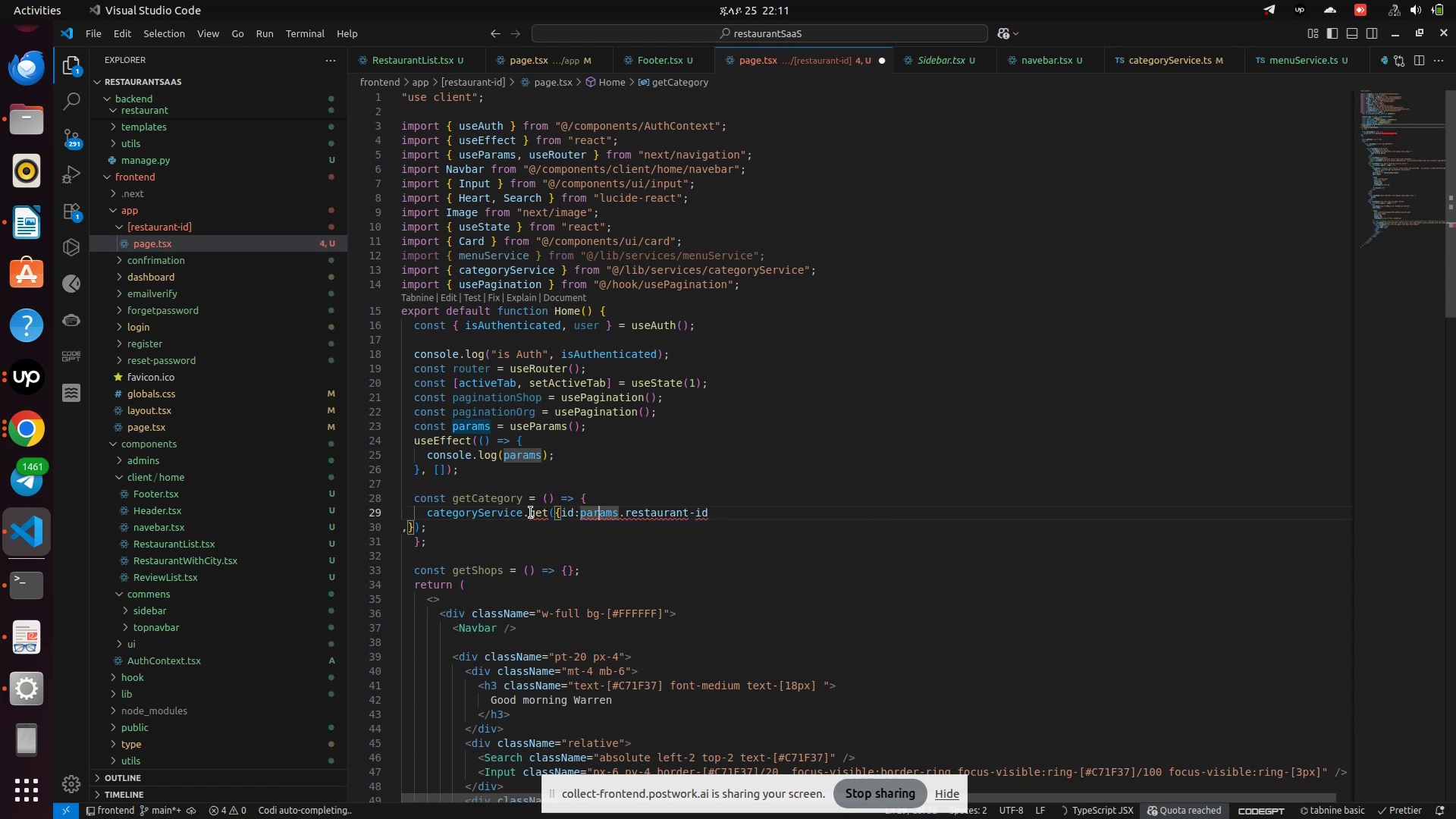 
hold_key(key=ArrowRight, duration=0.78)
 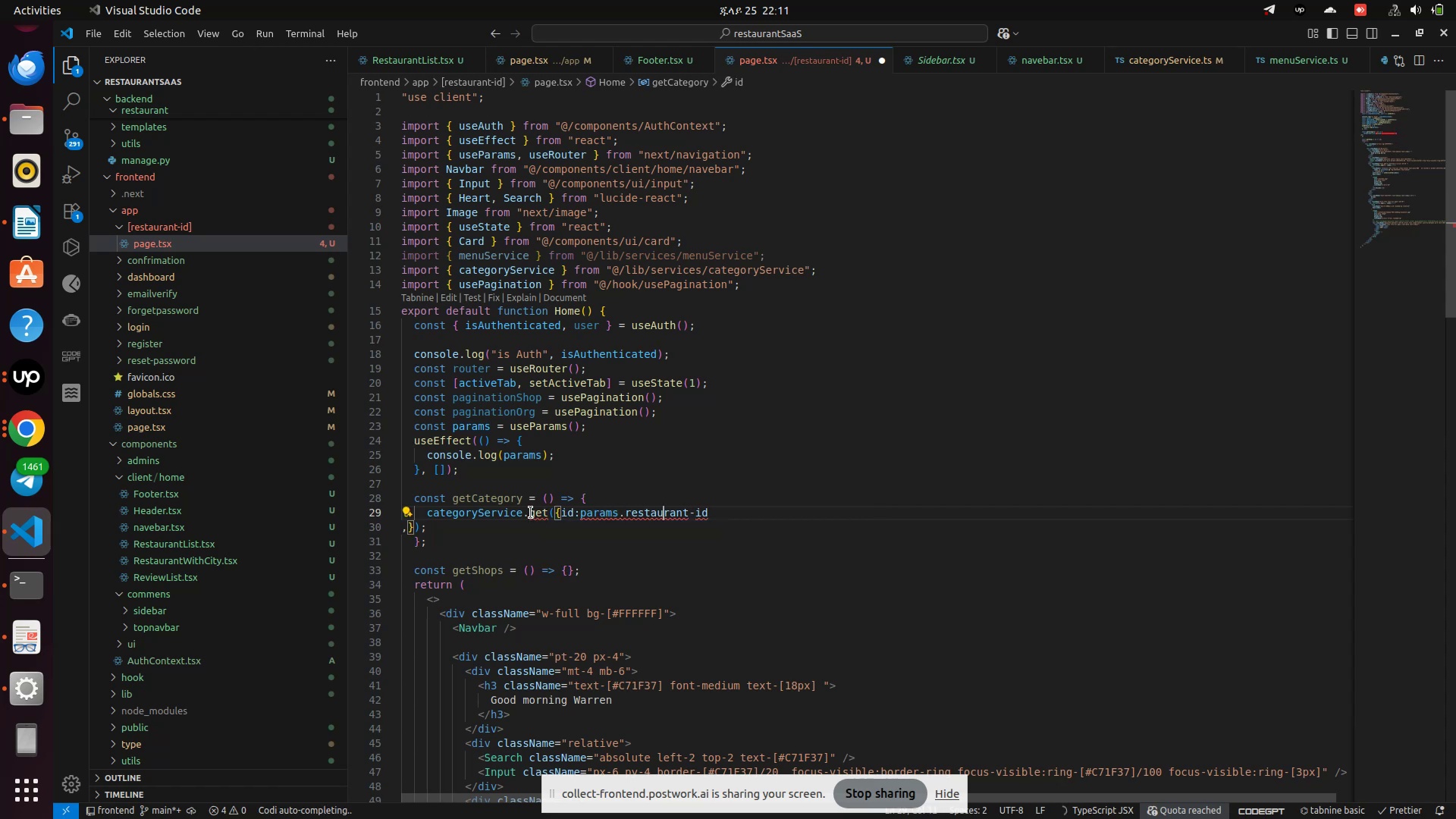 
key(ArrowRight)
 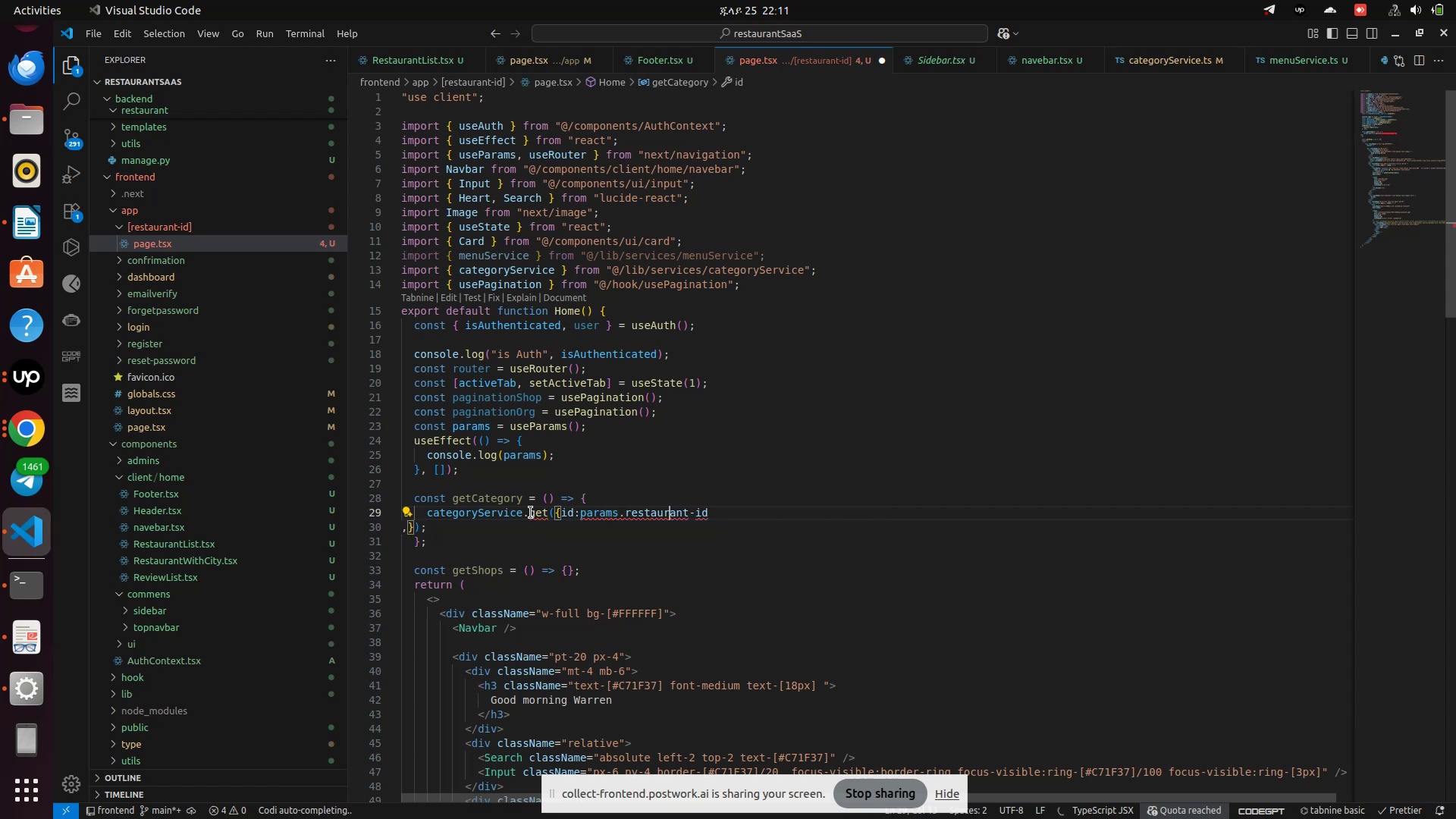 
key(ArrowRight)
 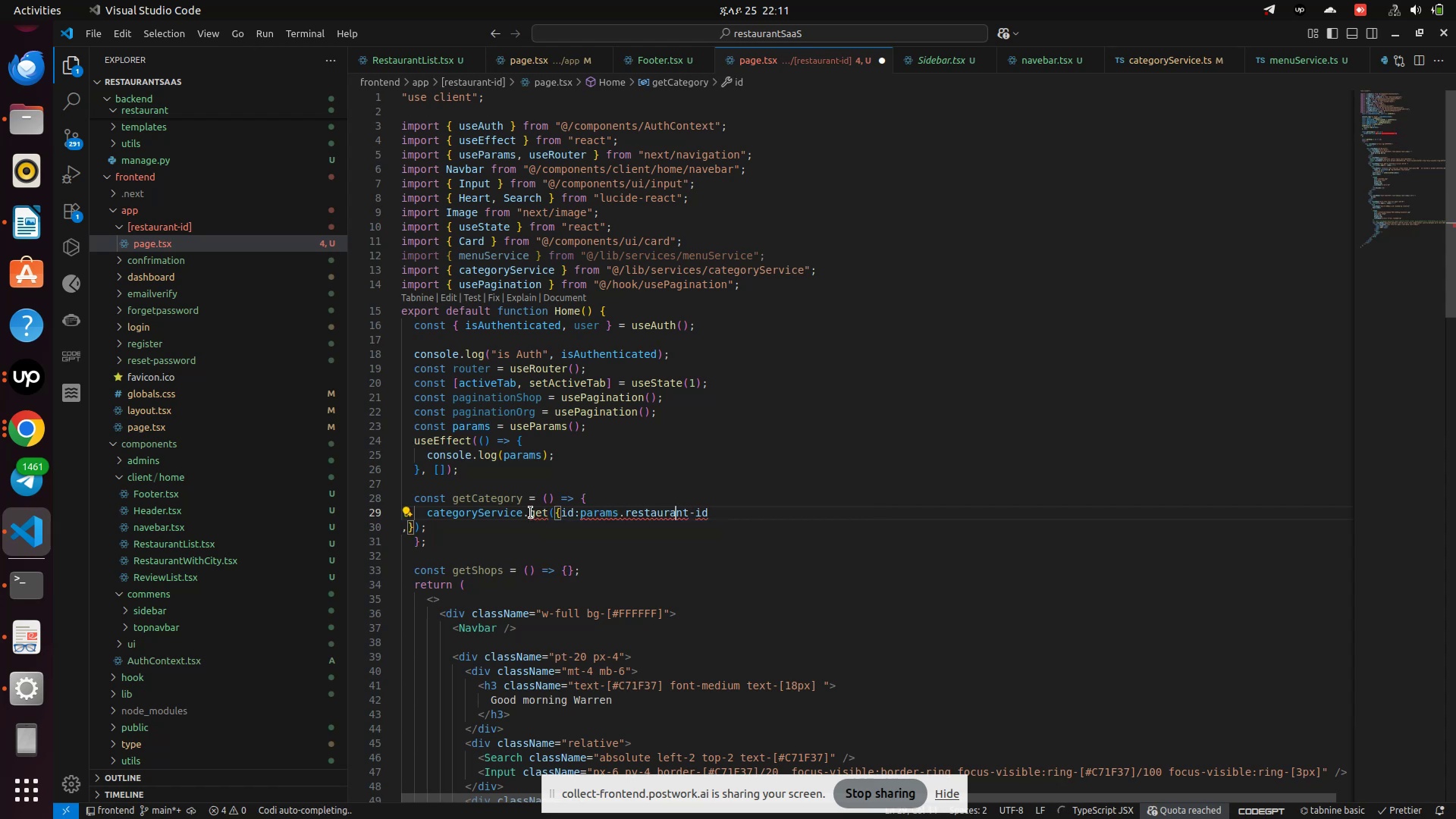 
key(ArrowRight)
 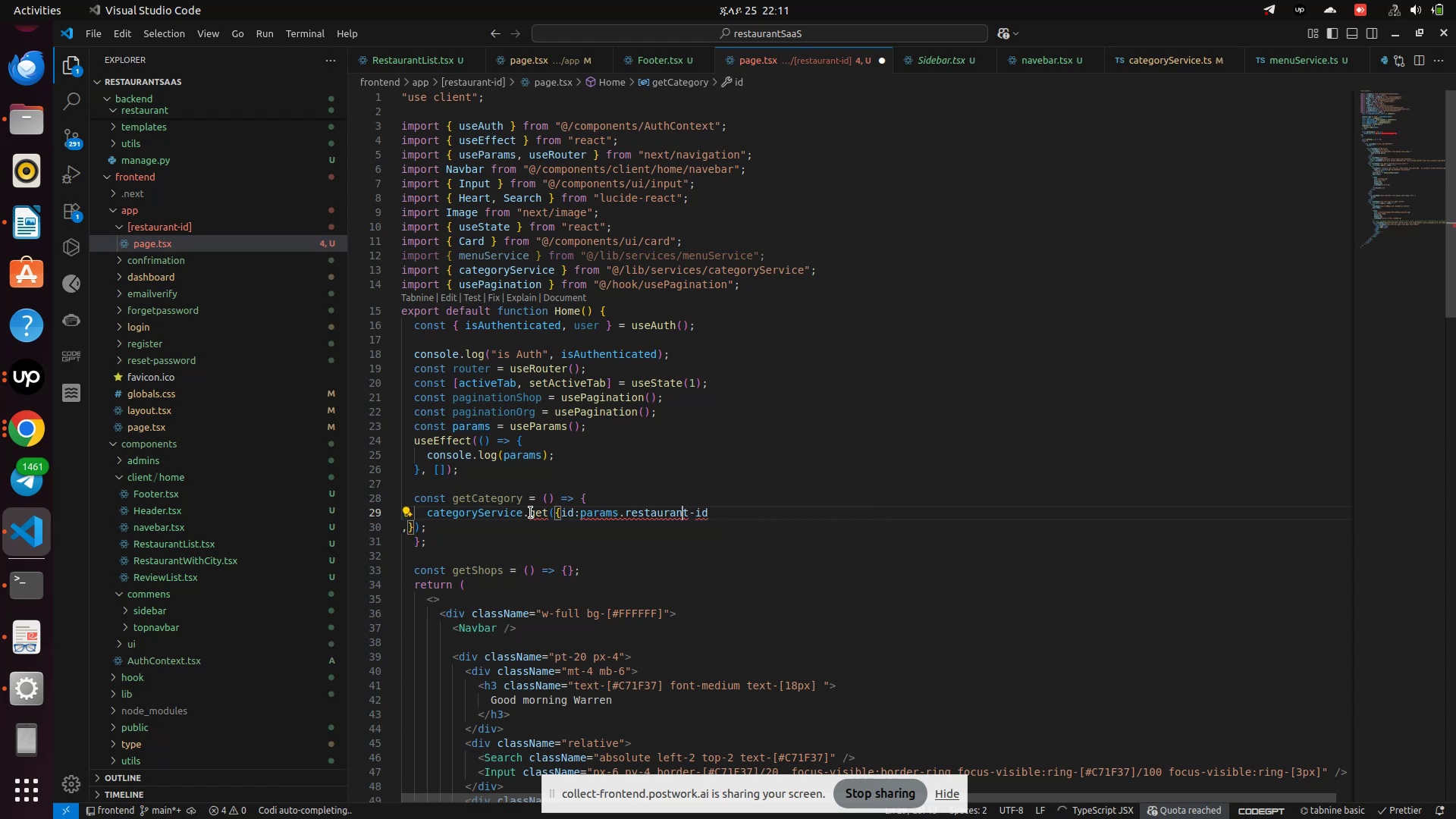 
key(ArrowRight)
 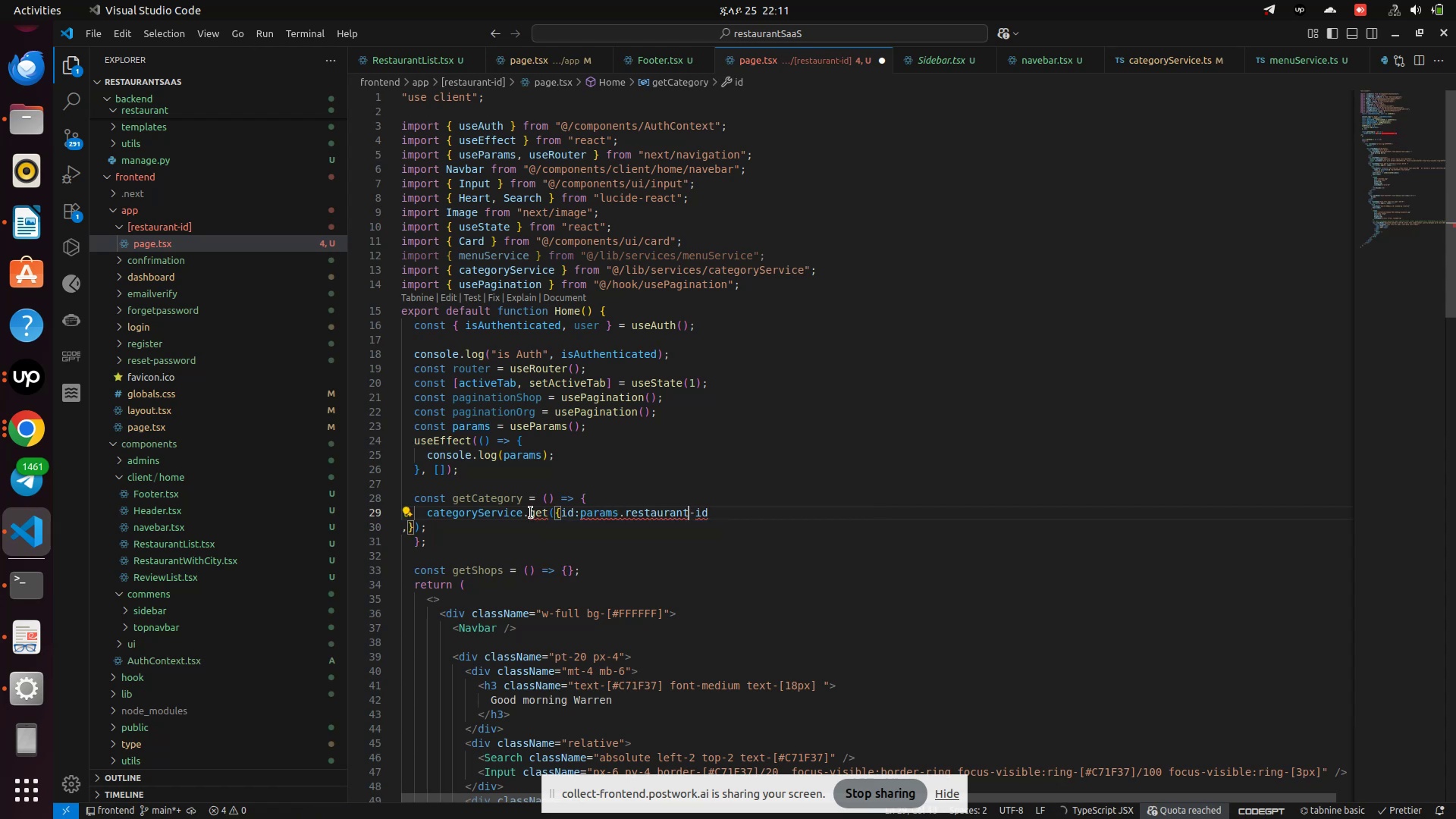 
hold_key(key=ArrowRight, duration=0.47)
 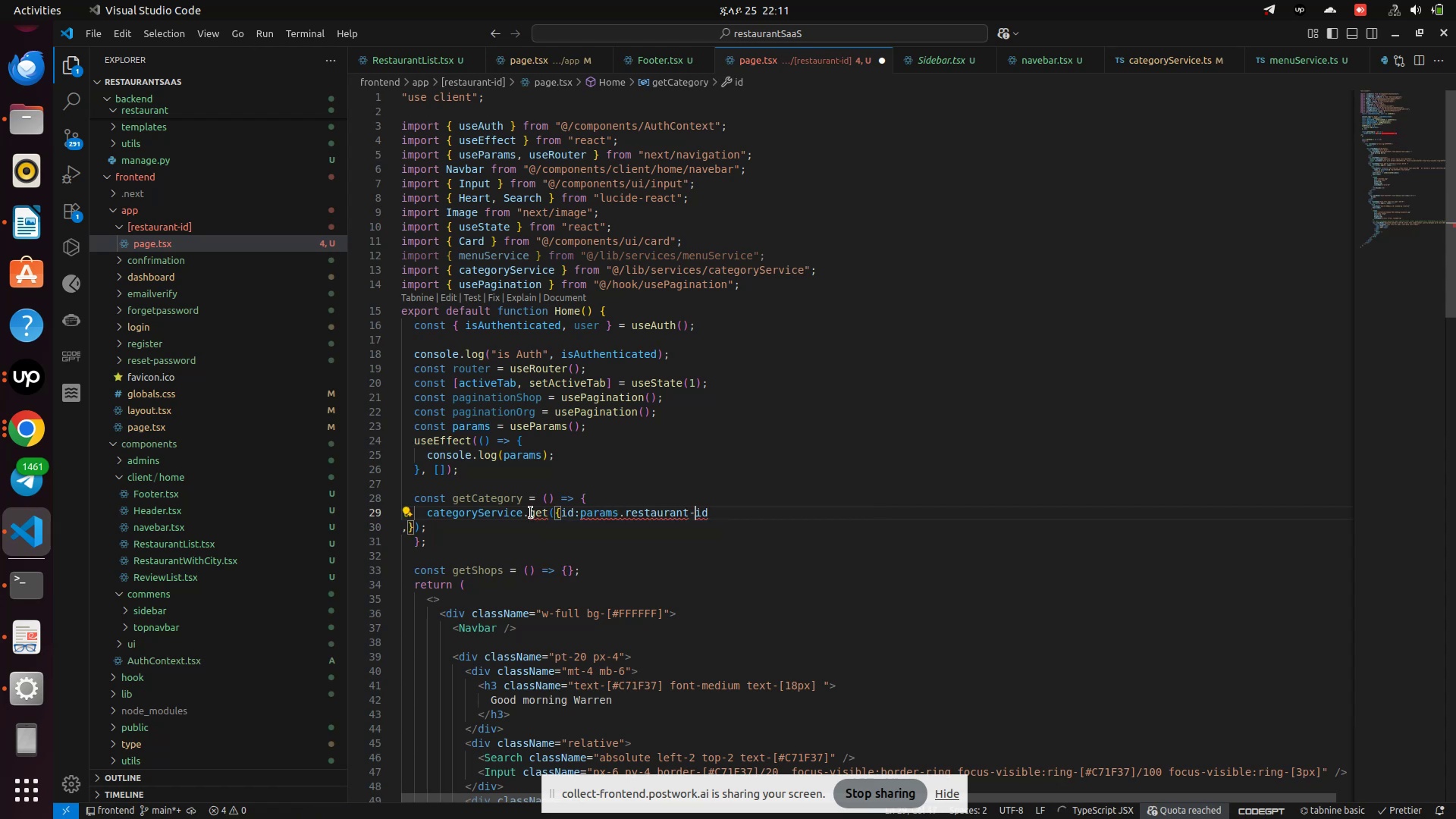 
key(ArrowRight)
 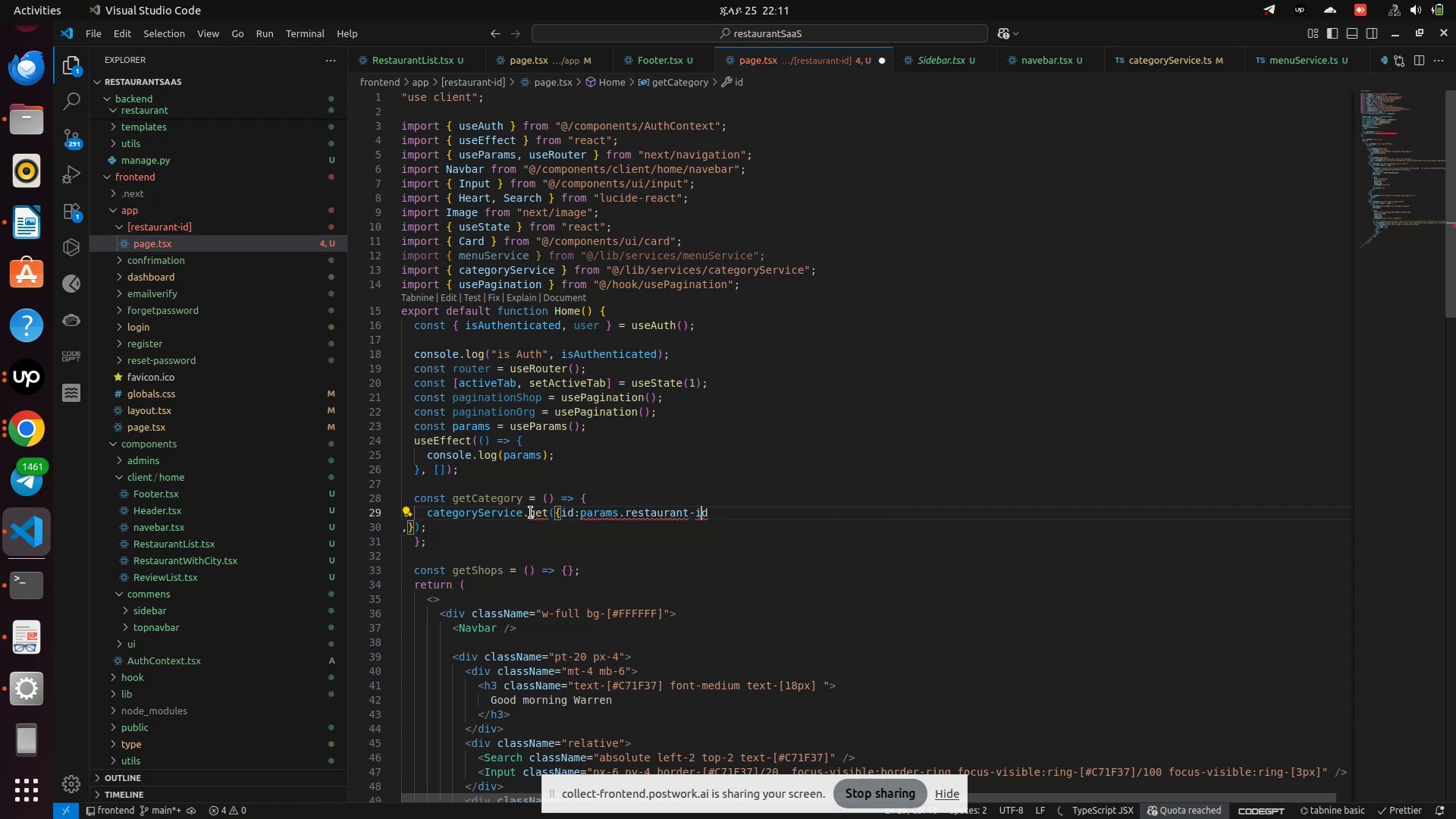 
key(Comma)
 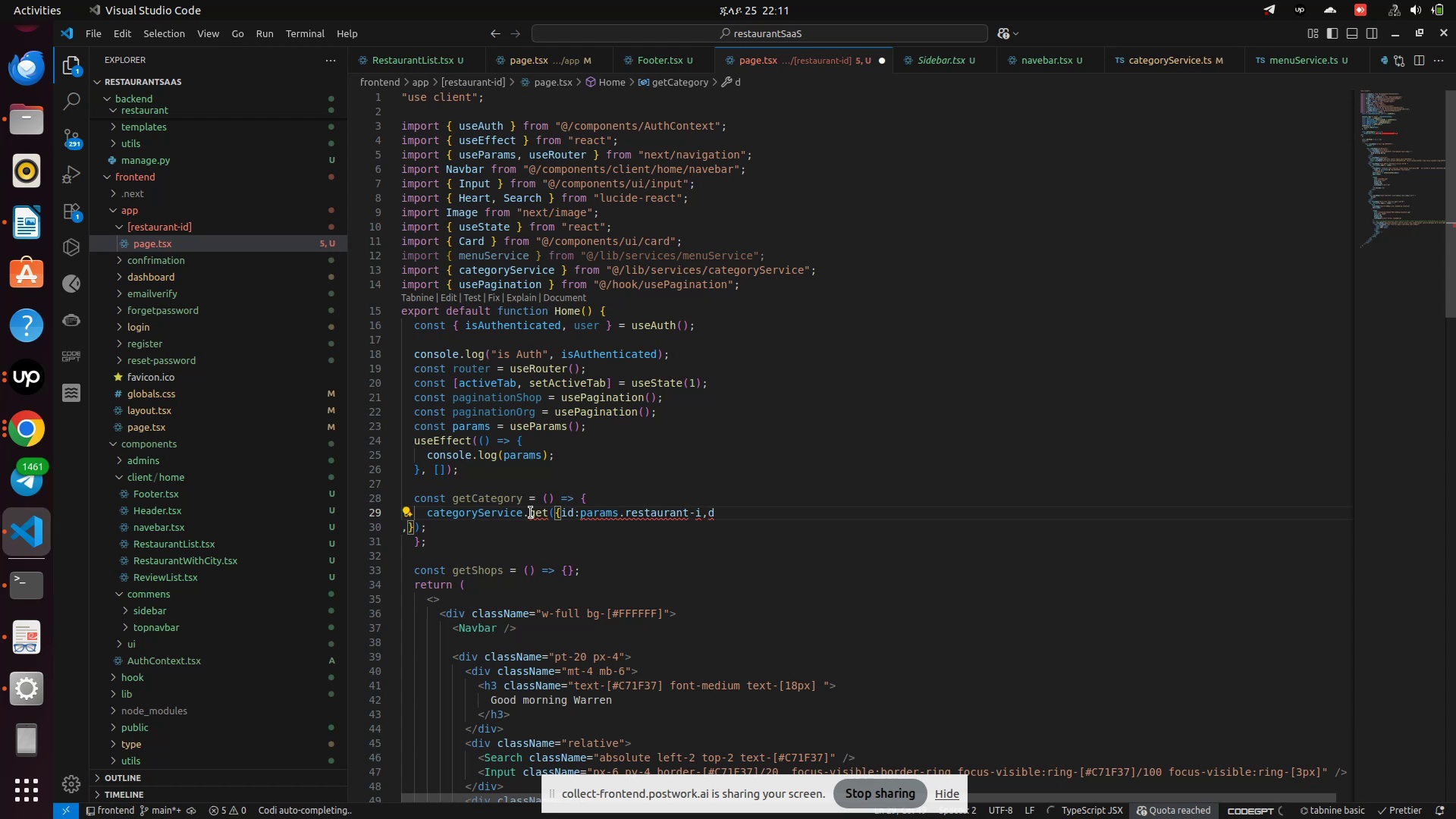 
key(Backspace)
 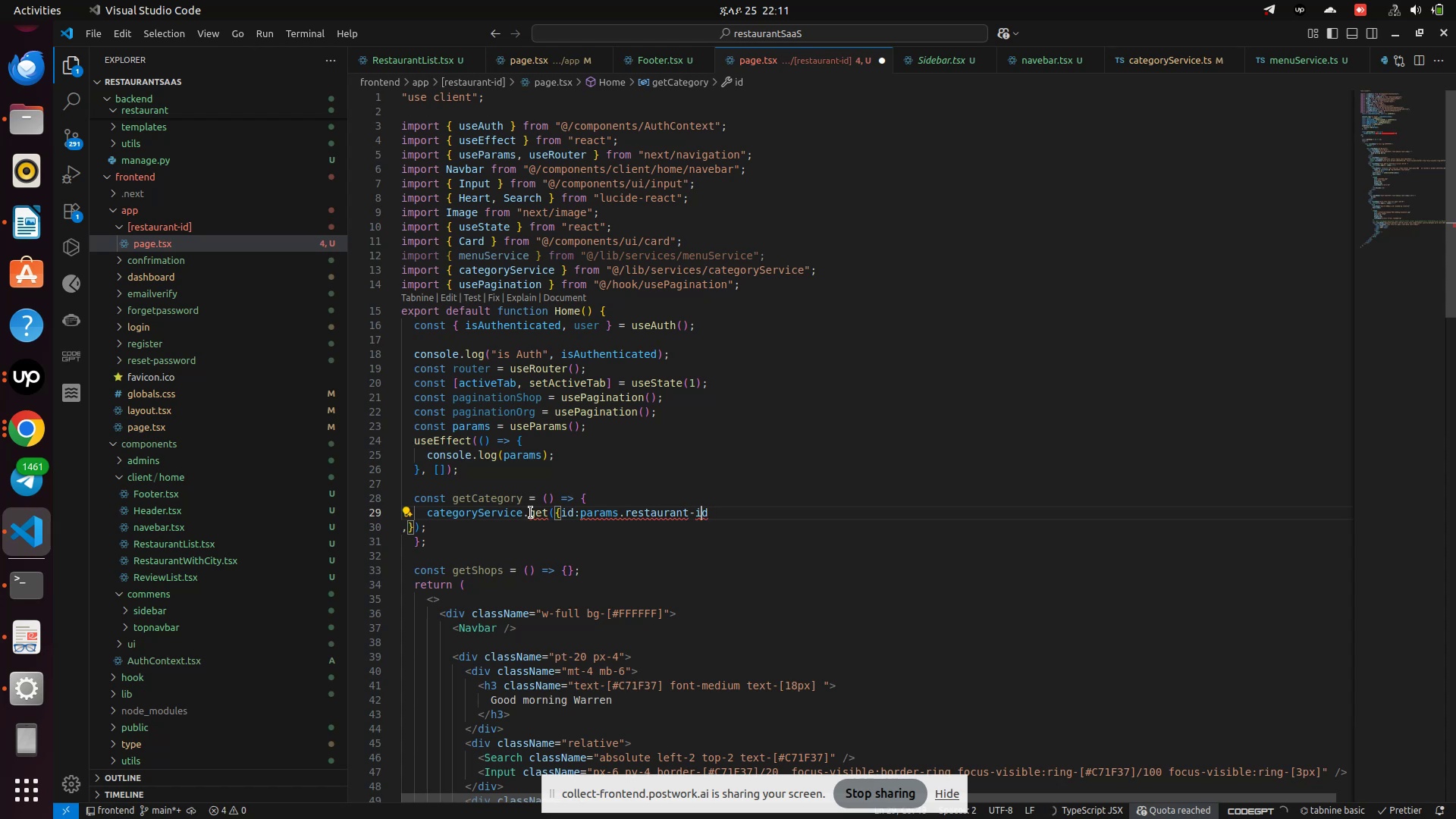 
key(ArrowRight)
 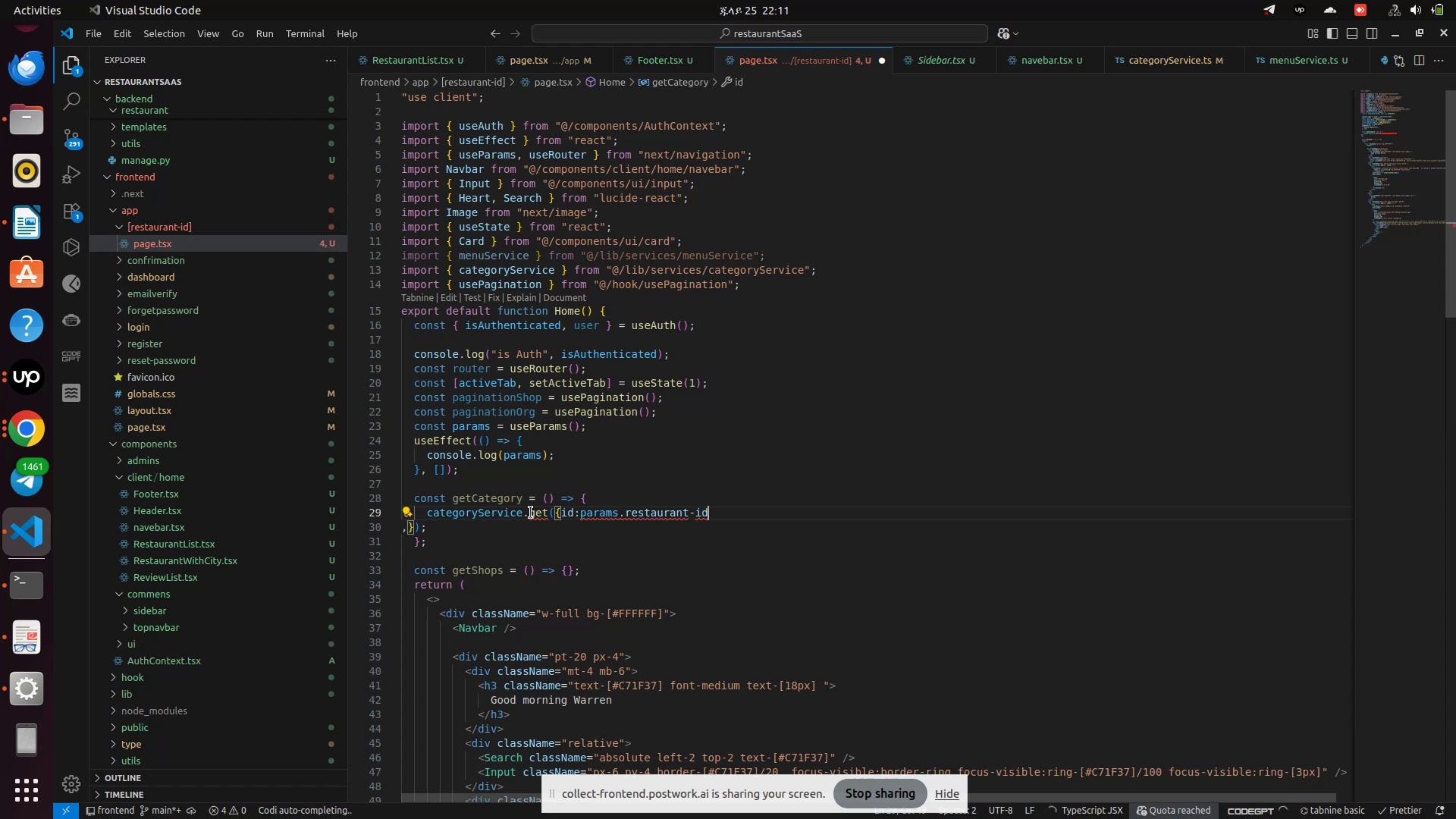 
type(,page)
 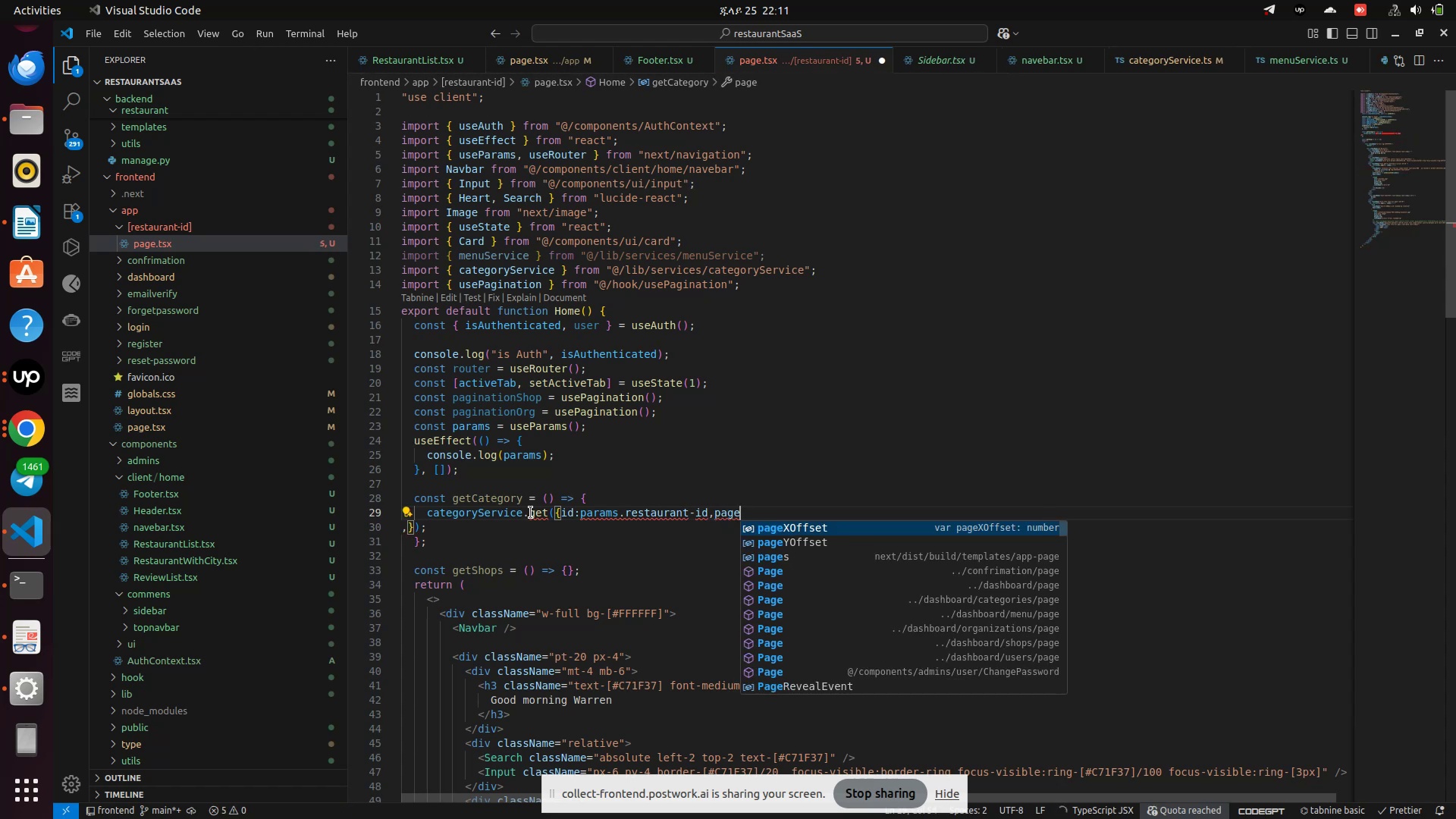 
type(:pagi)
 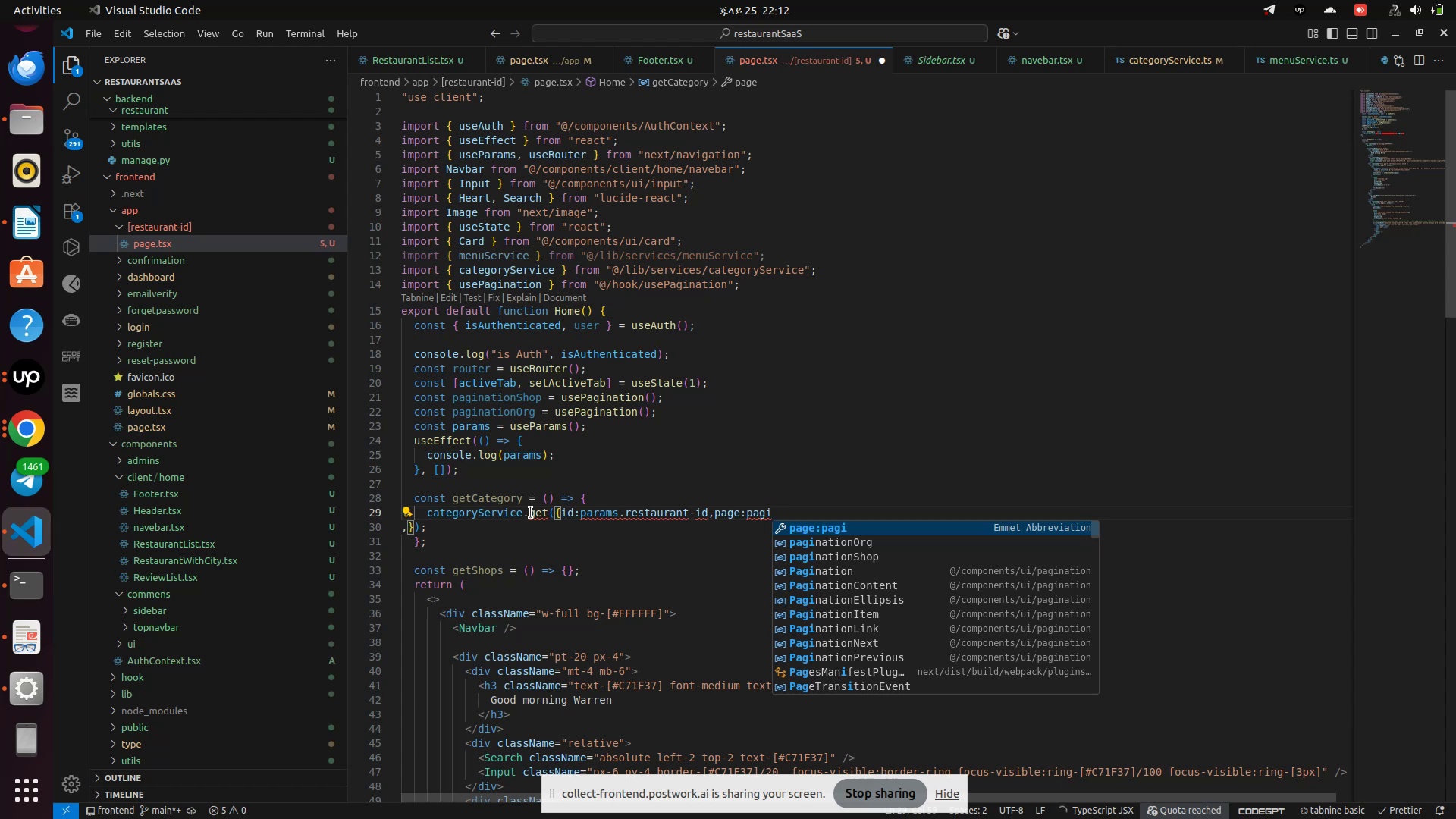 
wait(40.73)
 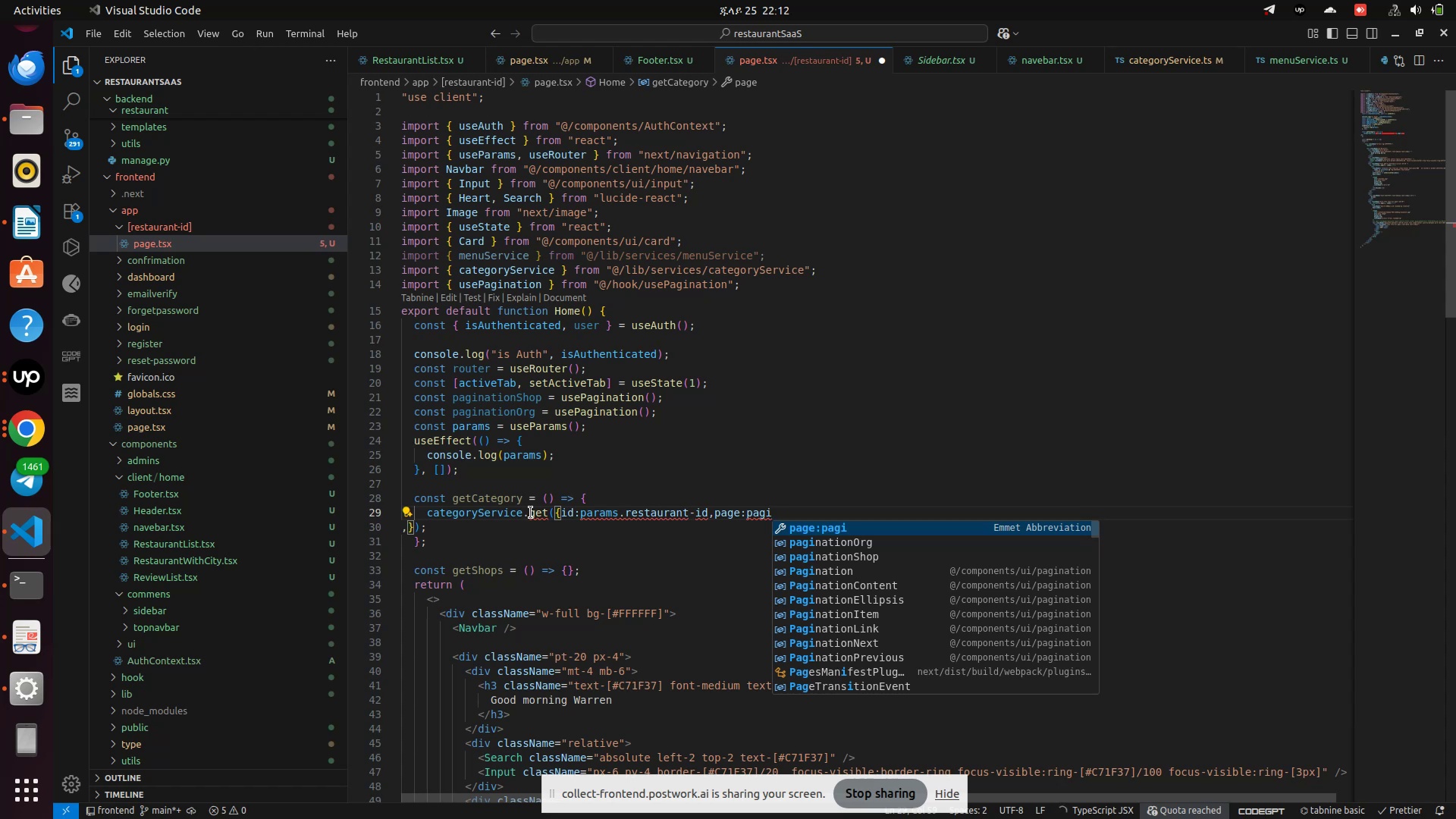 
key(Backspace)
 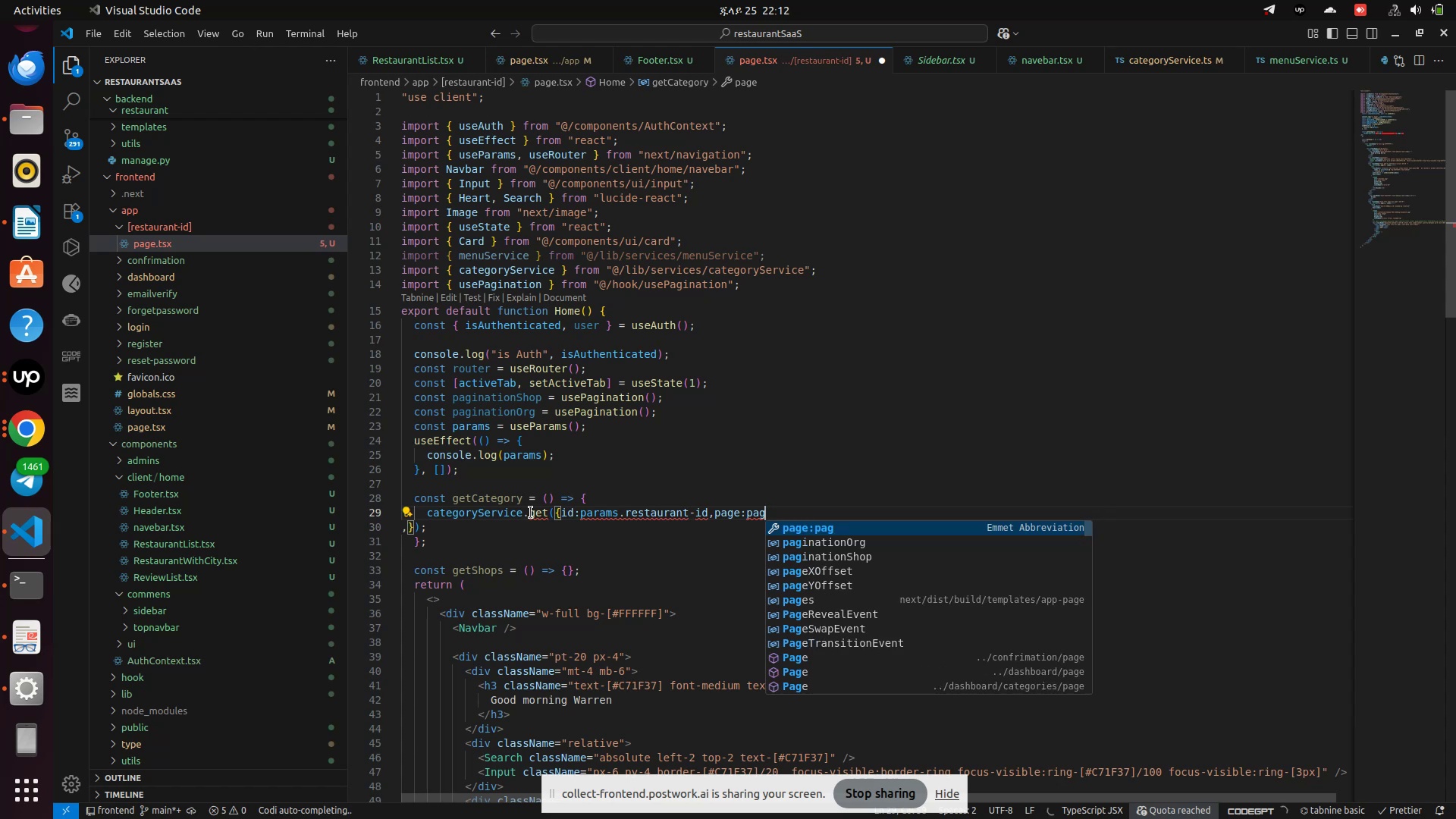 
key(Backspace)
 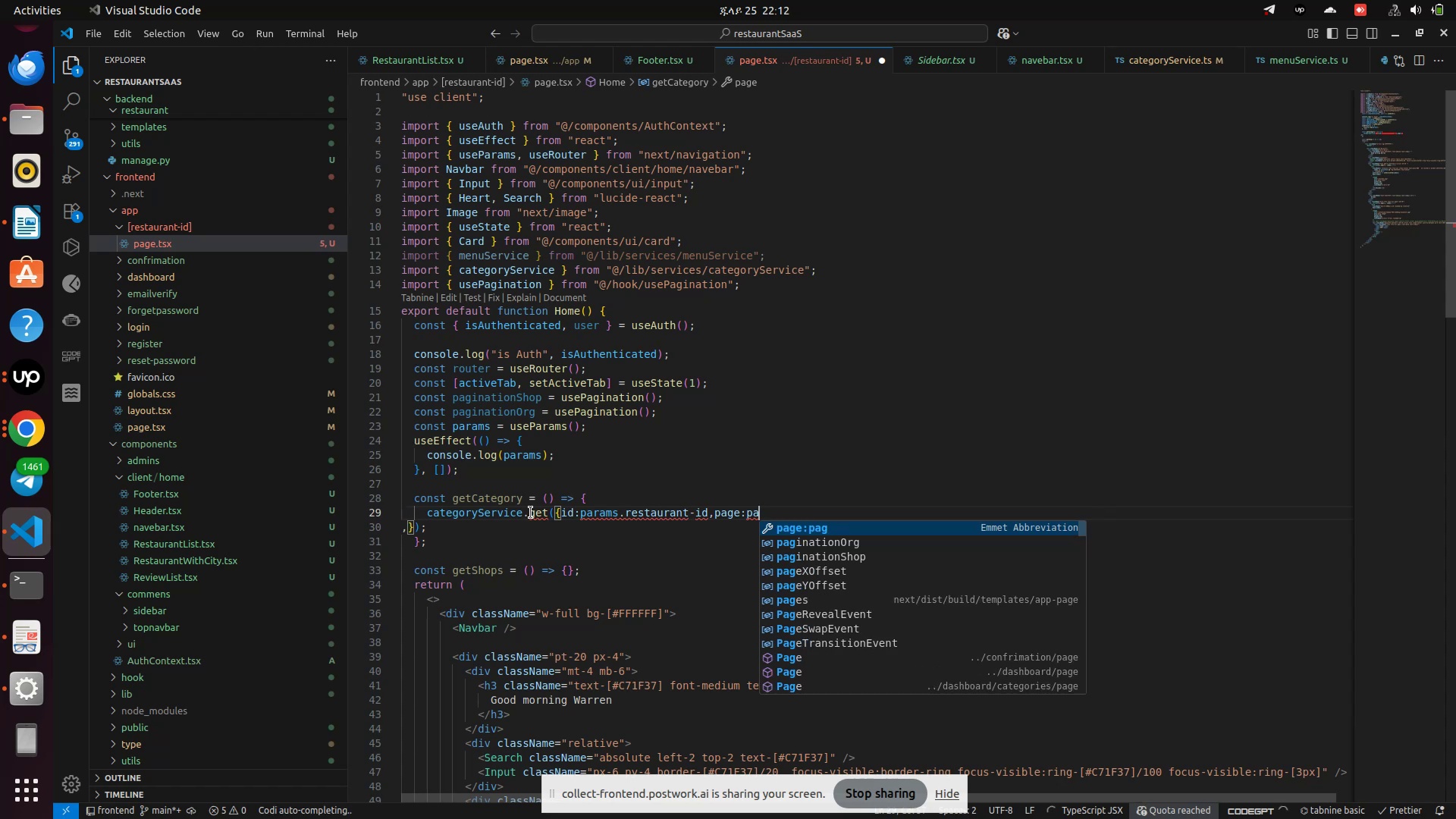 
key(Backspace)
 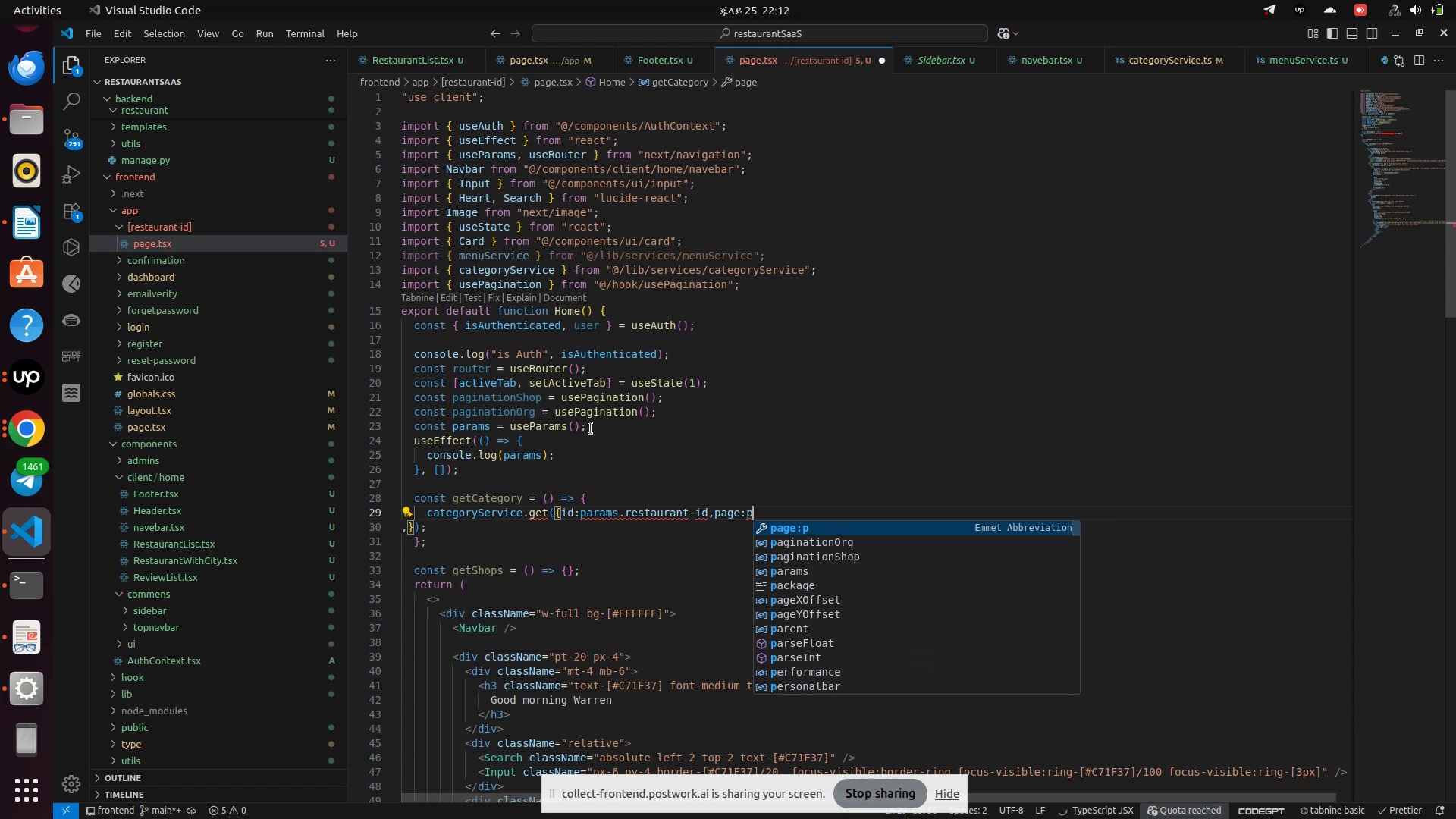 
wait(6.01)
 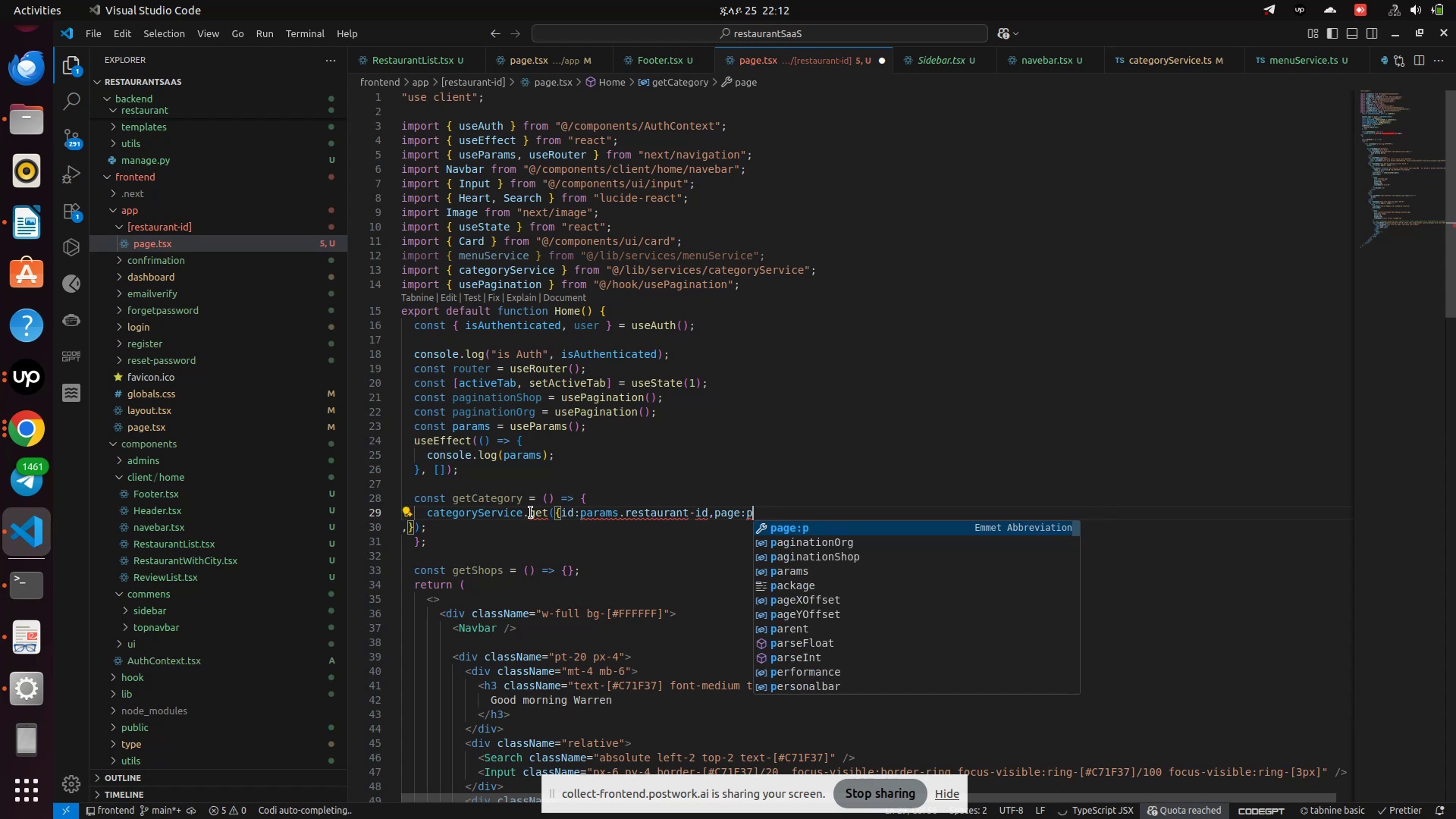 
left_click([538, 411])
 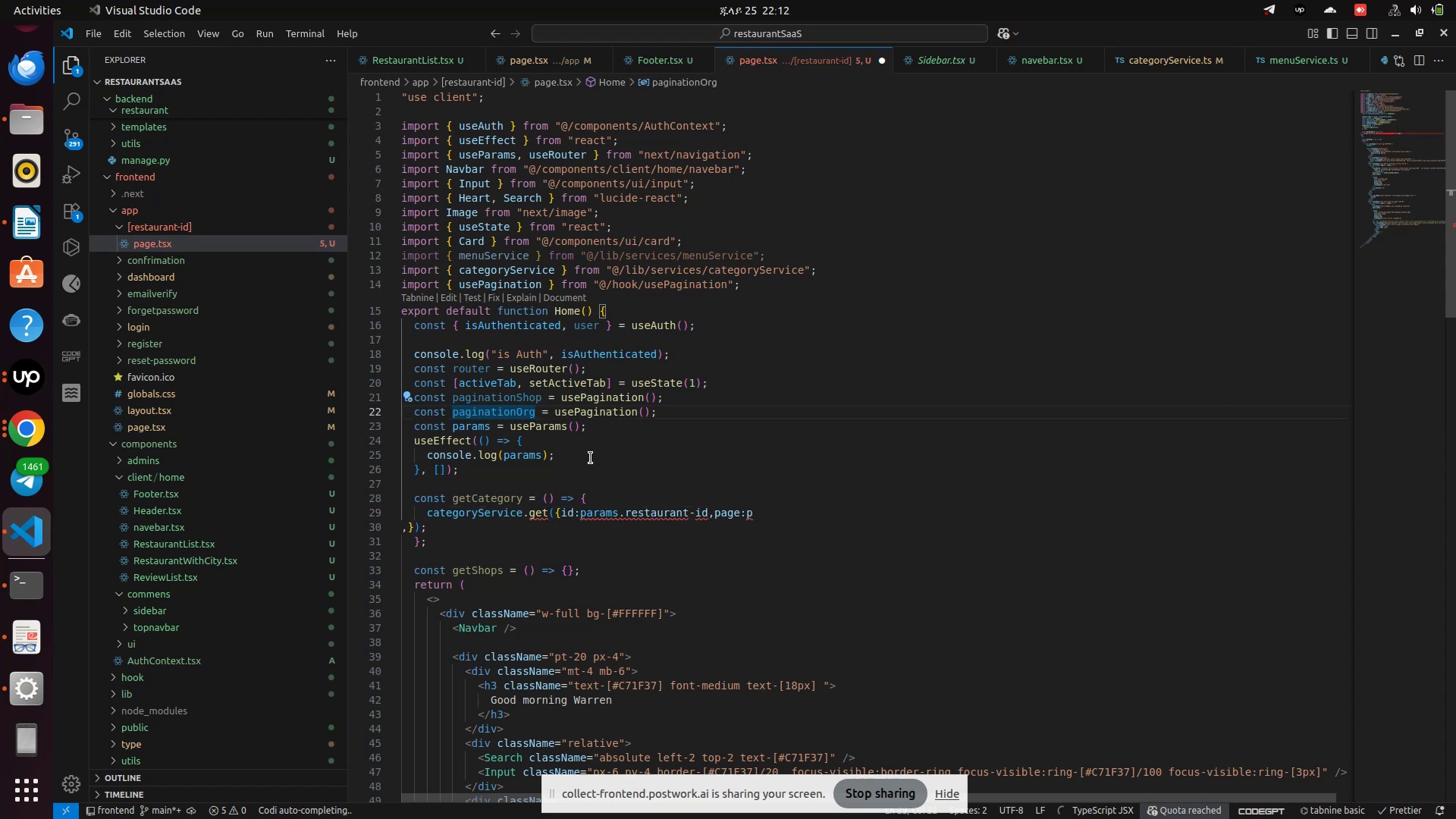 
key(Backspace)
key(Backspace)
key(Backspace)
type(Cat)
 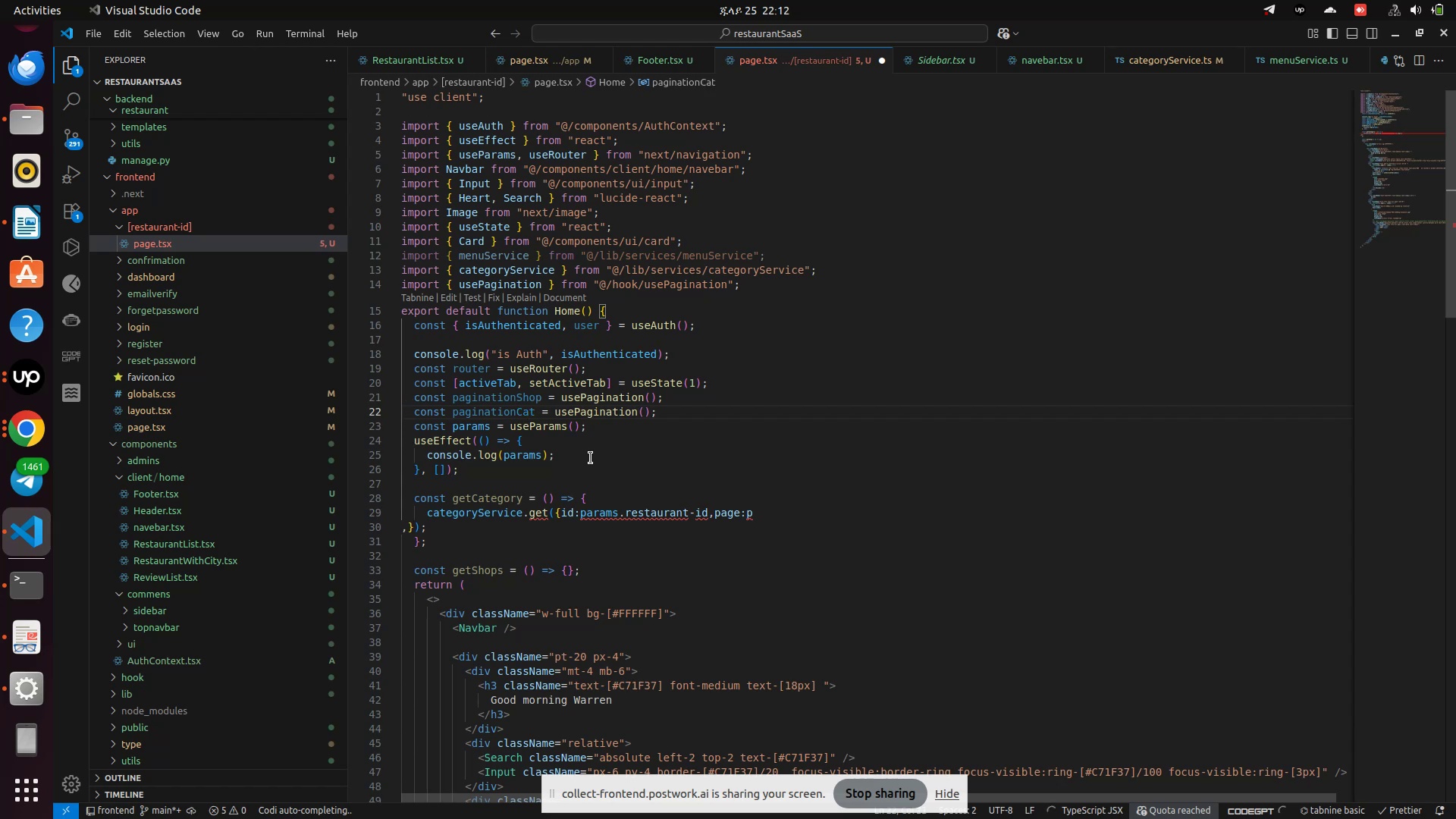 
key(ArrowUp)
 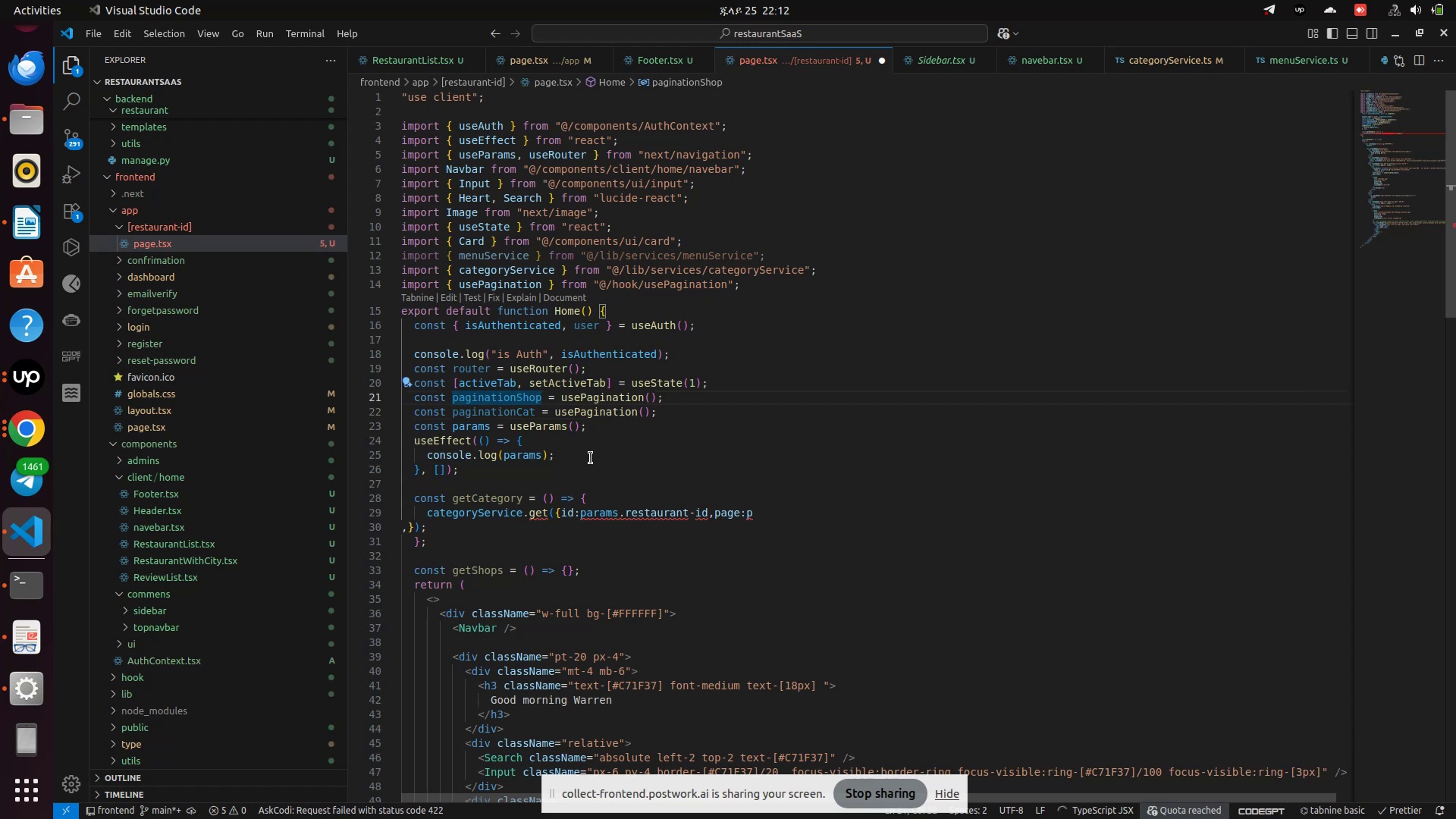 
key(ArrowRight)
 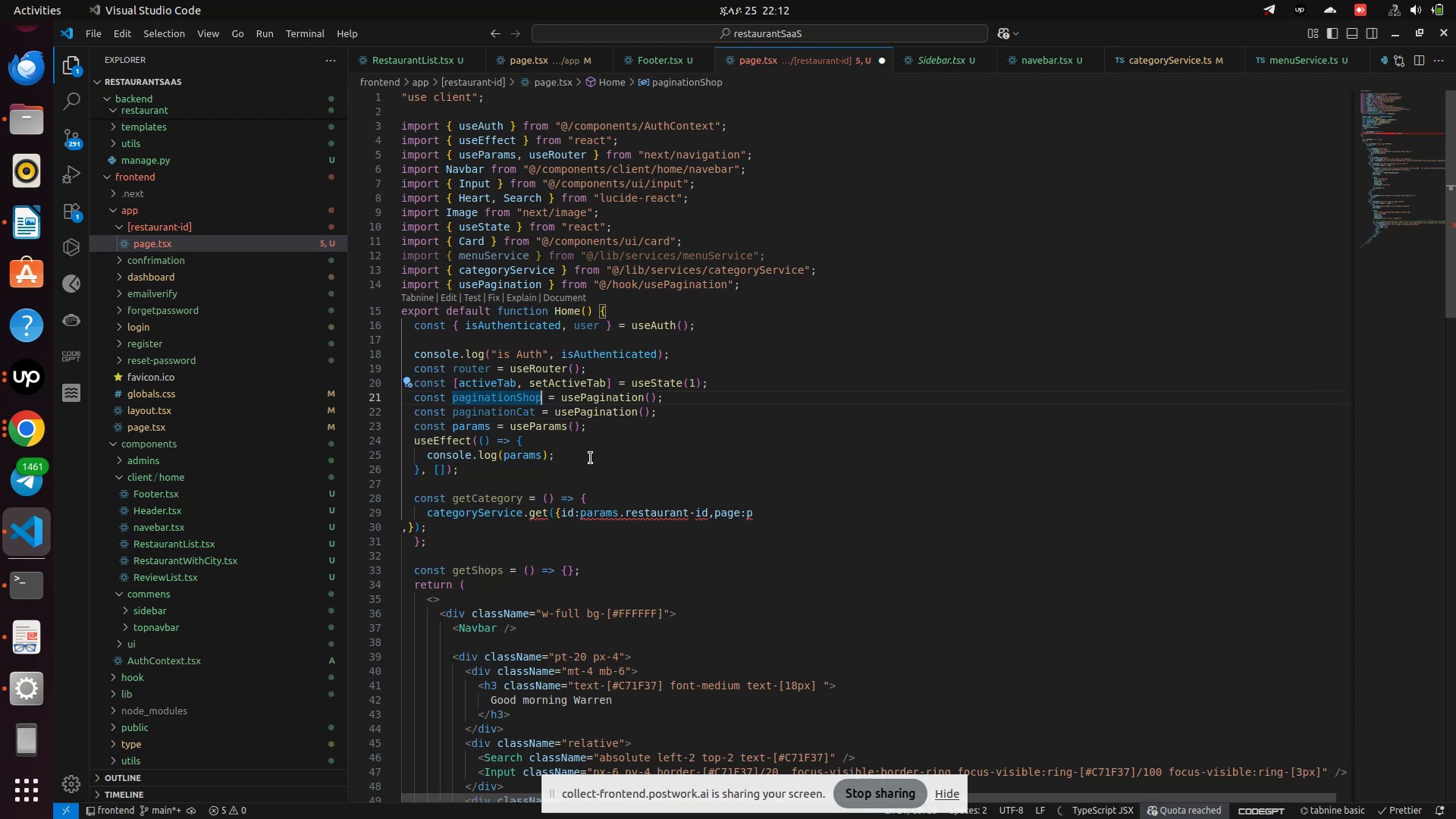 
key(Backspace)
key(Backspace)
key(Backspace)
key(Backspace)
type(me)
key(Backspace)
key(Backspace)
type(Menu)
 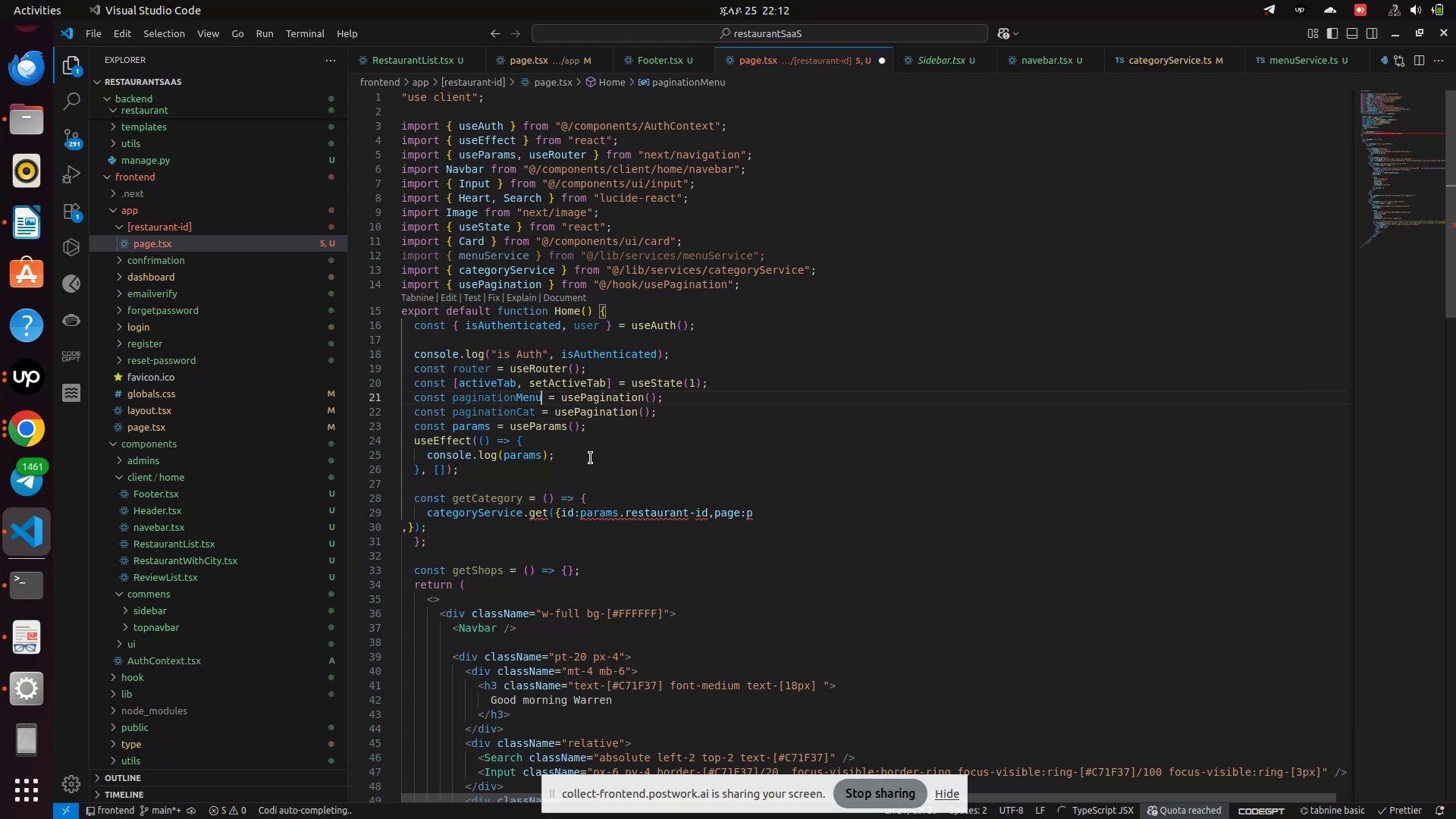 
left_click([764, 507])
 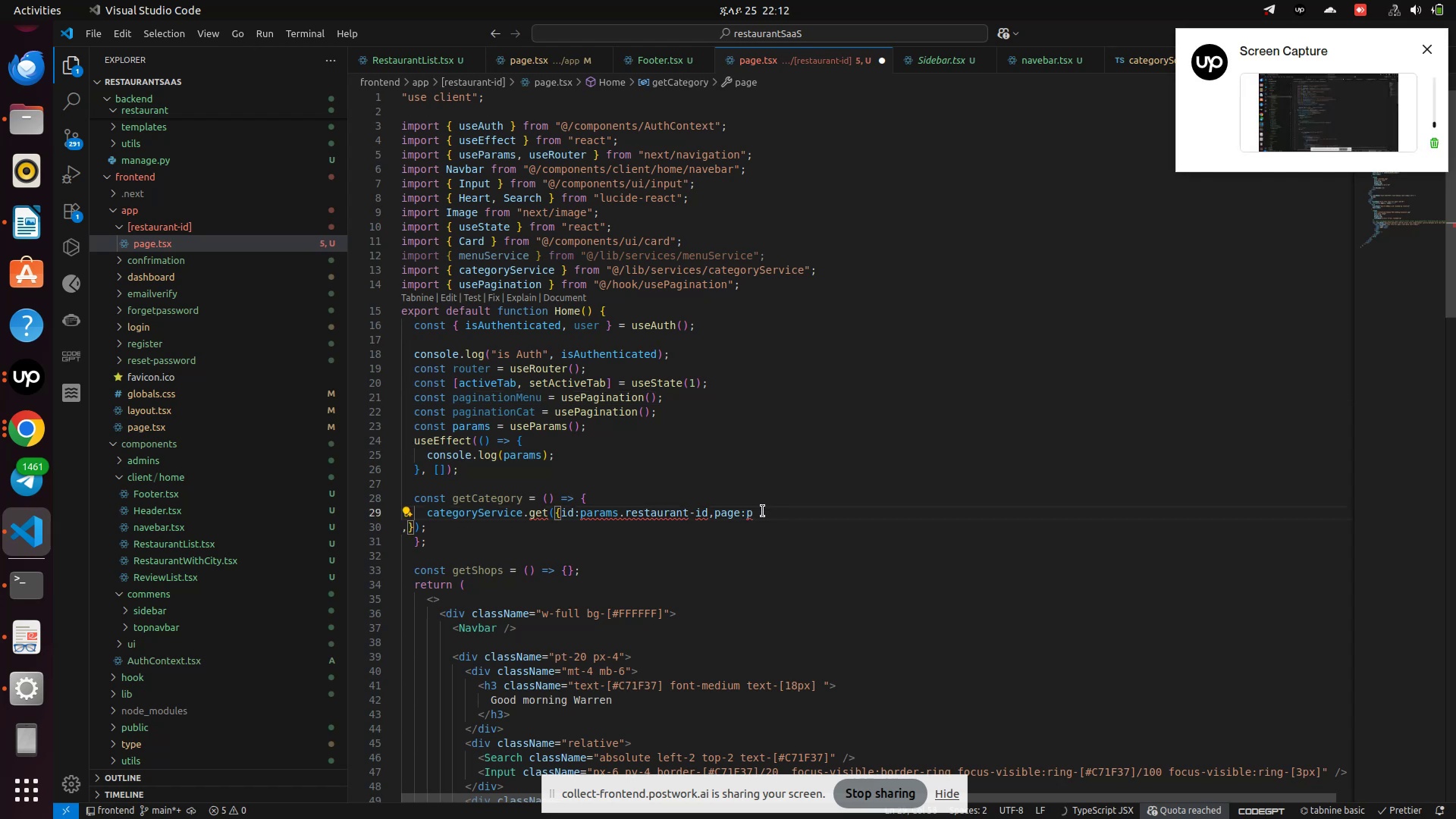 
key(Backspace)
type(pagina)
 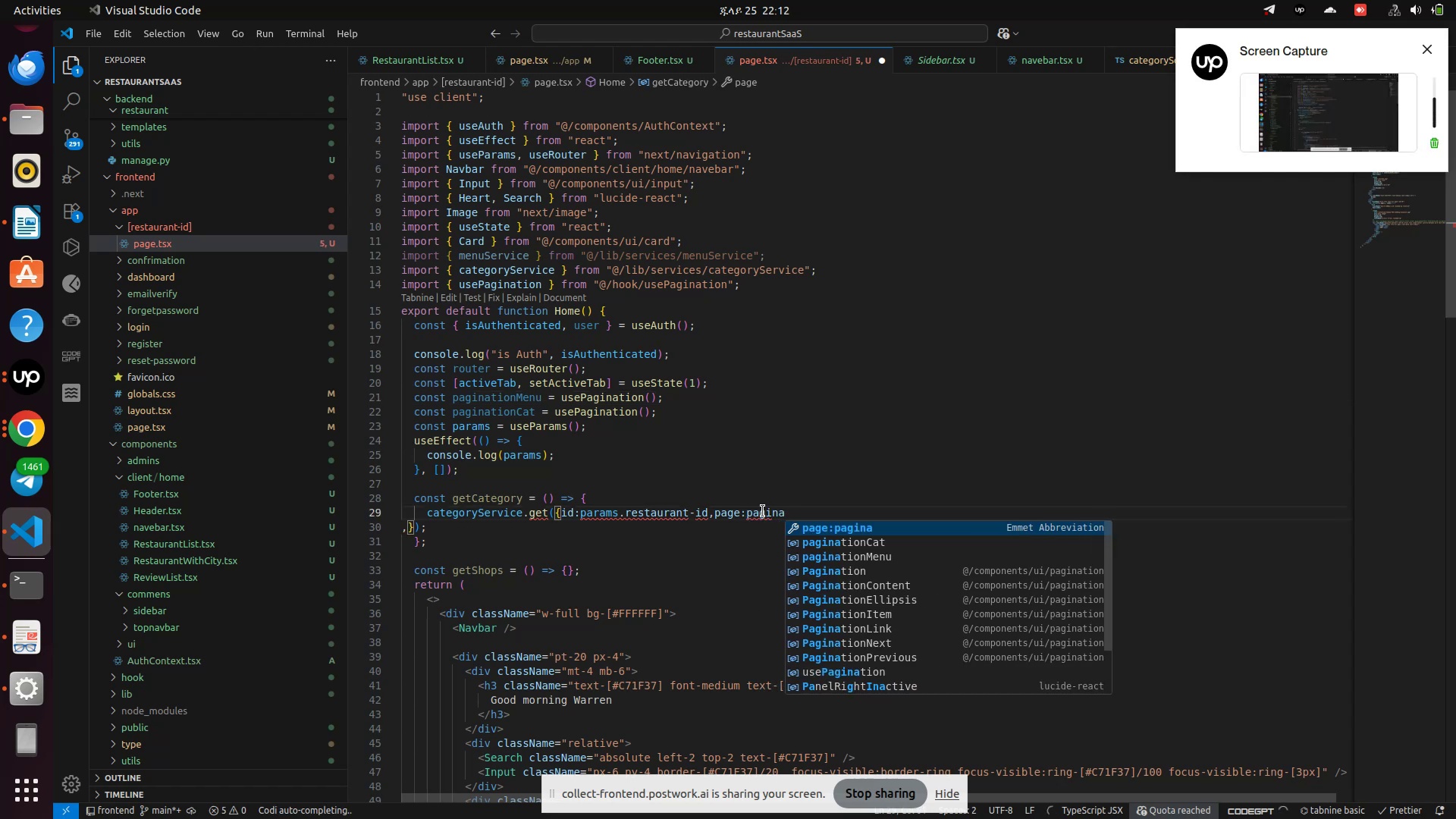 
key(ArrowDown)
 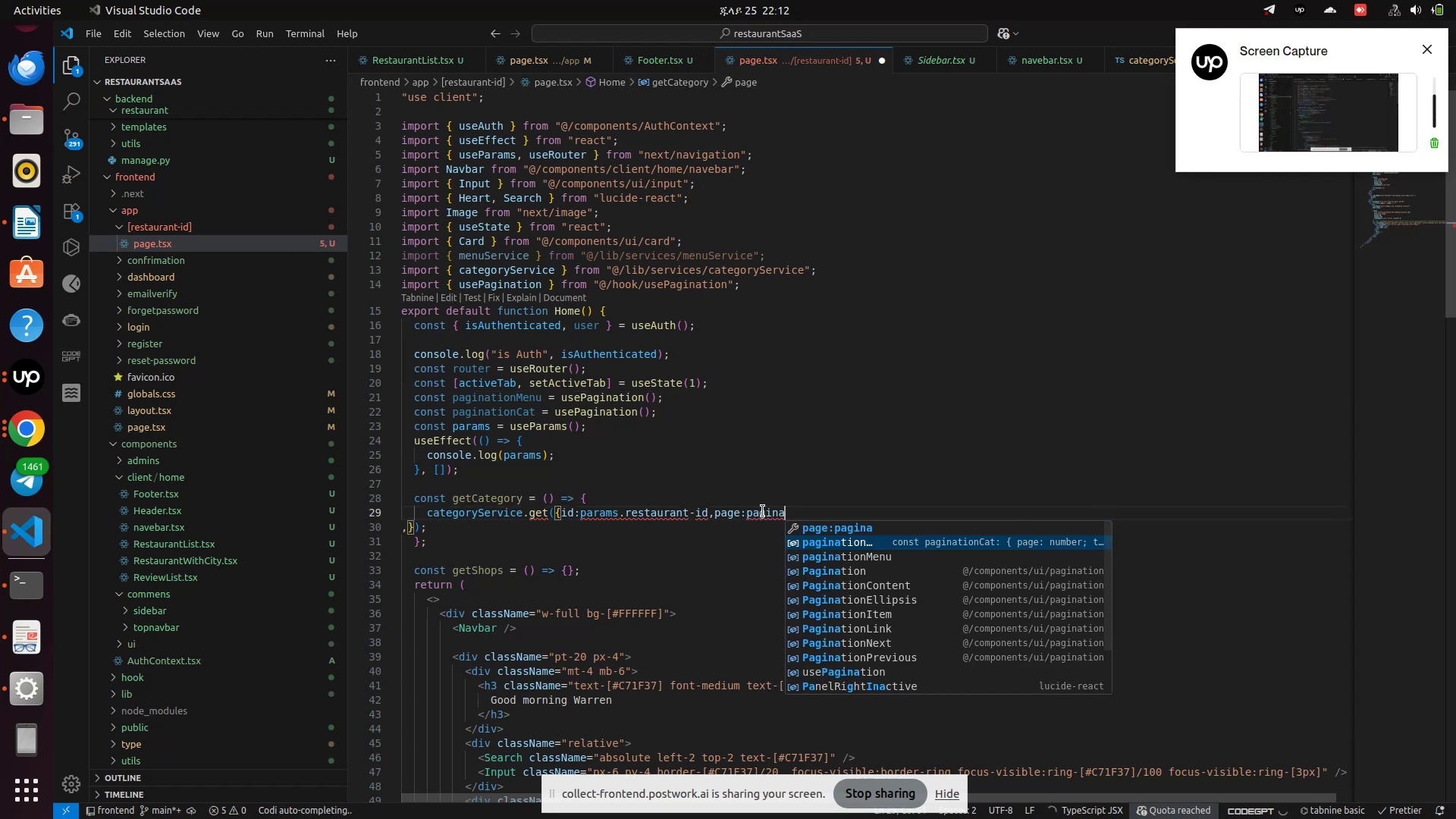 
key(ArrowDown)
 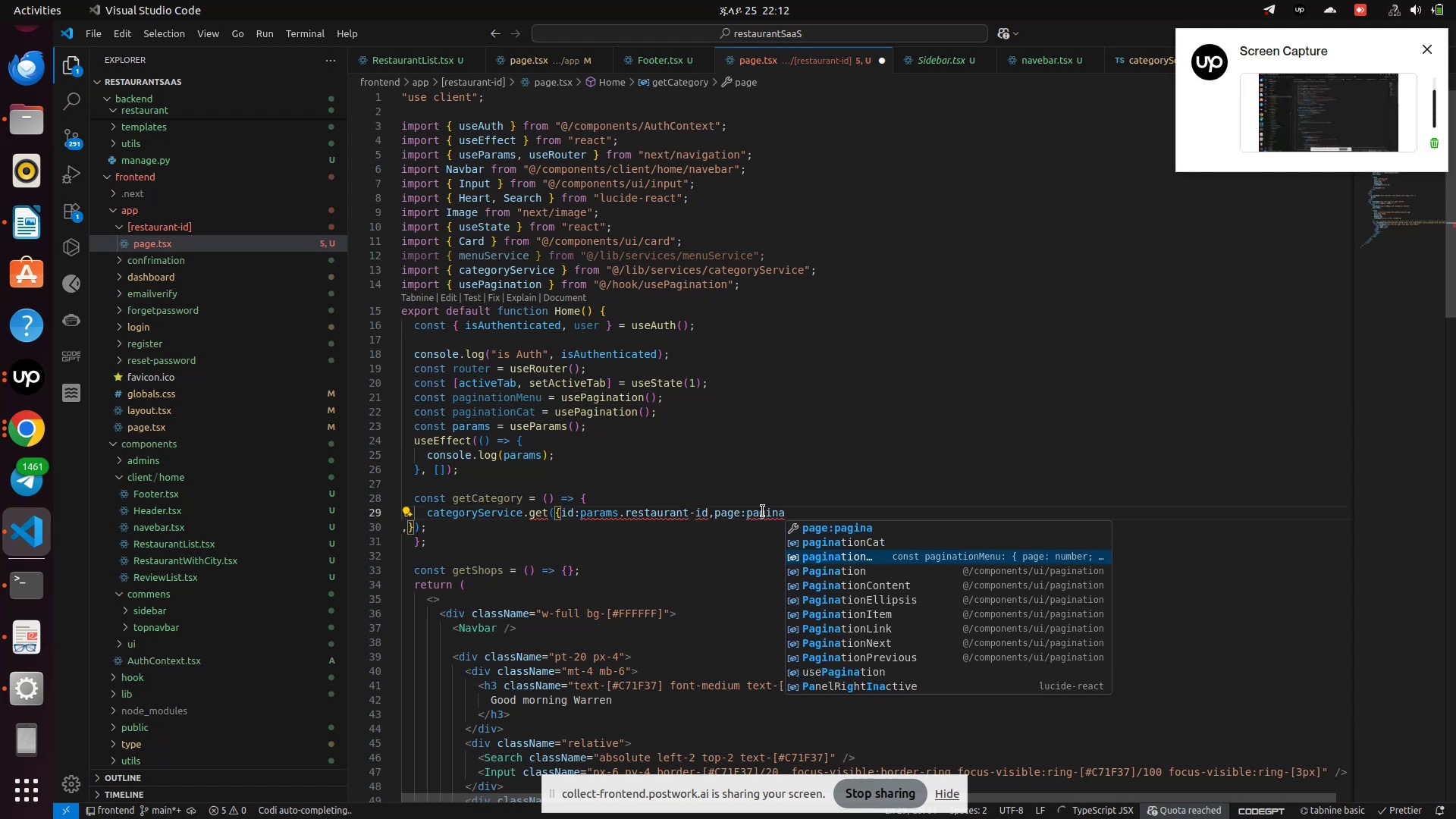 
key(Enter)
 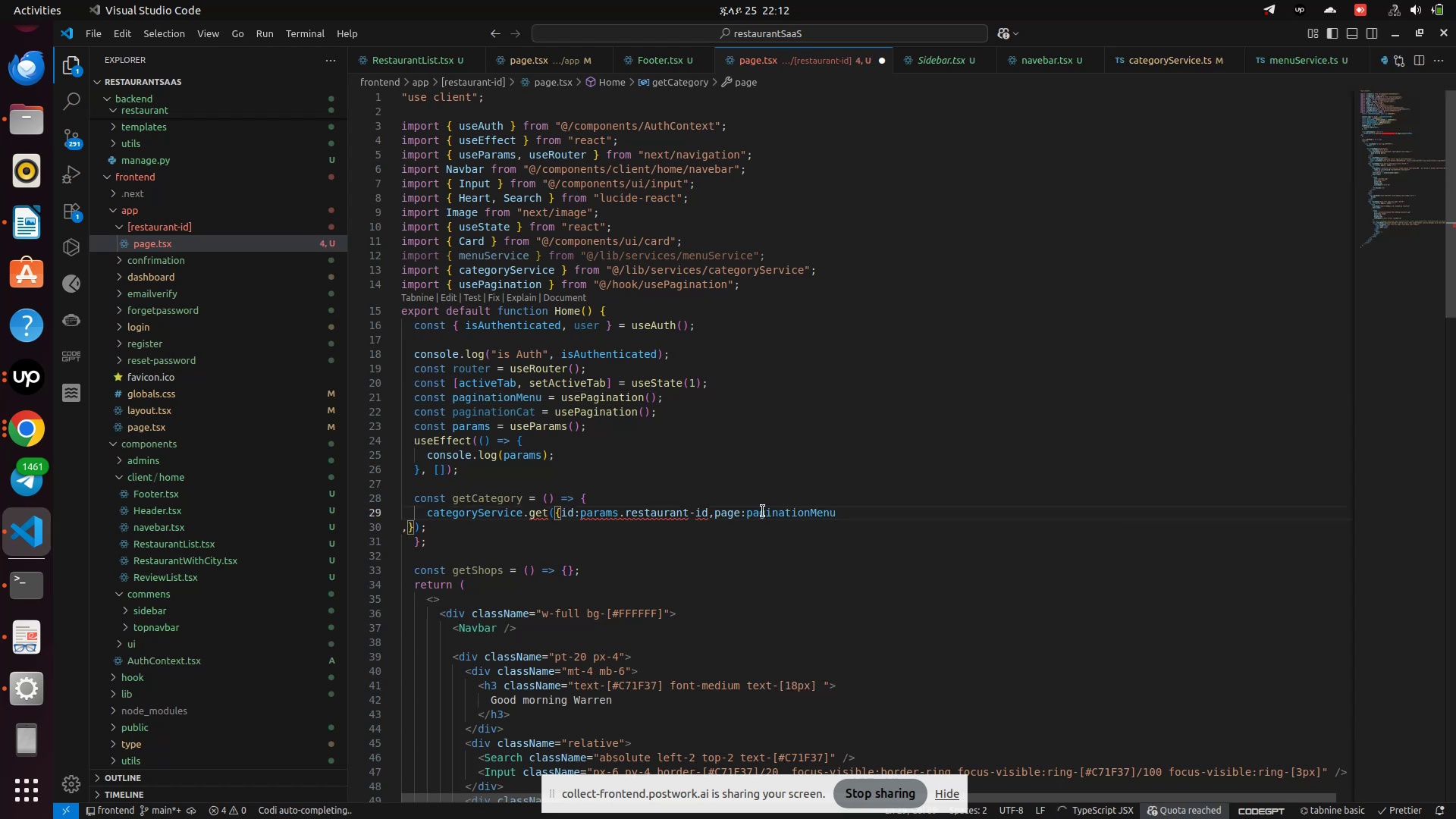 
key(Period)
 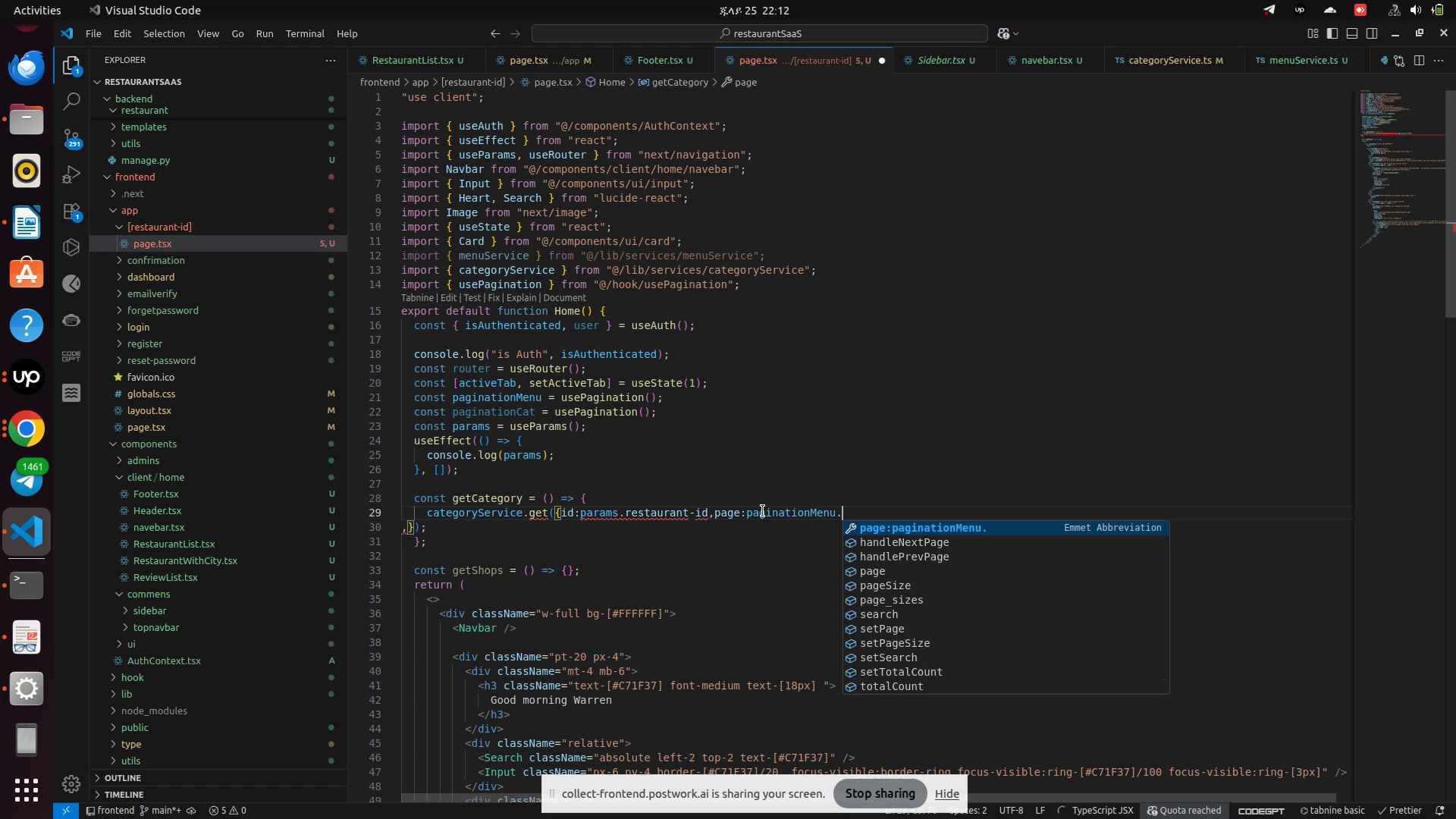 
key(ArrowDown)
 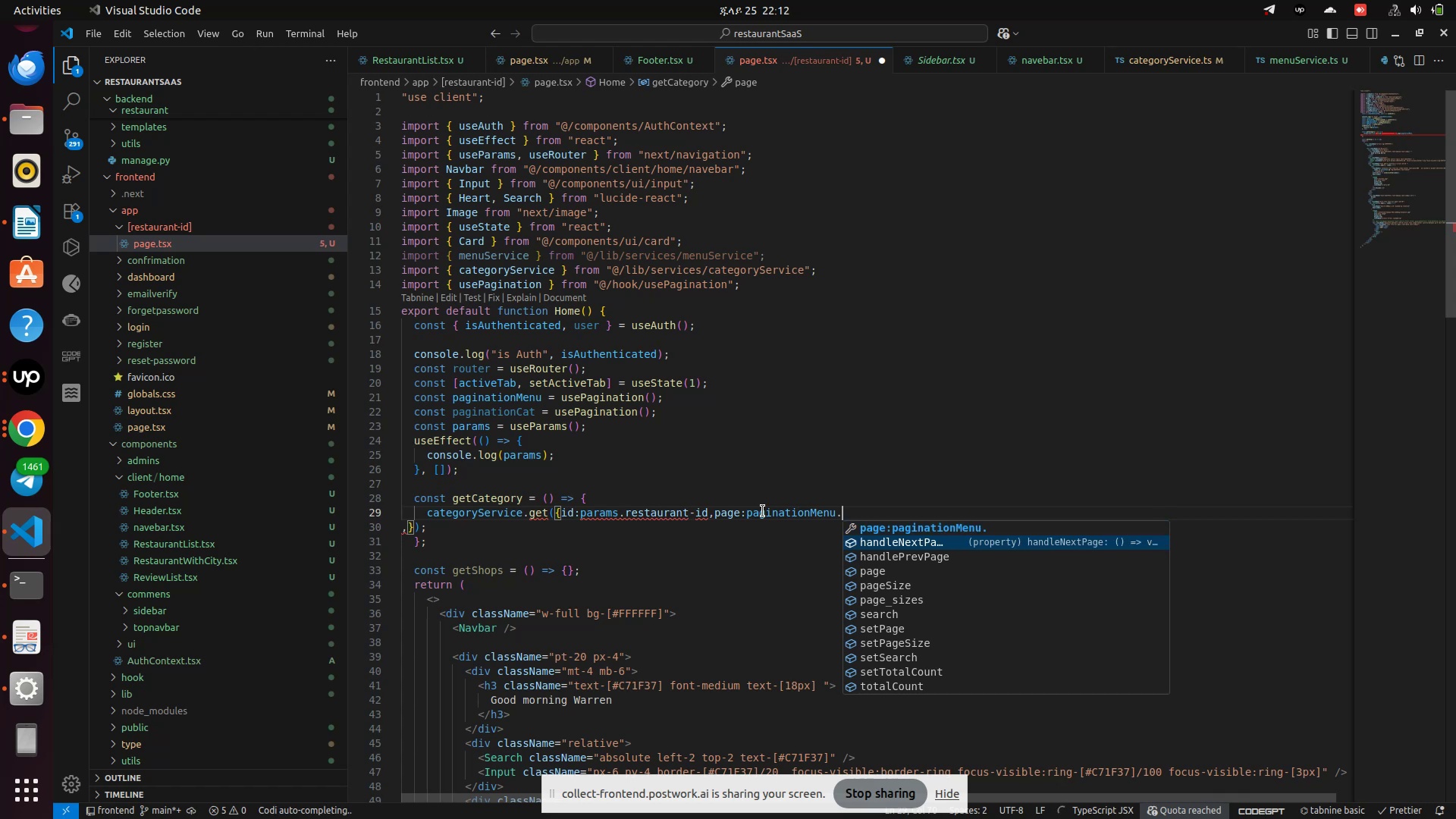 
key(ArrowDown)
 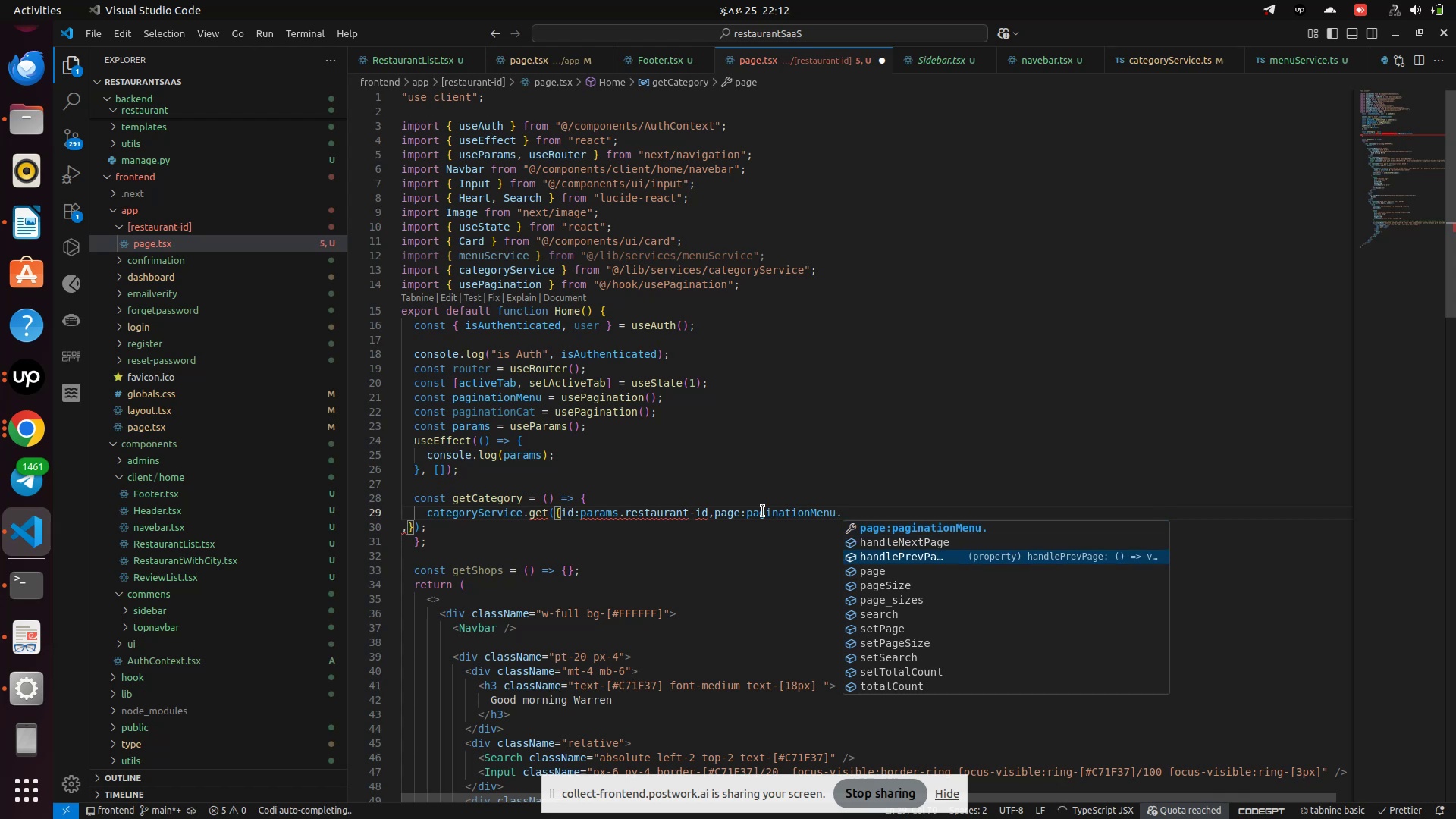 
key(ArrowDown)
 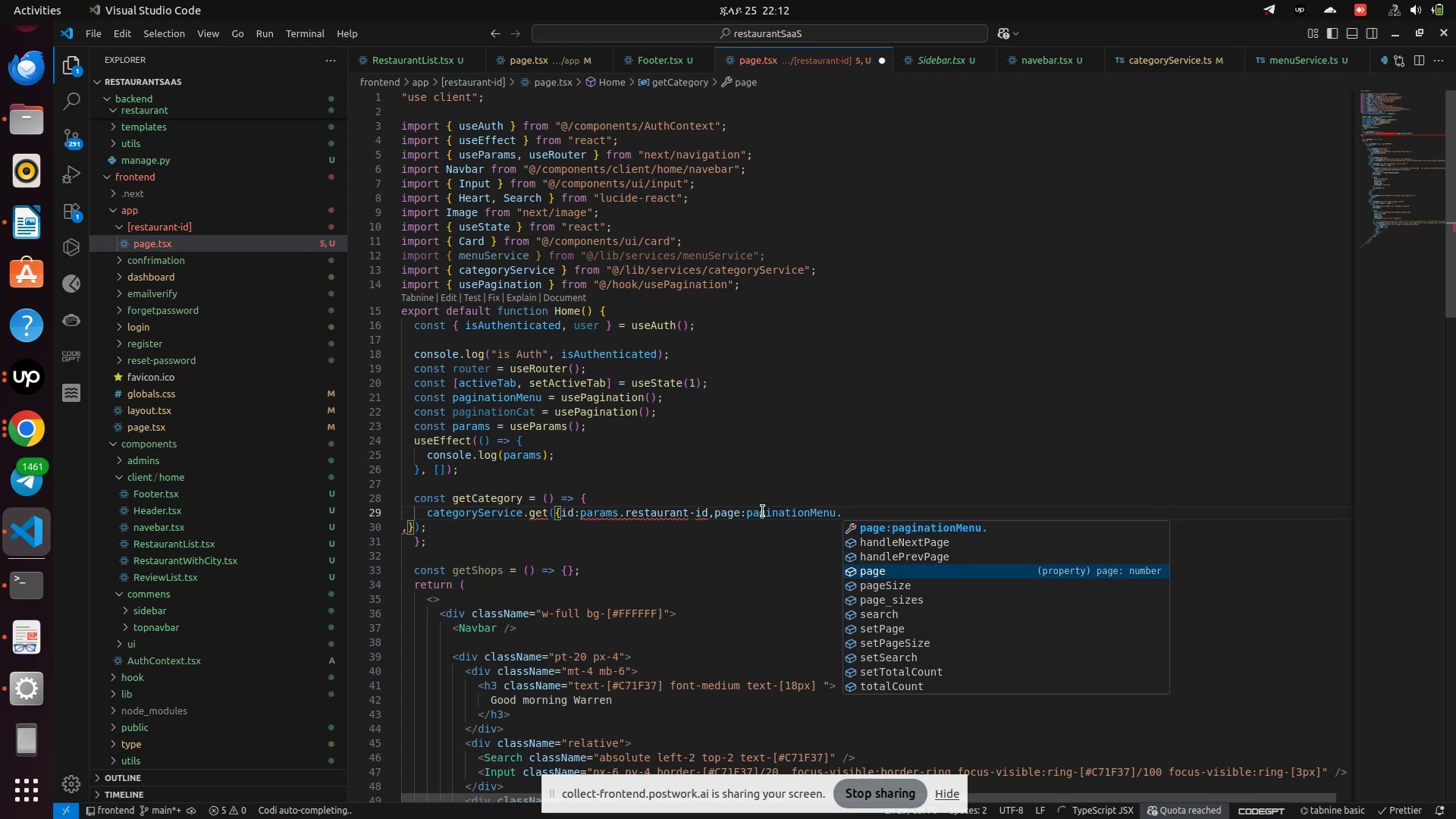 
key(Enter)
 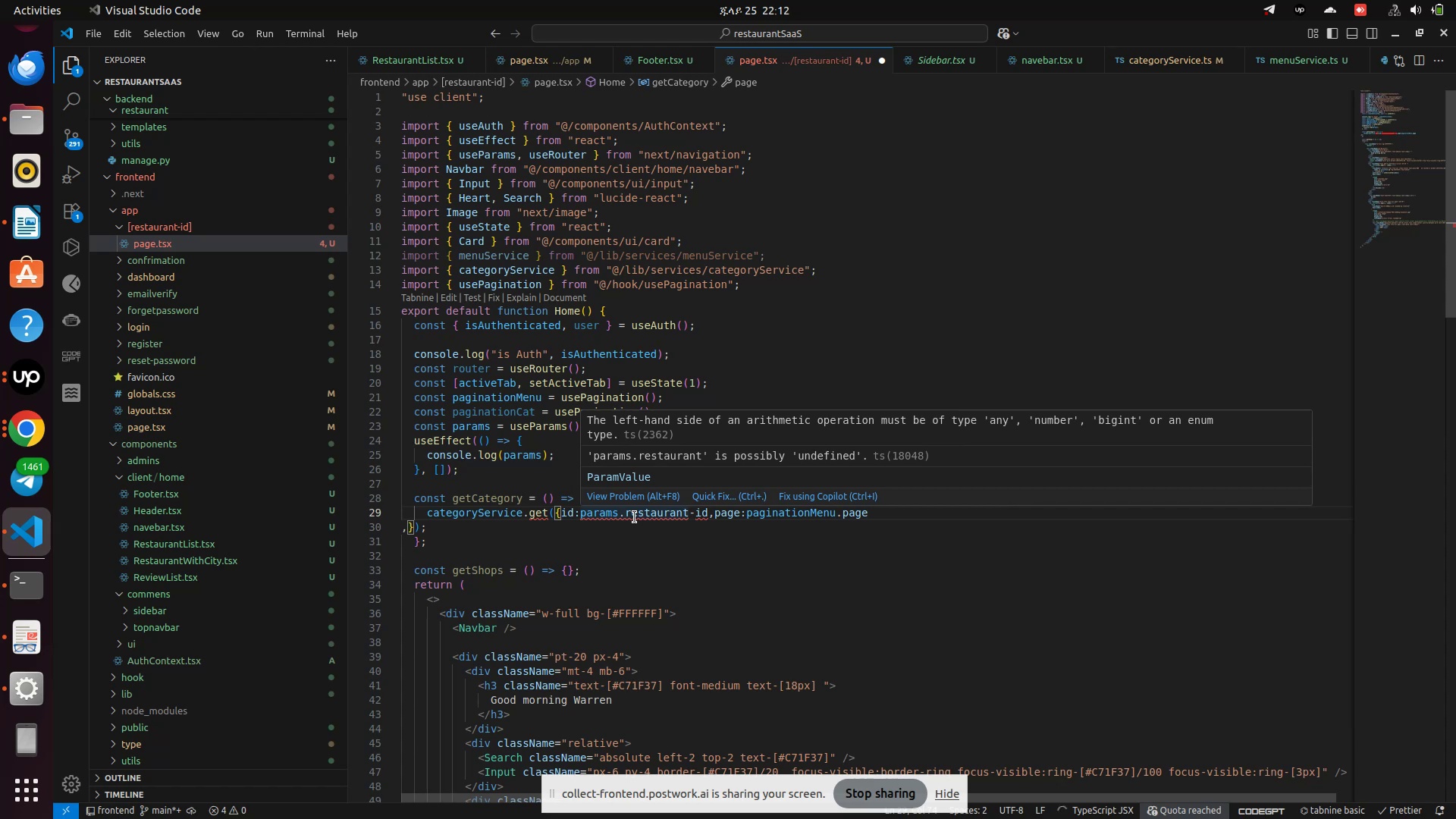 
wait(15.9)
 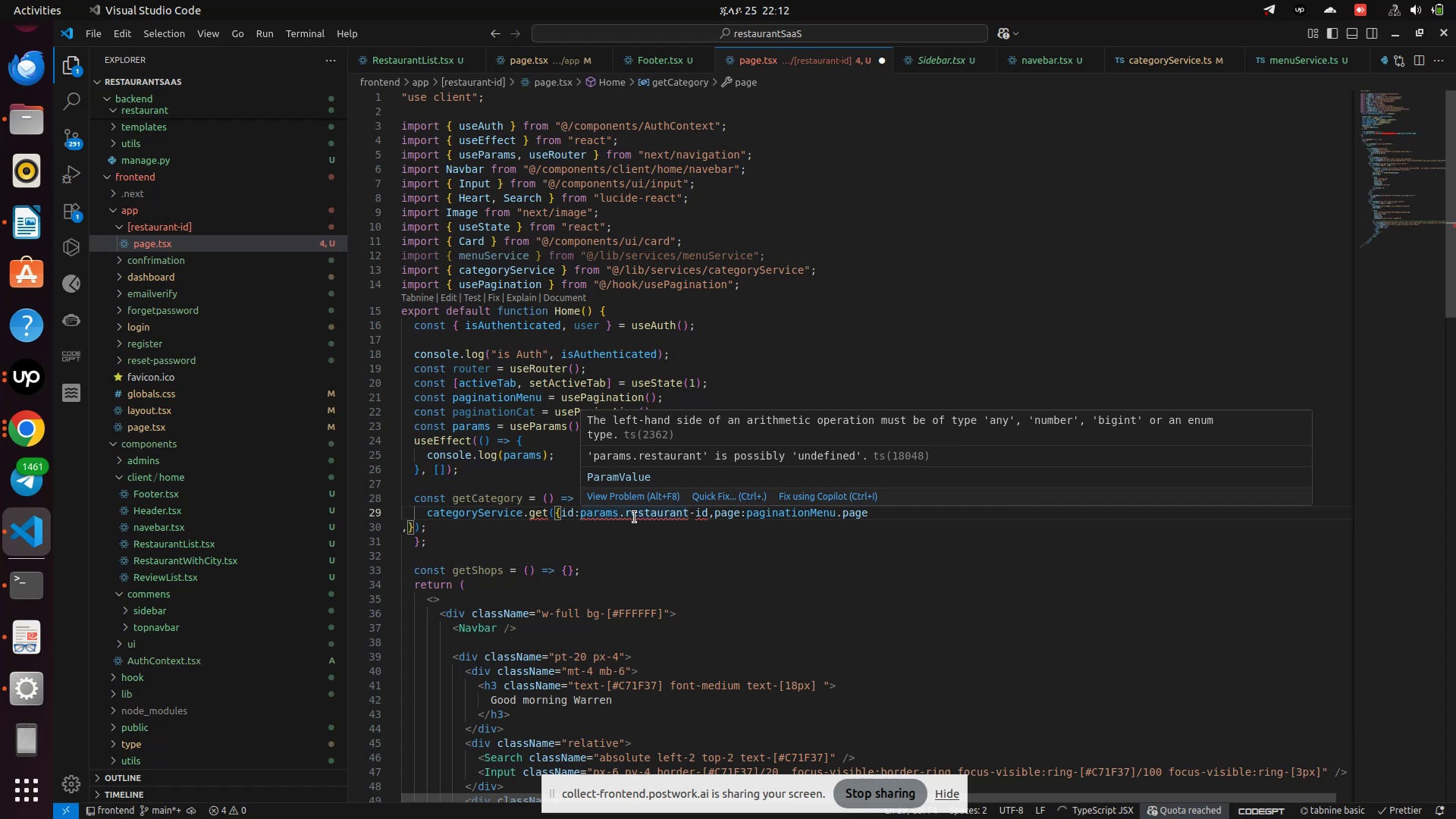 
left_click([599, 552])
 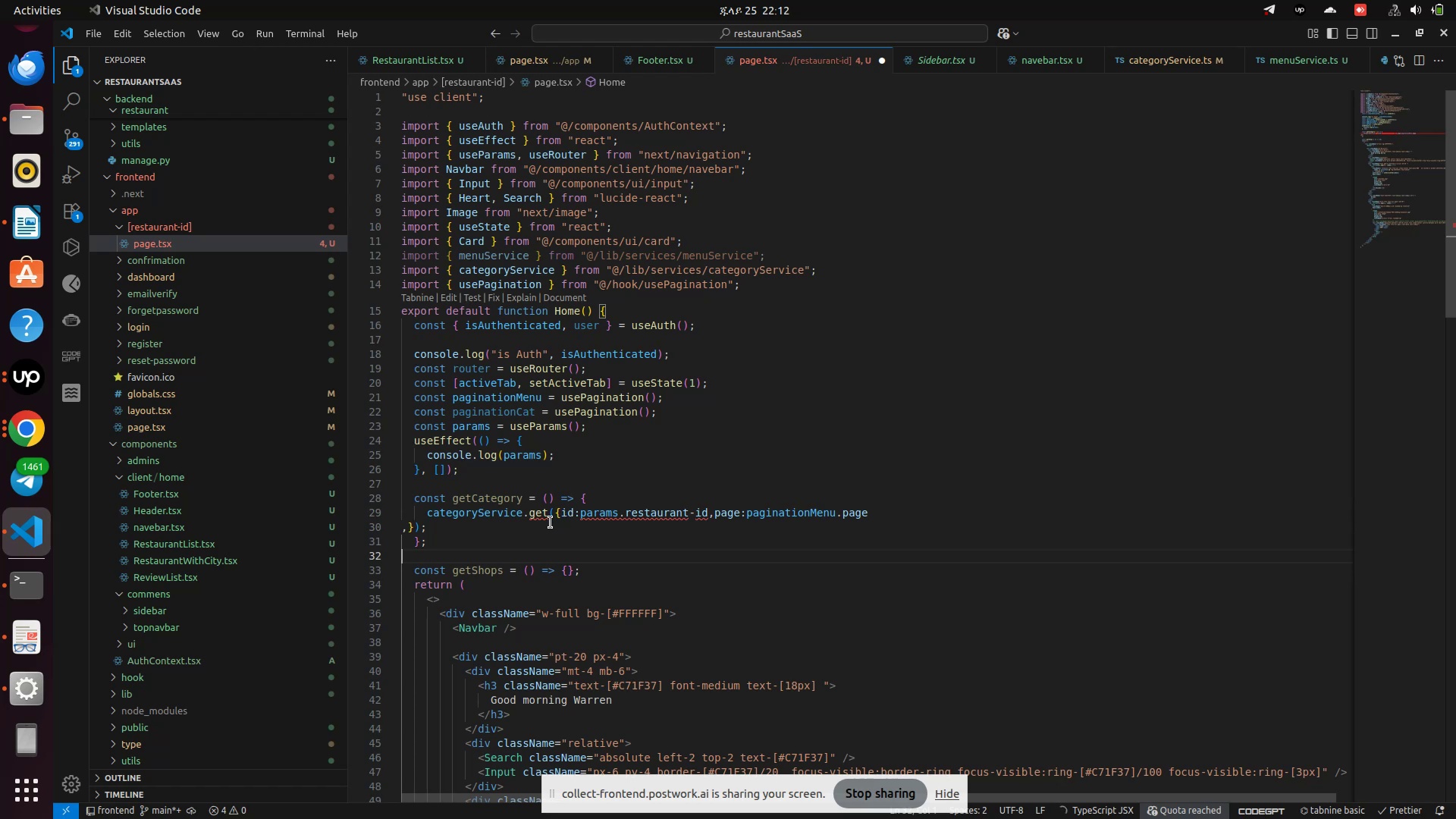 
left_click([543, 510])
 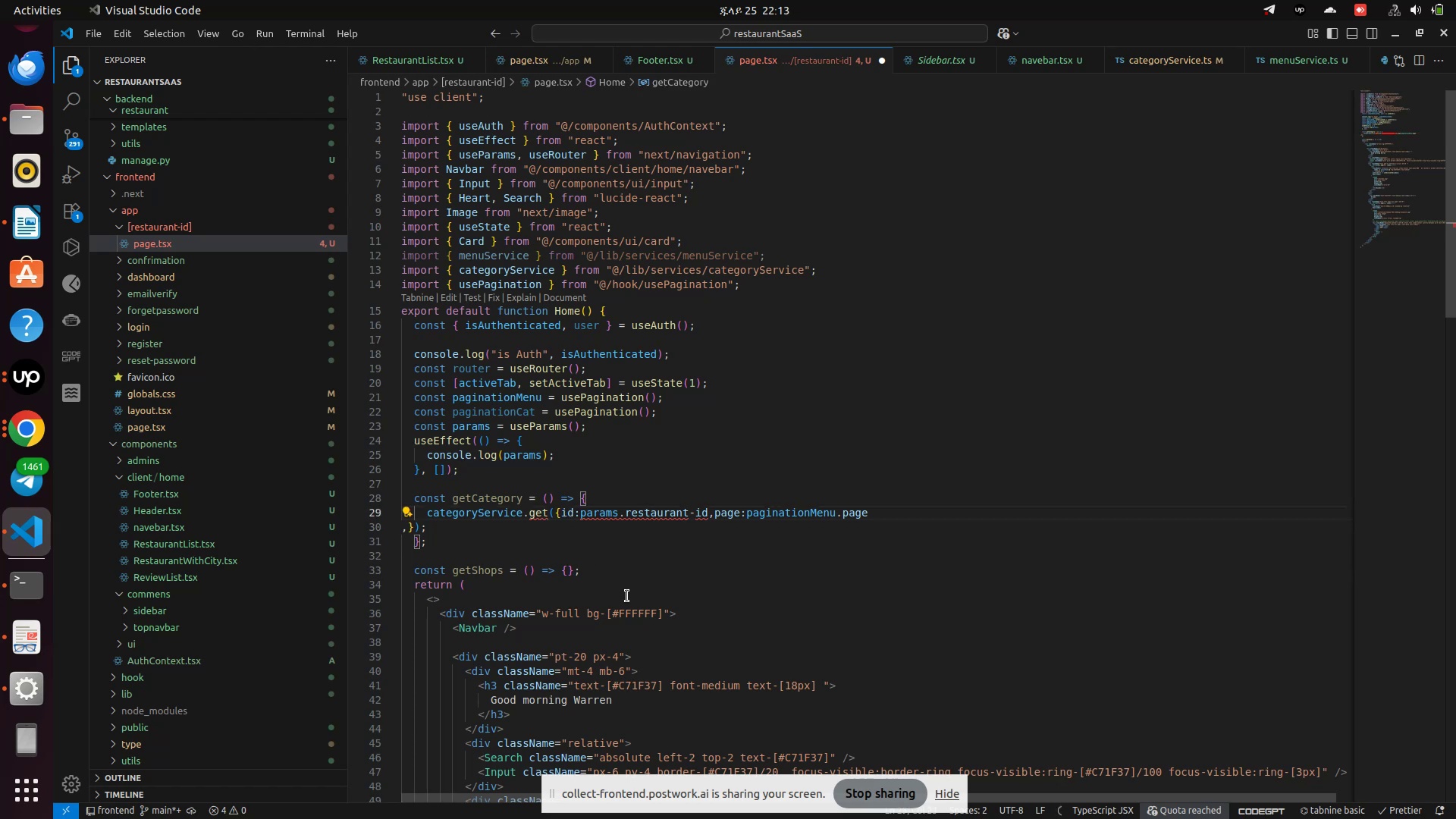 
key(ArrowRight)
 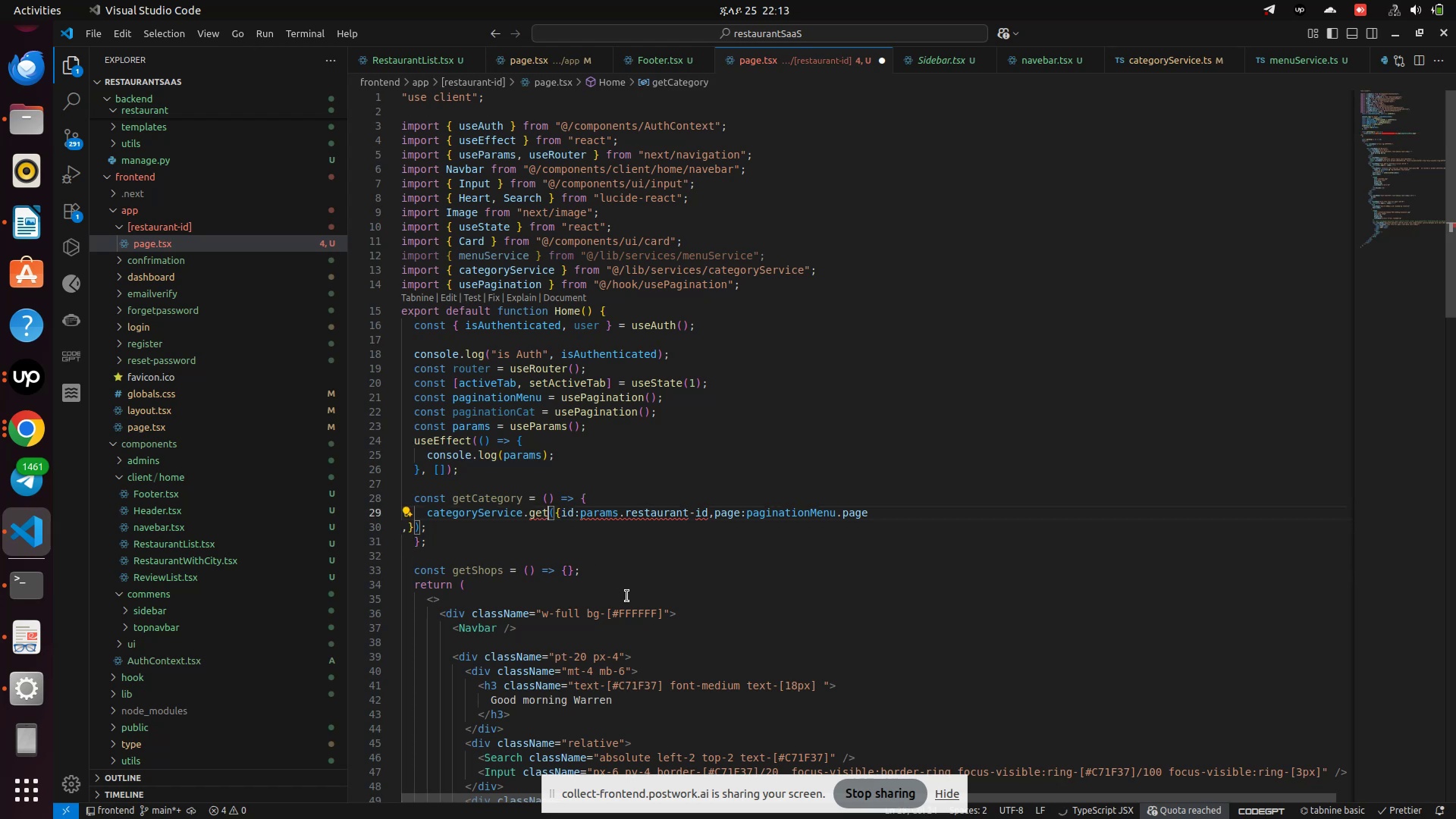 
key(Backspace)
key(Backspace)
key(Backspace)
type(get)
 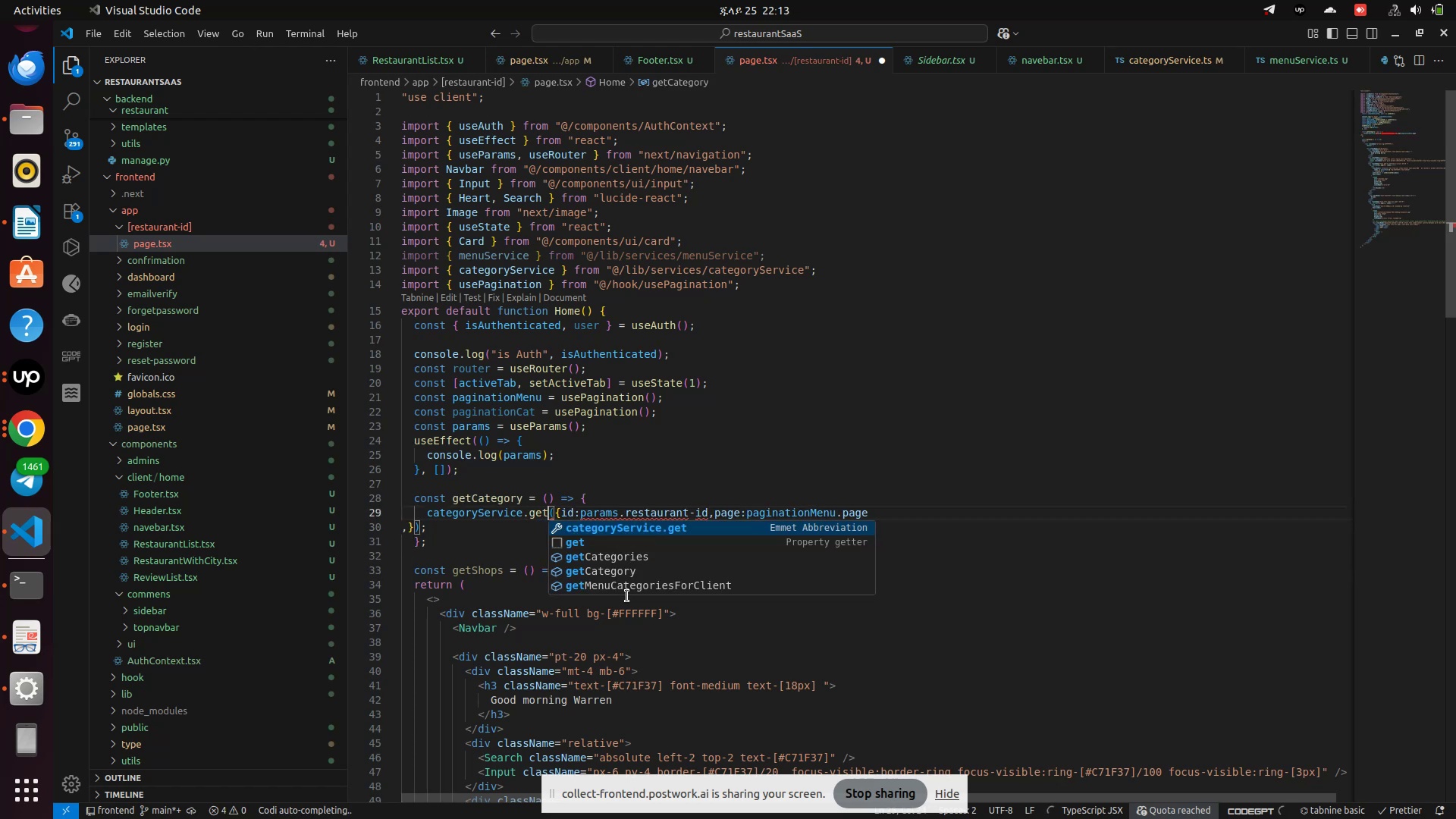 
key(ArrowDown)
 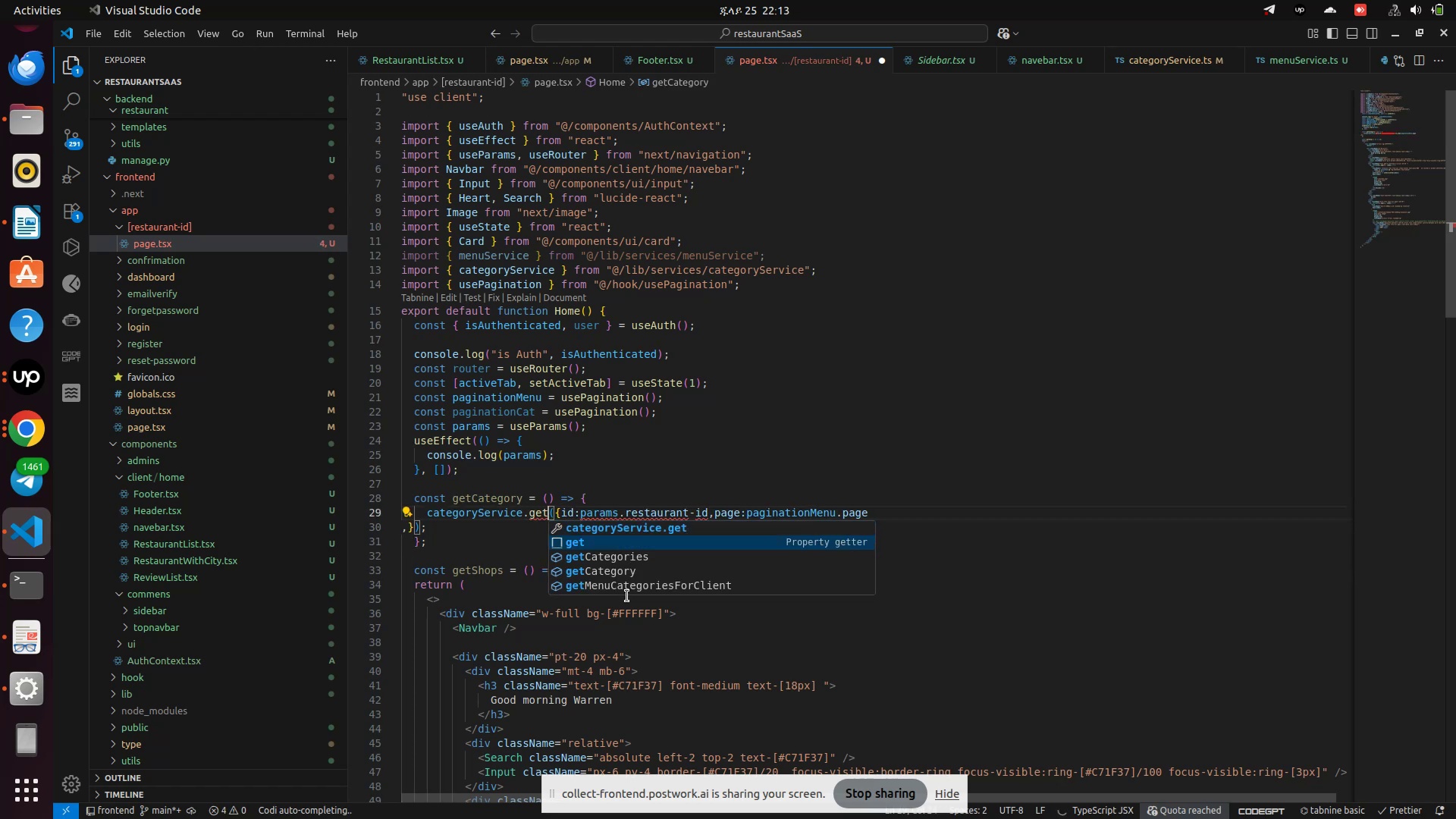 
key(ArrowDown)
 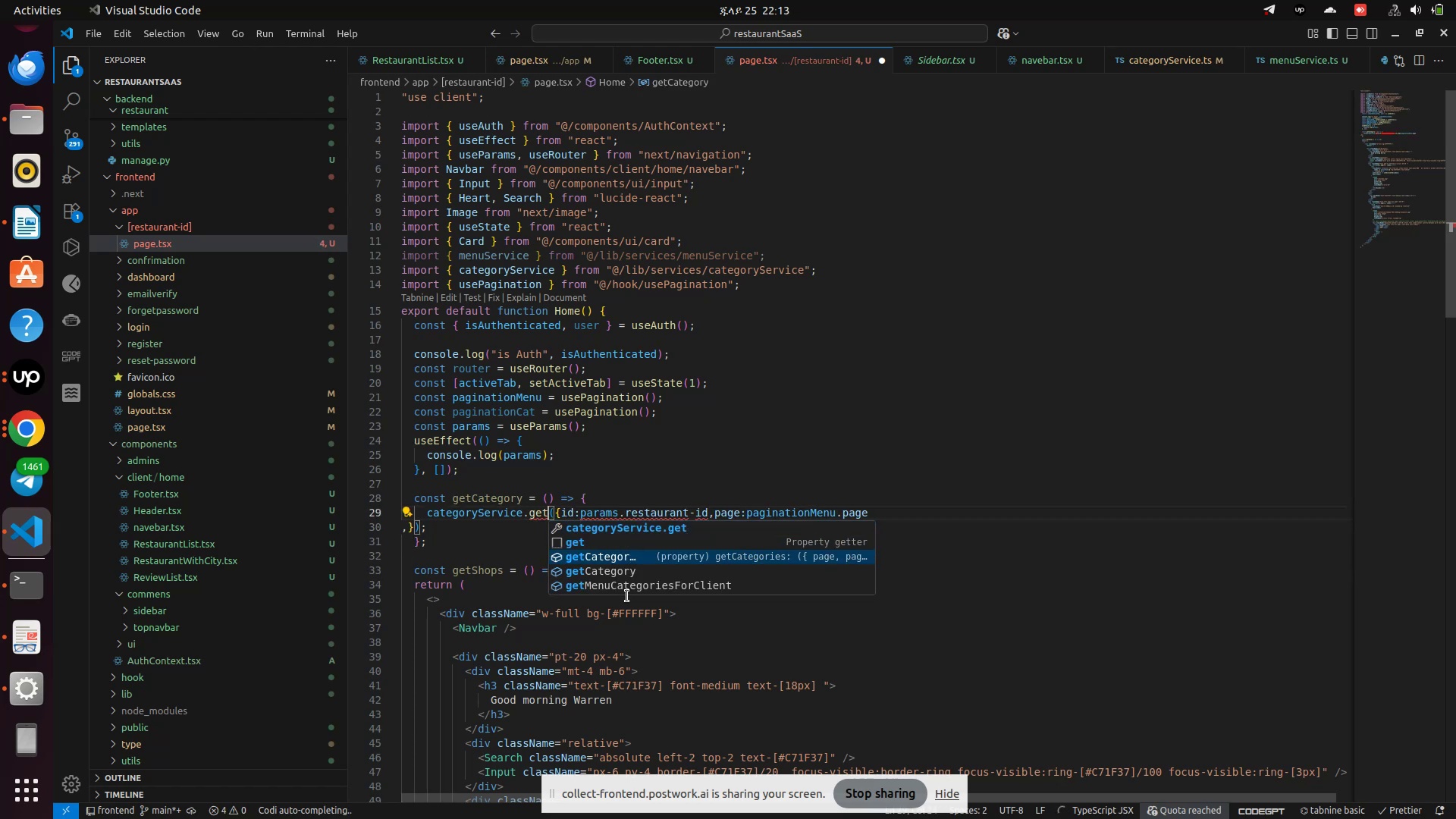 
key(ArrowDown)
 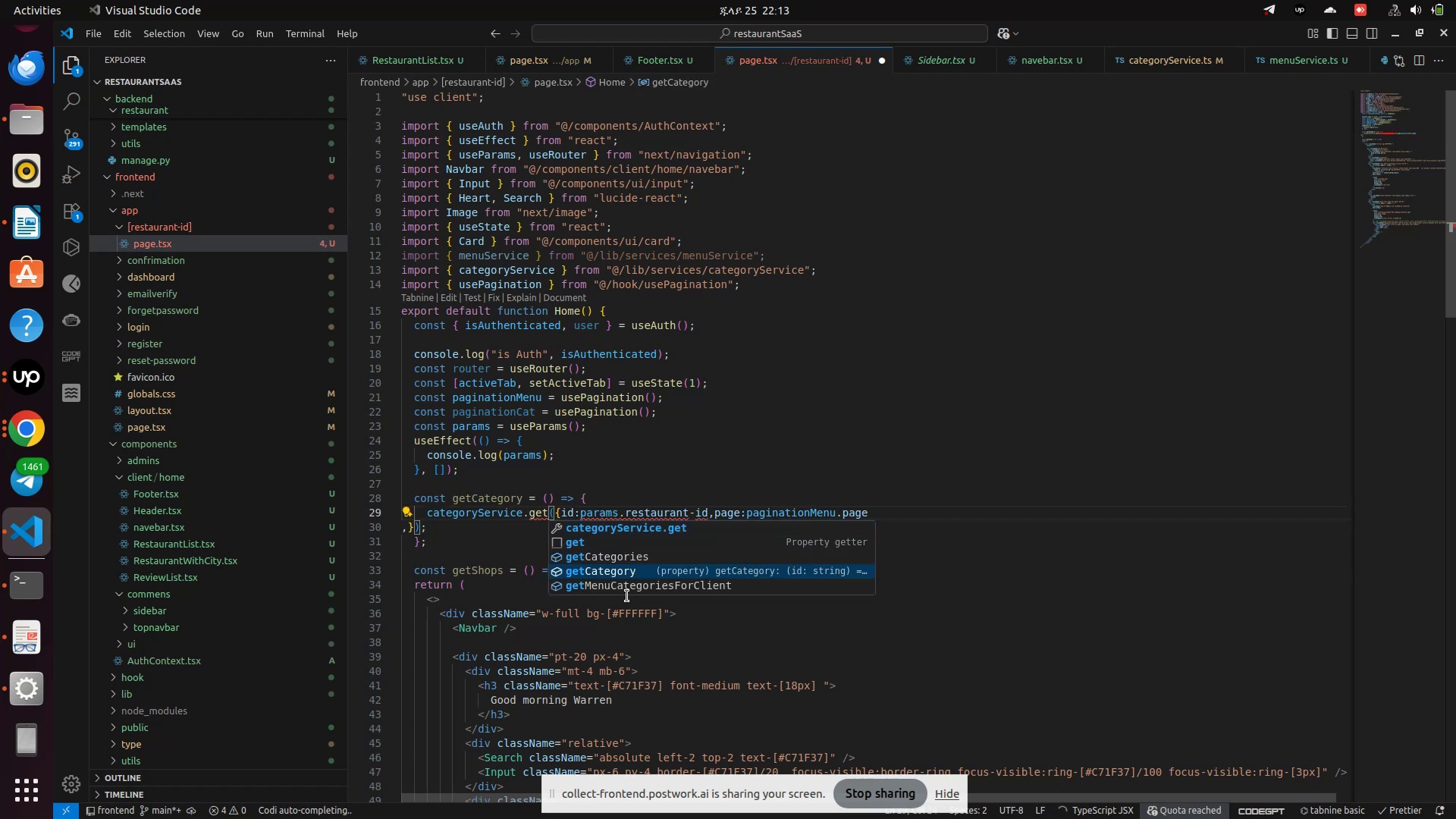 
key(ArrowDown)
 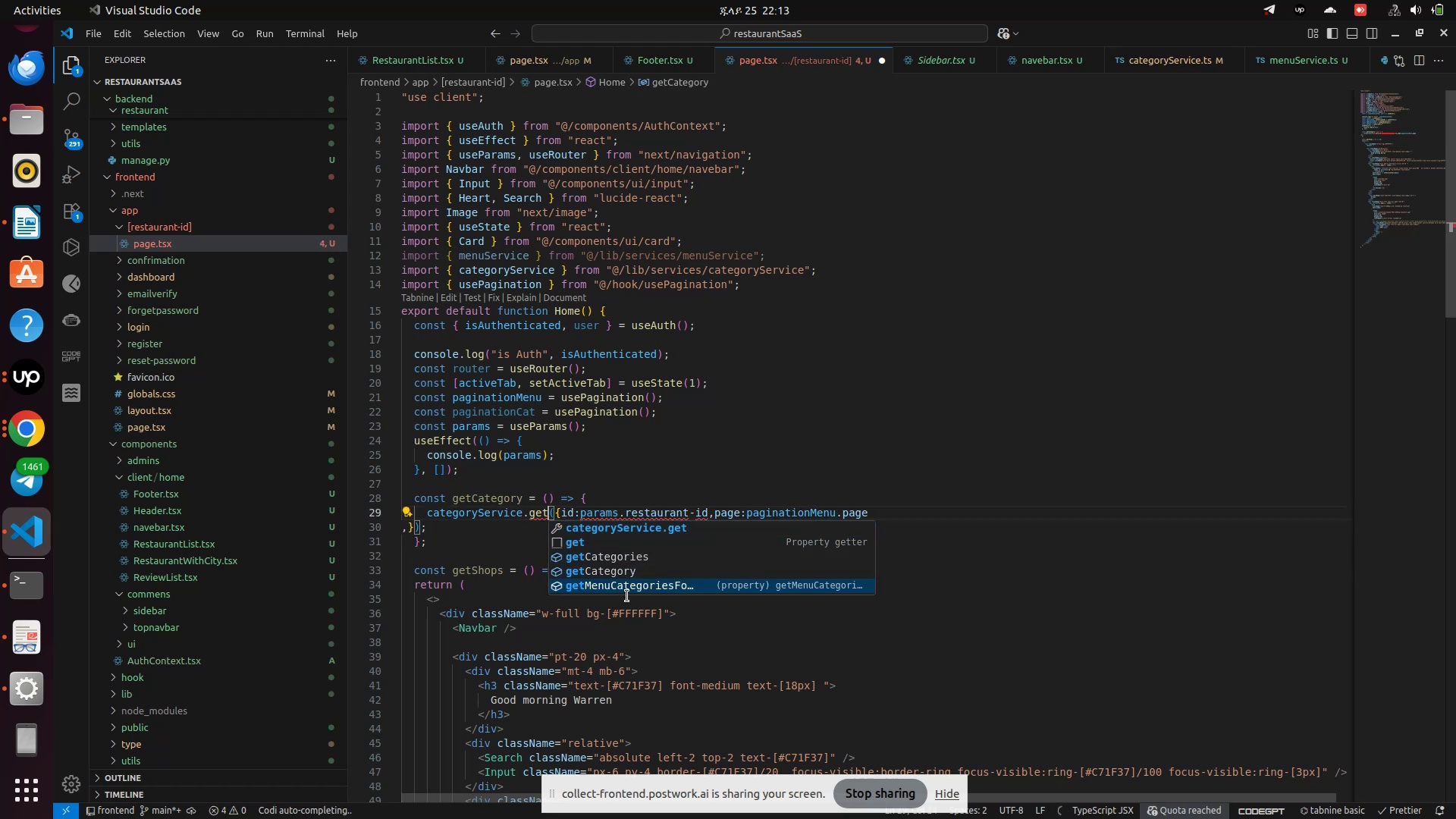 
key(Enter)
 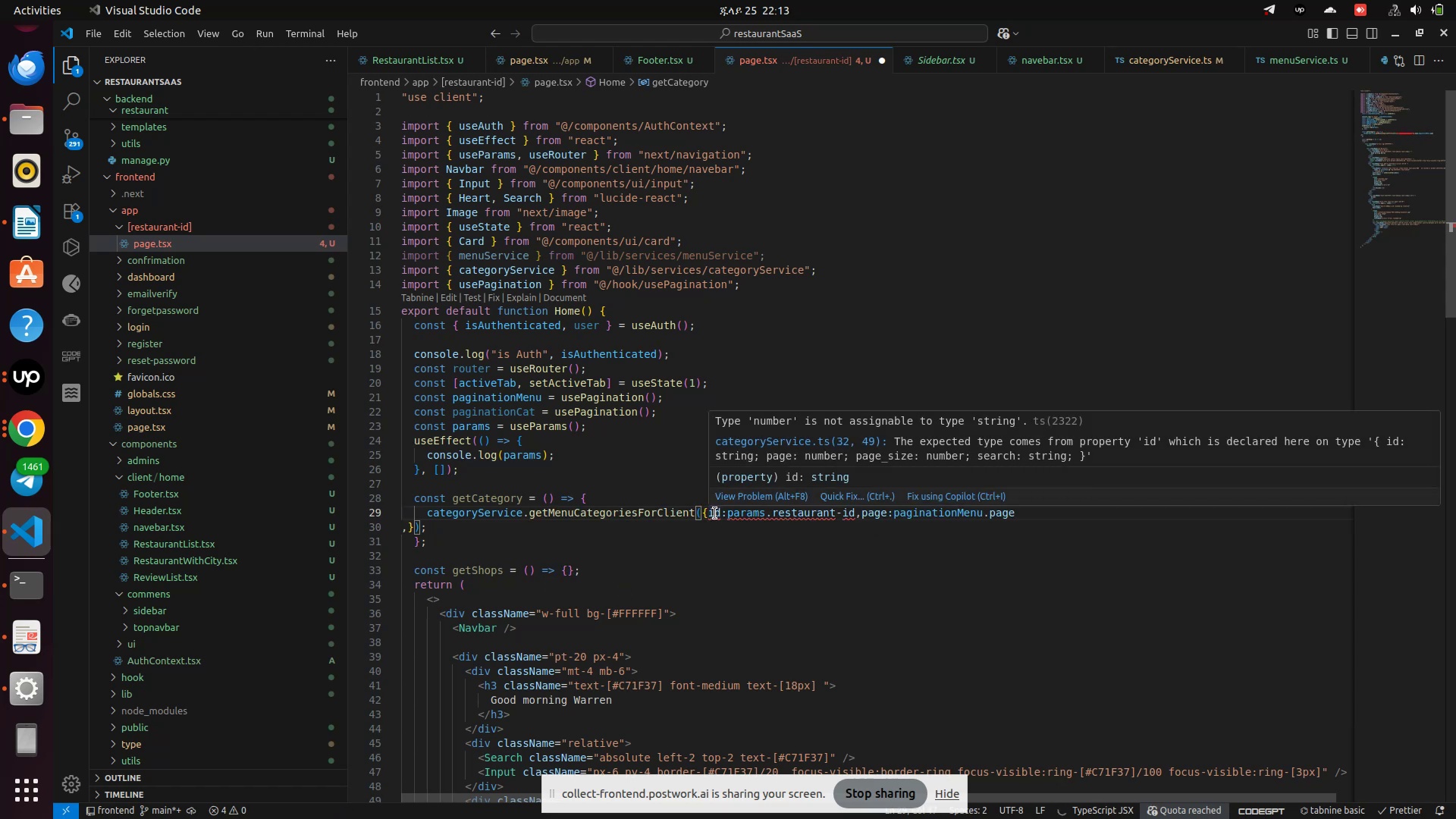 
wait(9.67)
 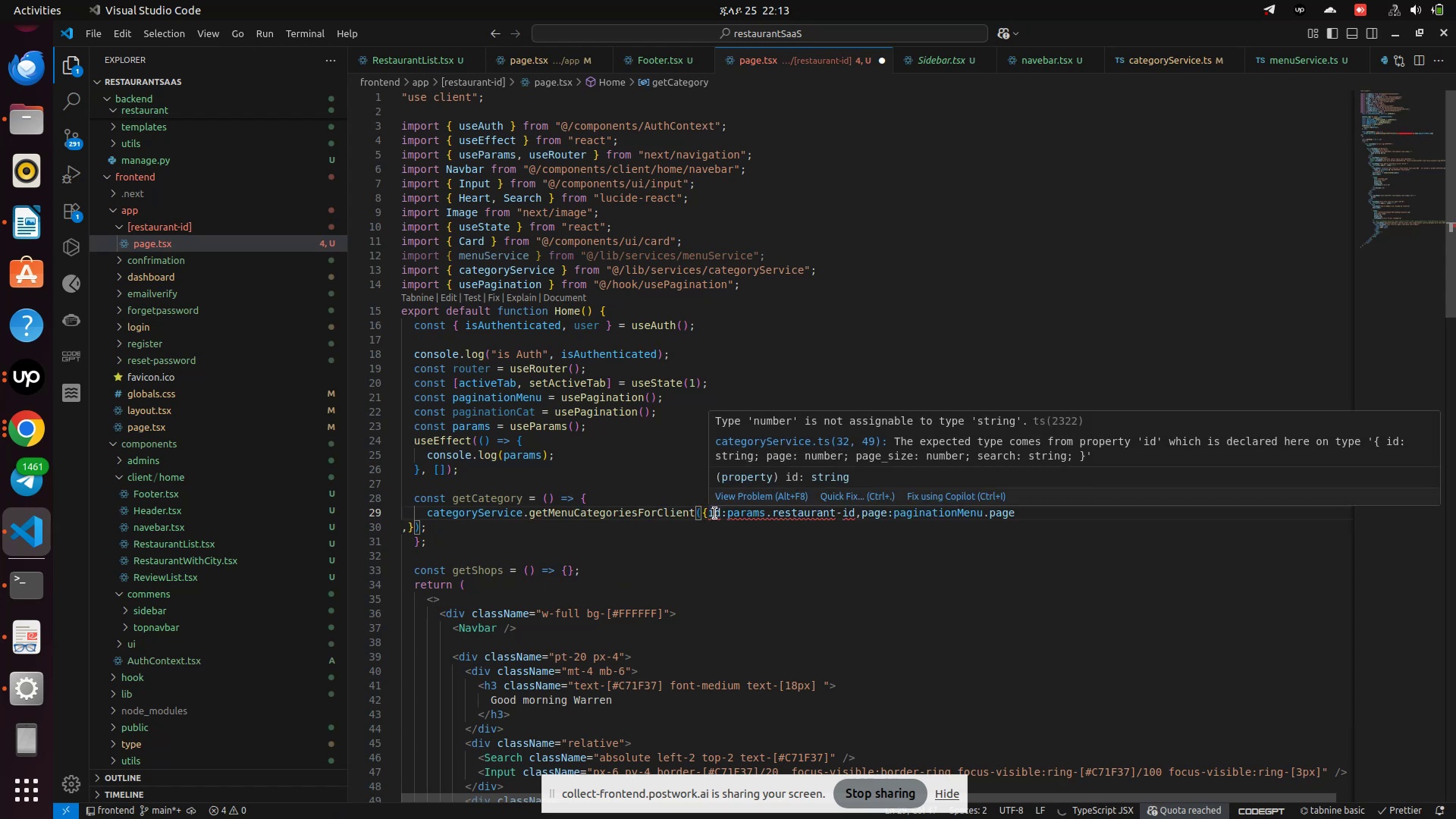 
mouse_move([857, 517])
 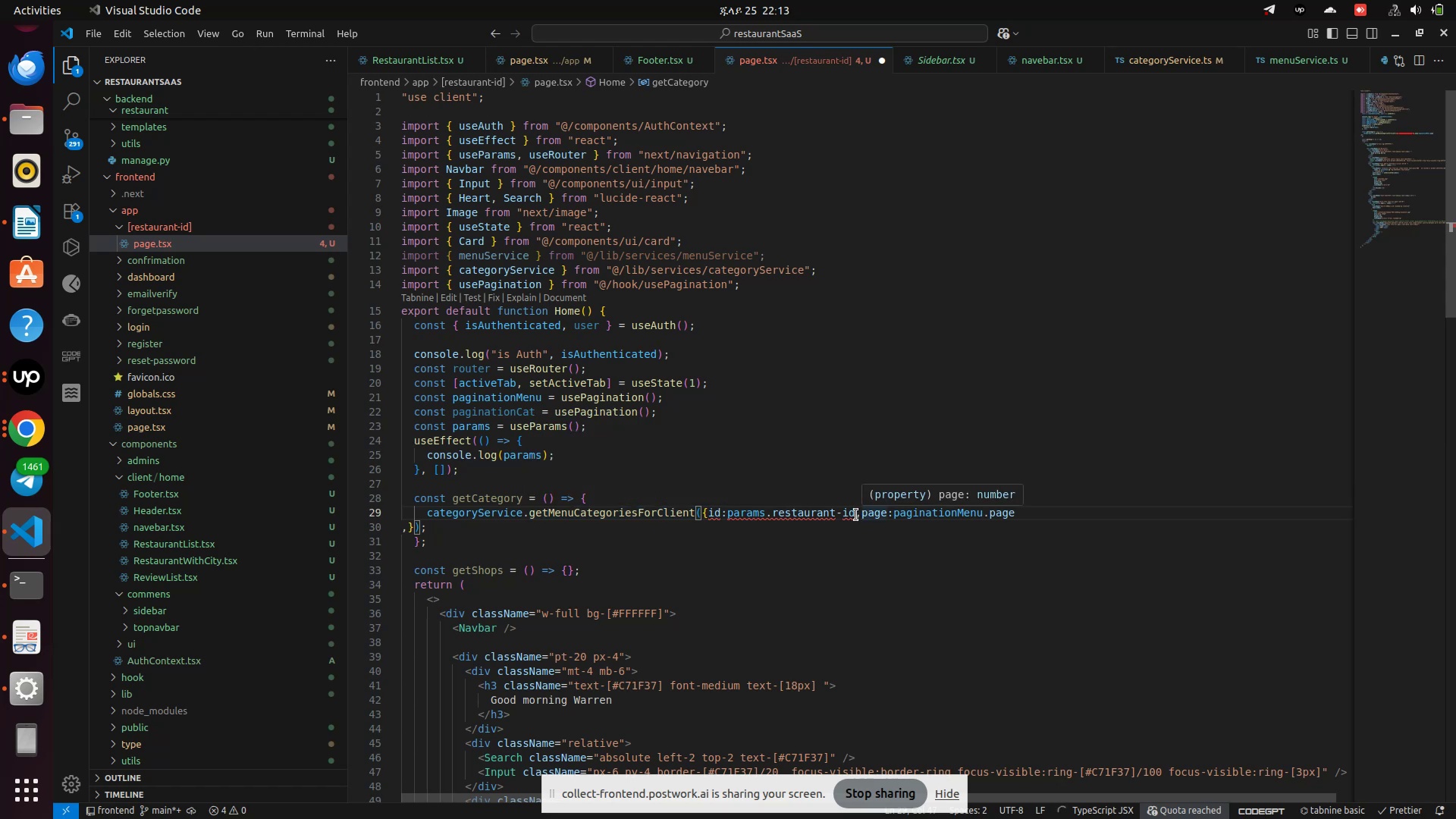 
left_click([856, 515])
 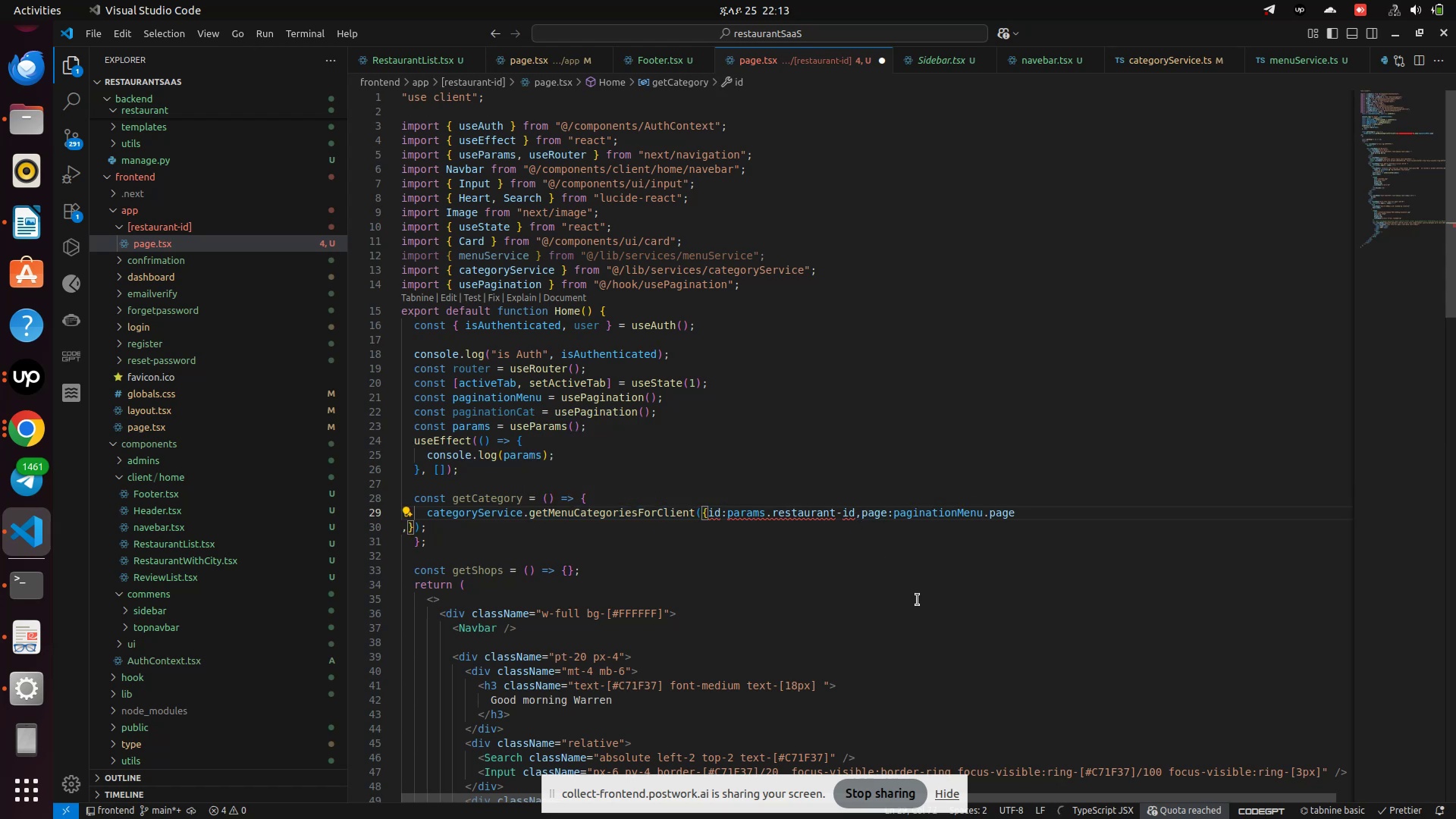 
type(.toString()
 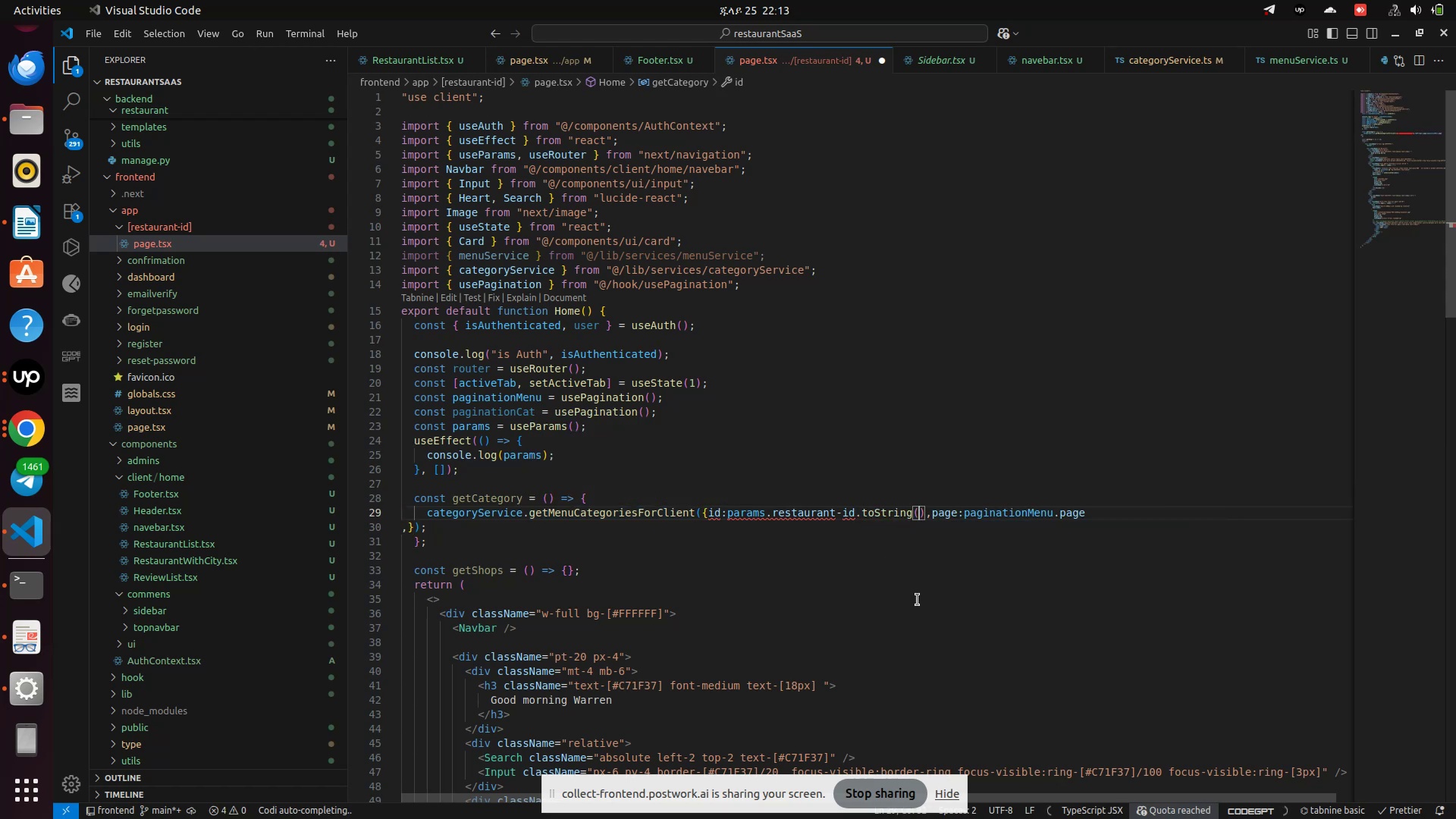 
key(Control+S)
 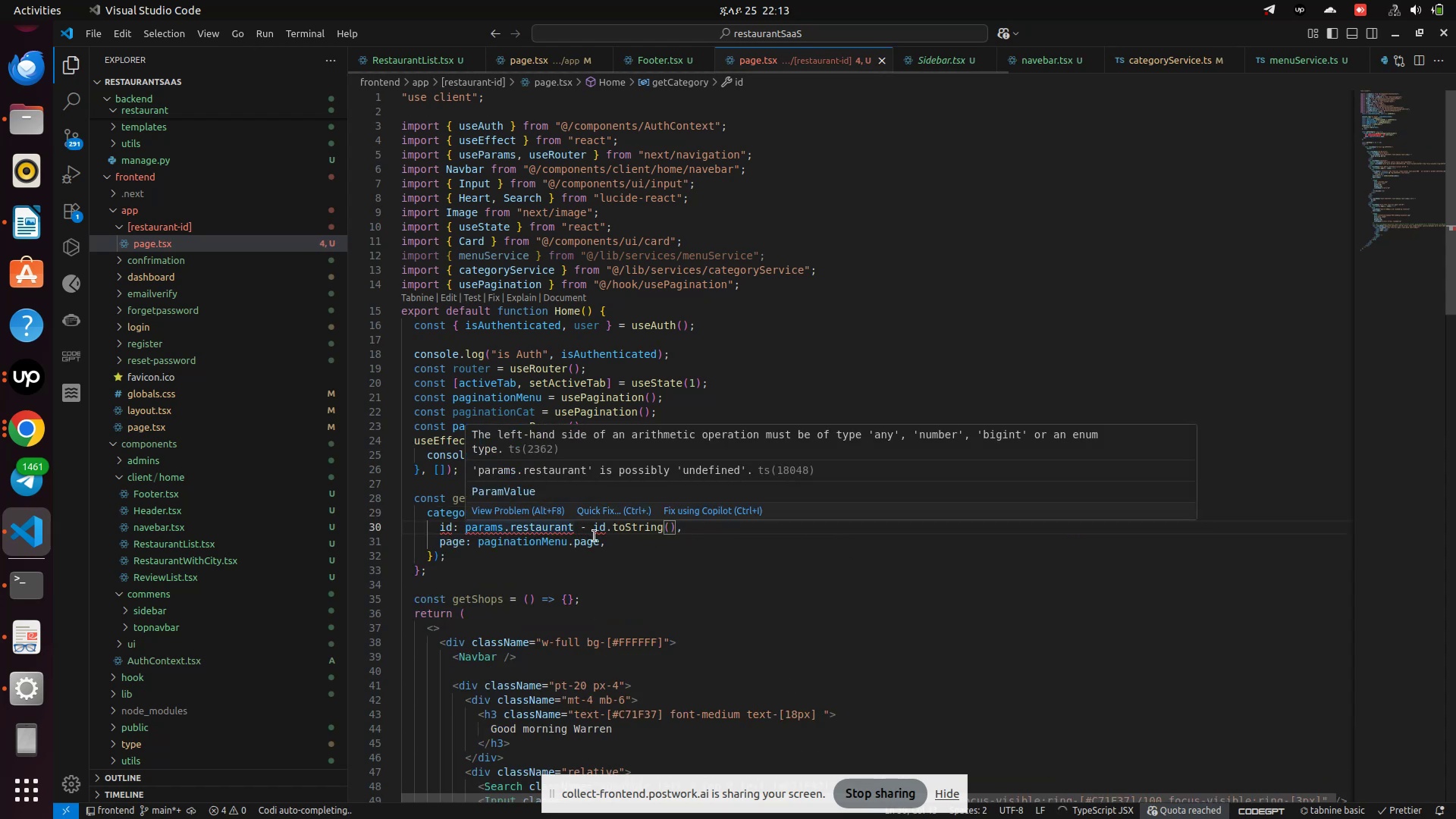 
left_click([597, 529])
 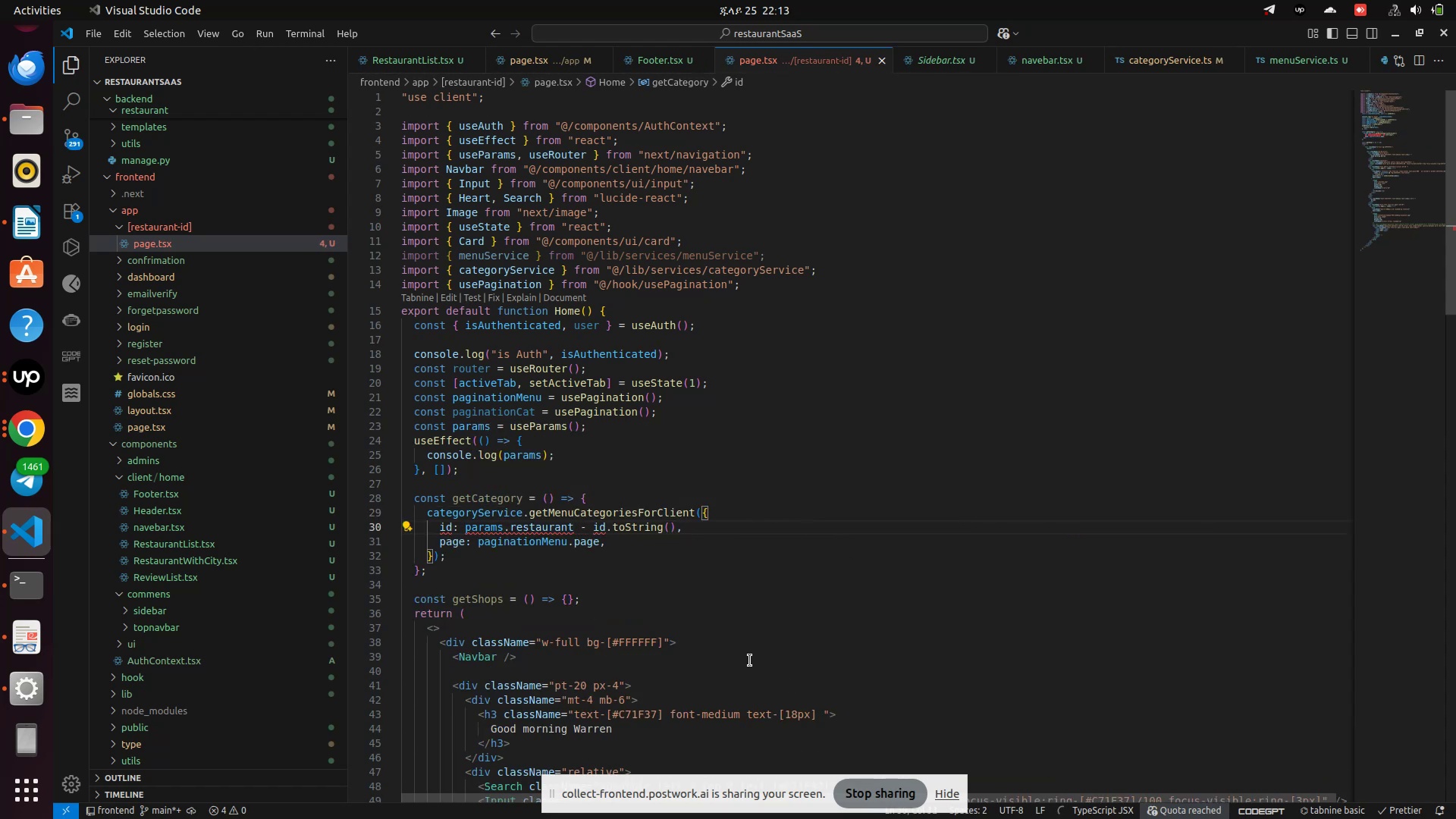 
key(ArrowLeft)
 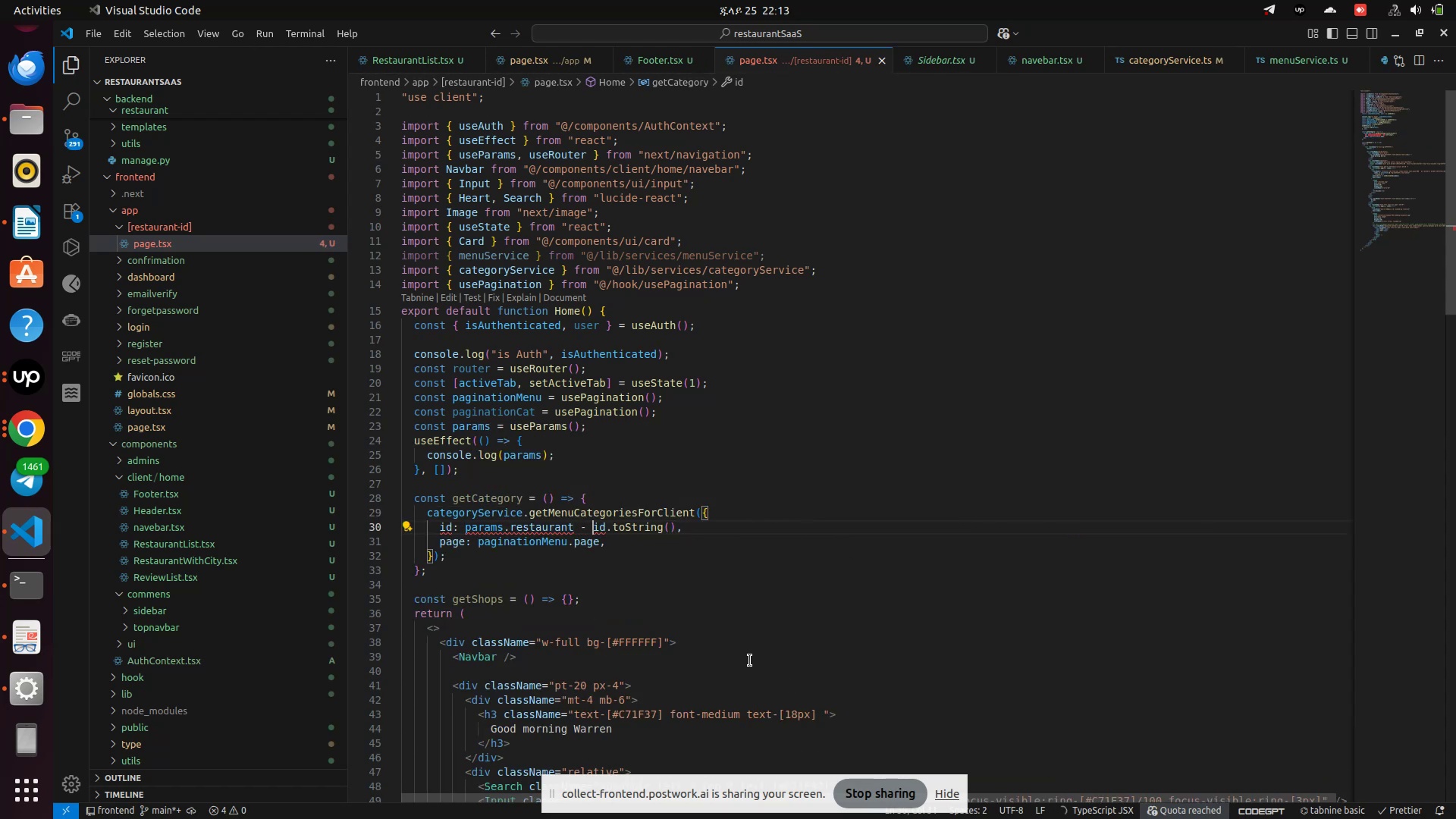 
key(Backspace)
 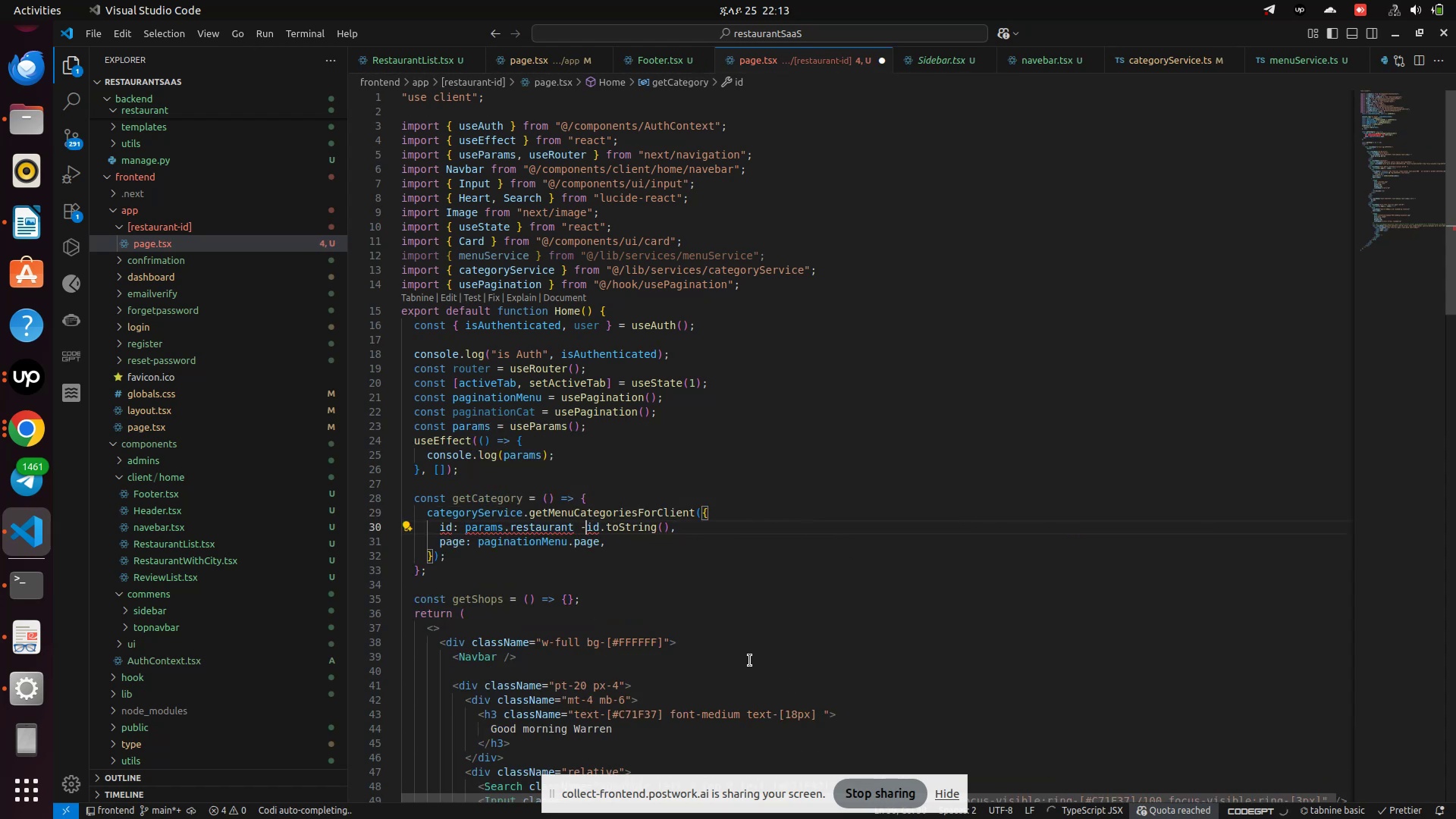 
key(ArrowLeft)
 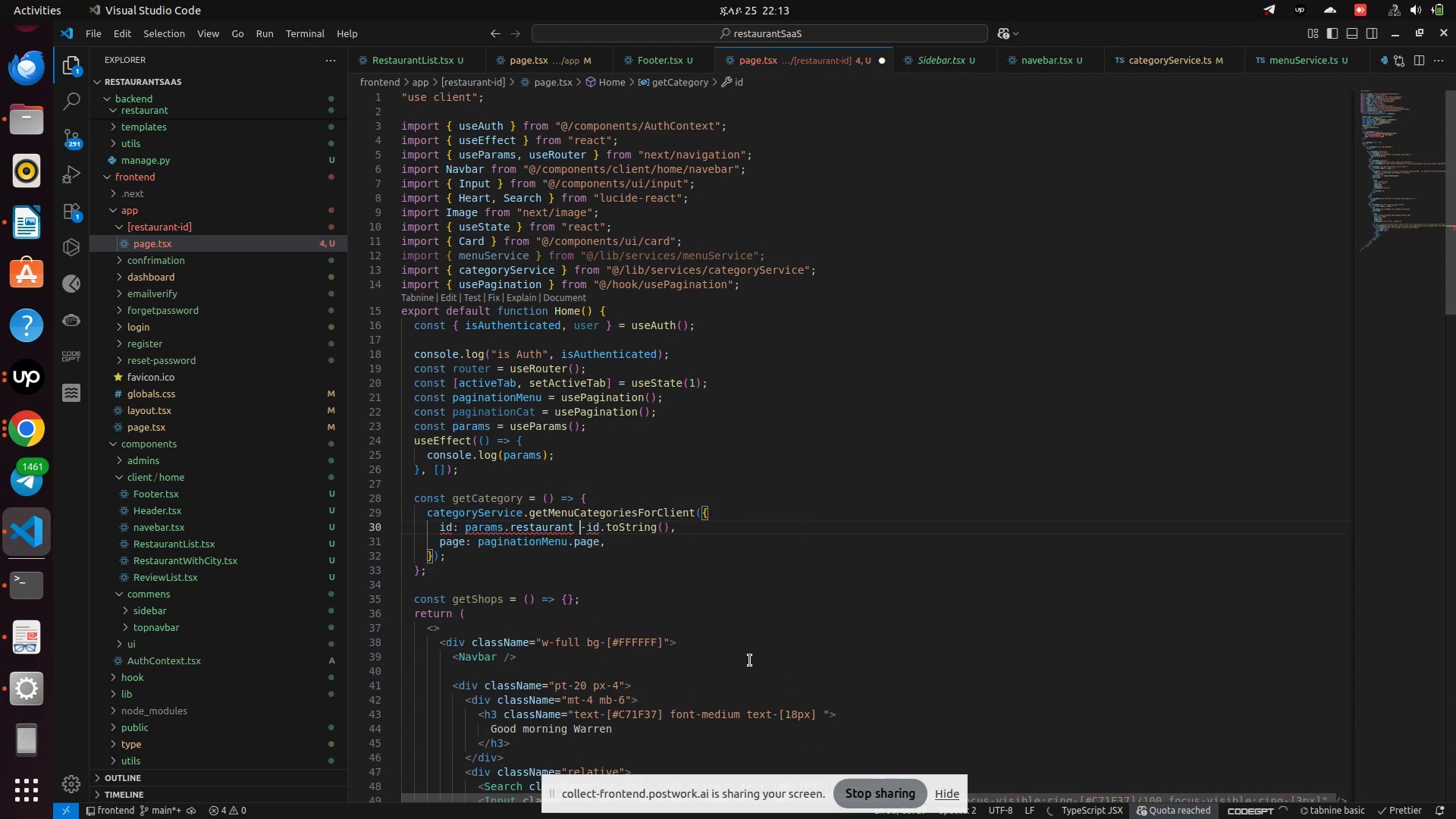 
key(Backspace)
 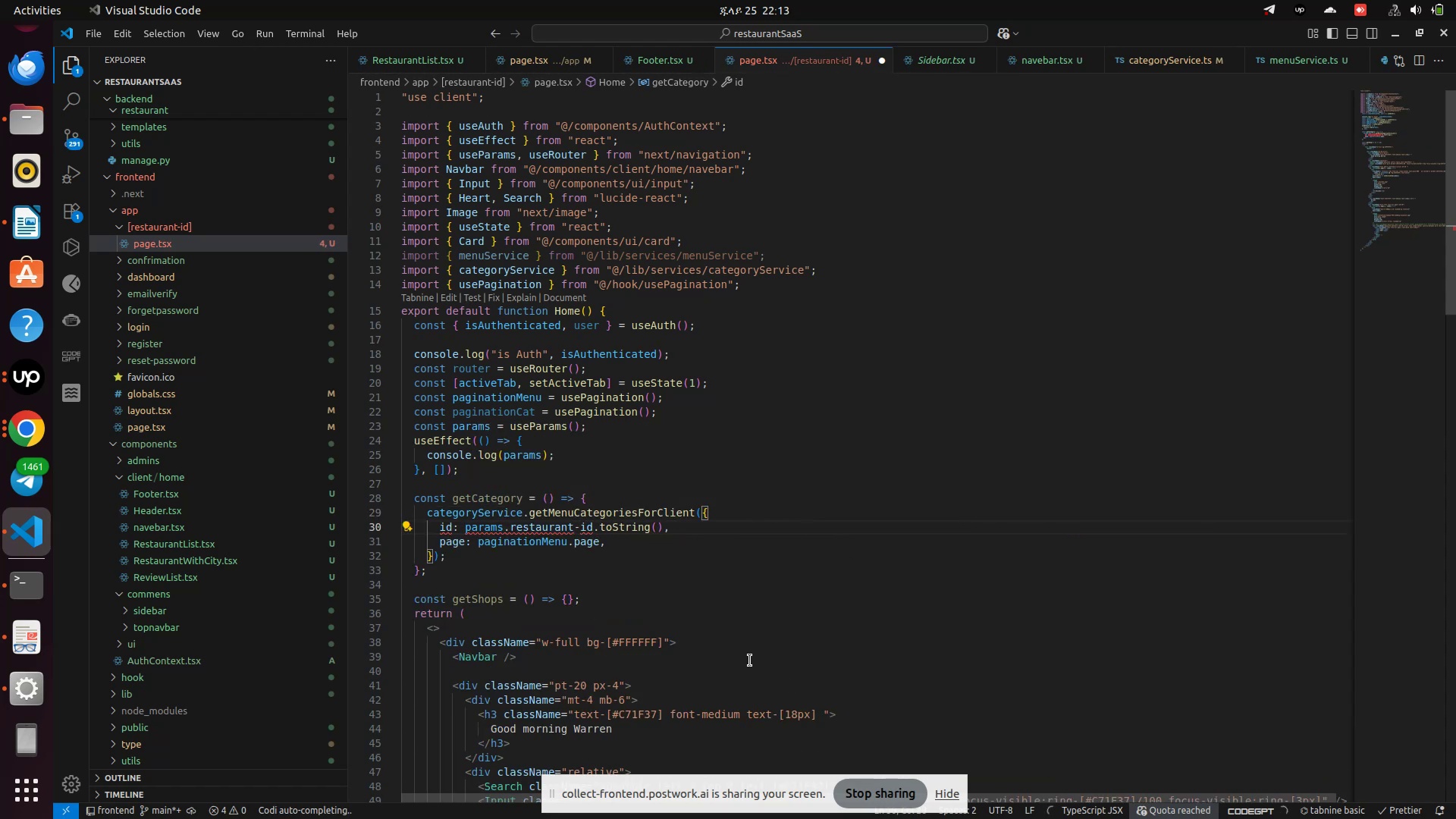 
key(Control+S)
 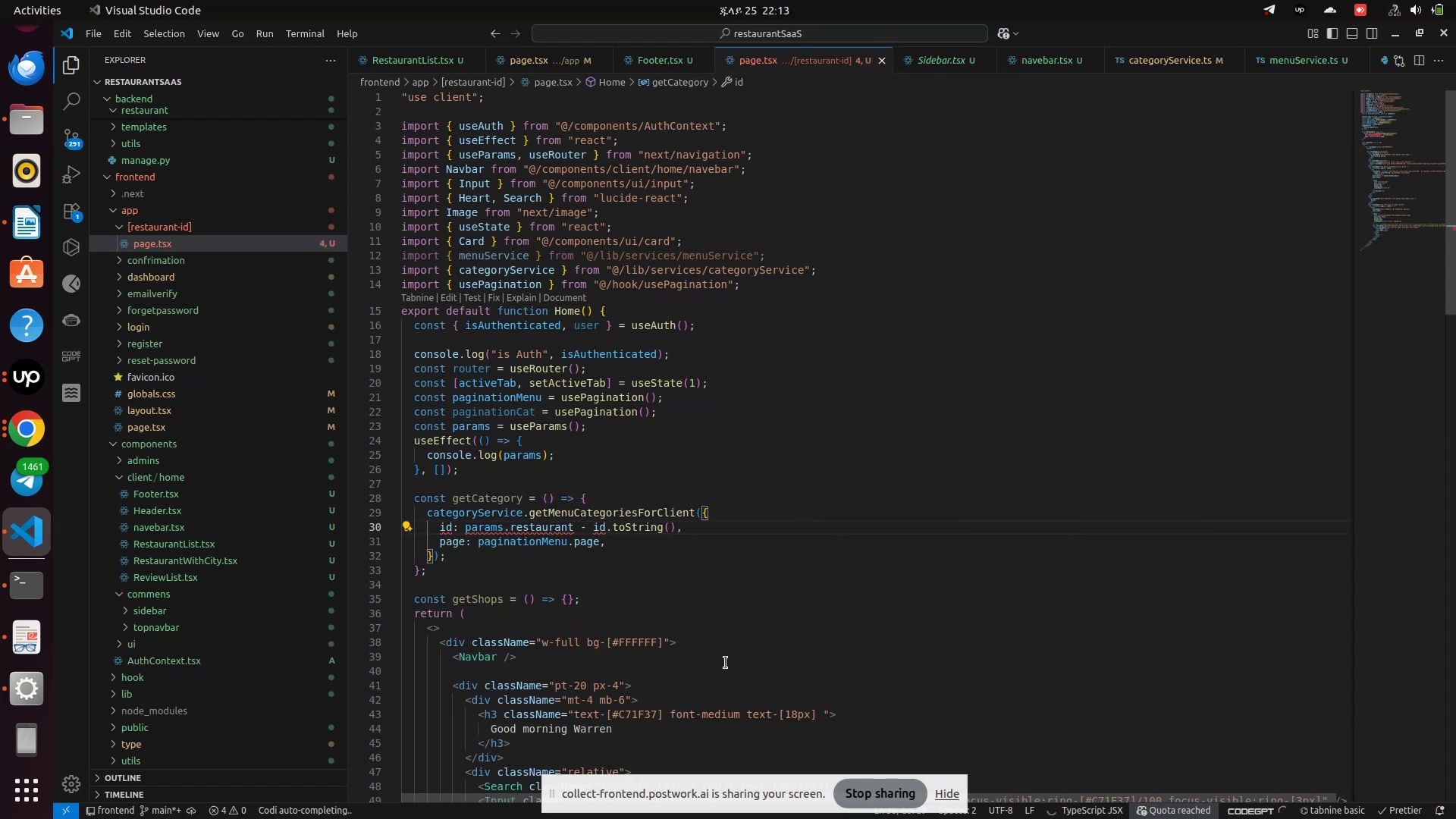 
key(ArrowRight)
 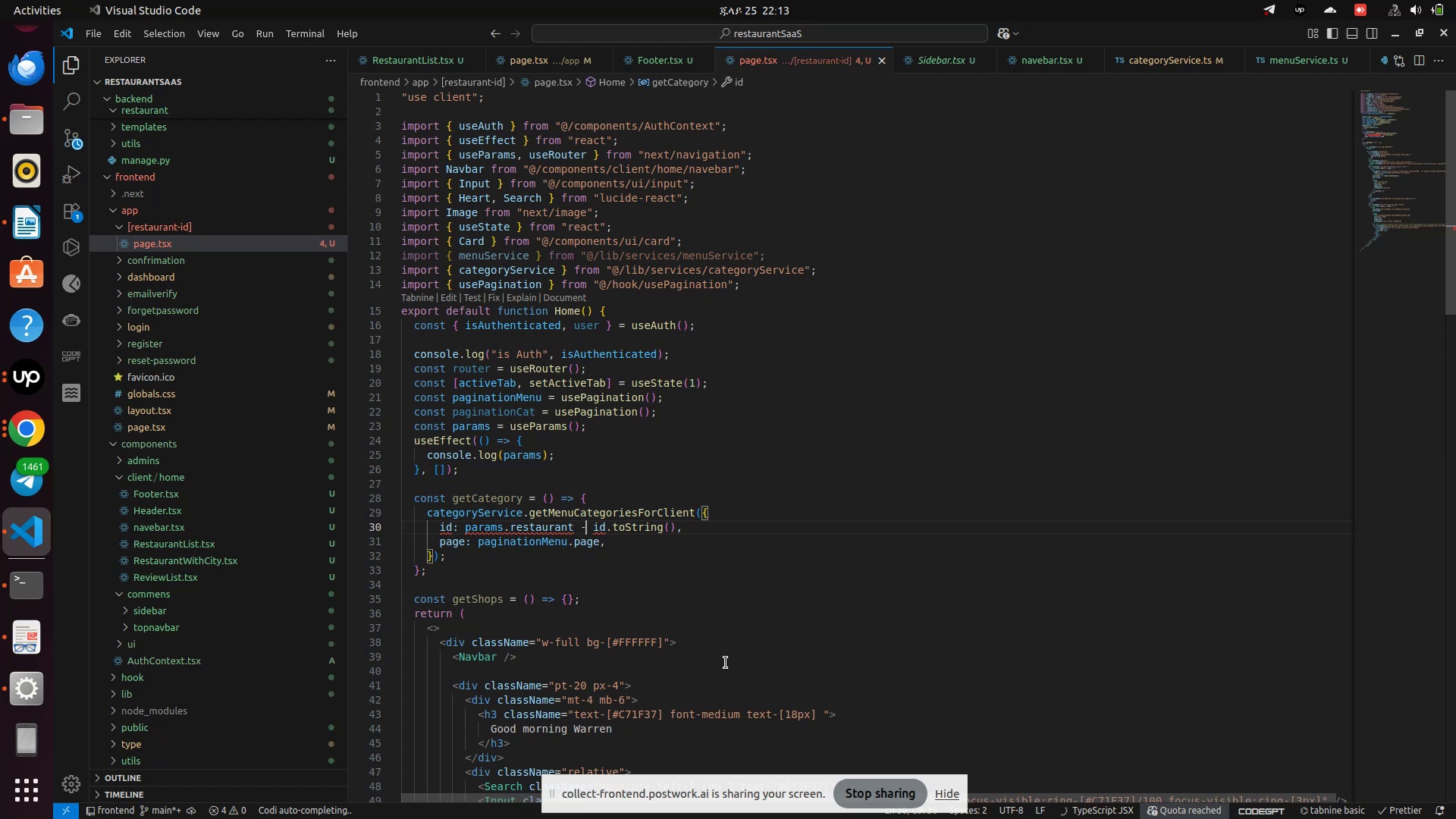 
key(Backspace)
 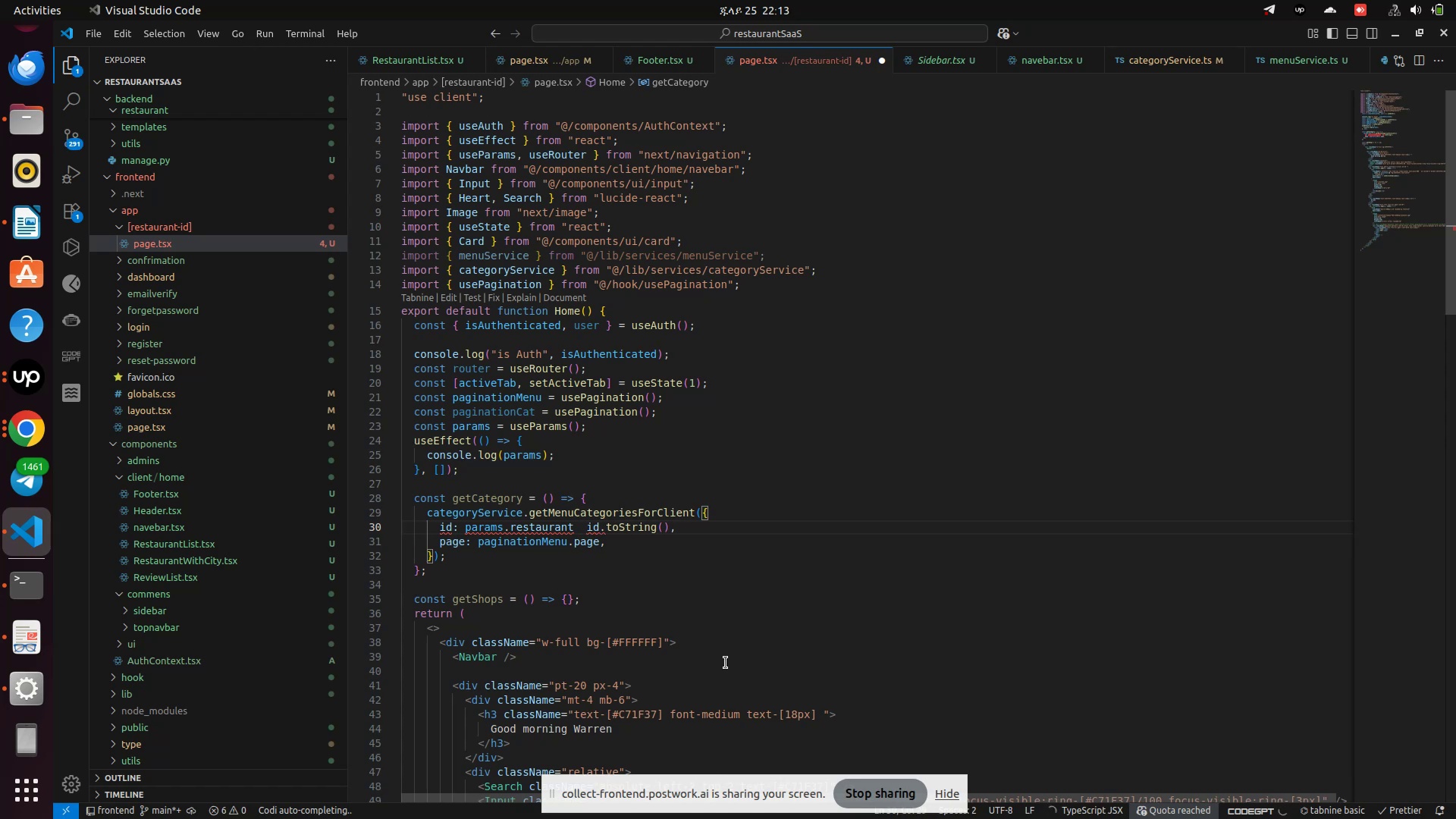 
key(Backspace)
 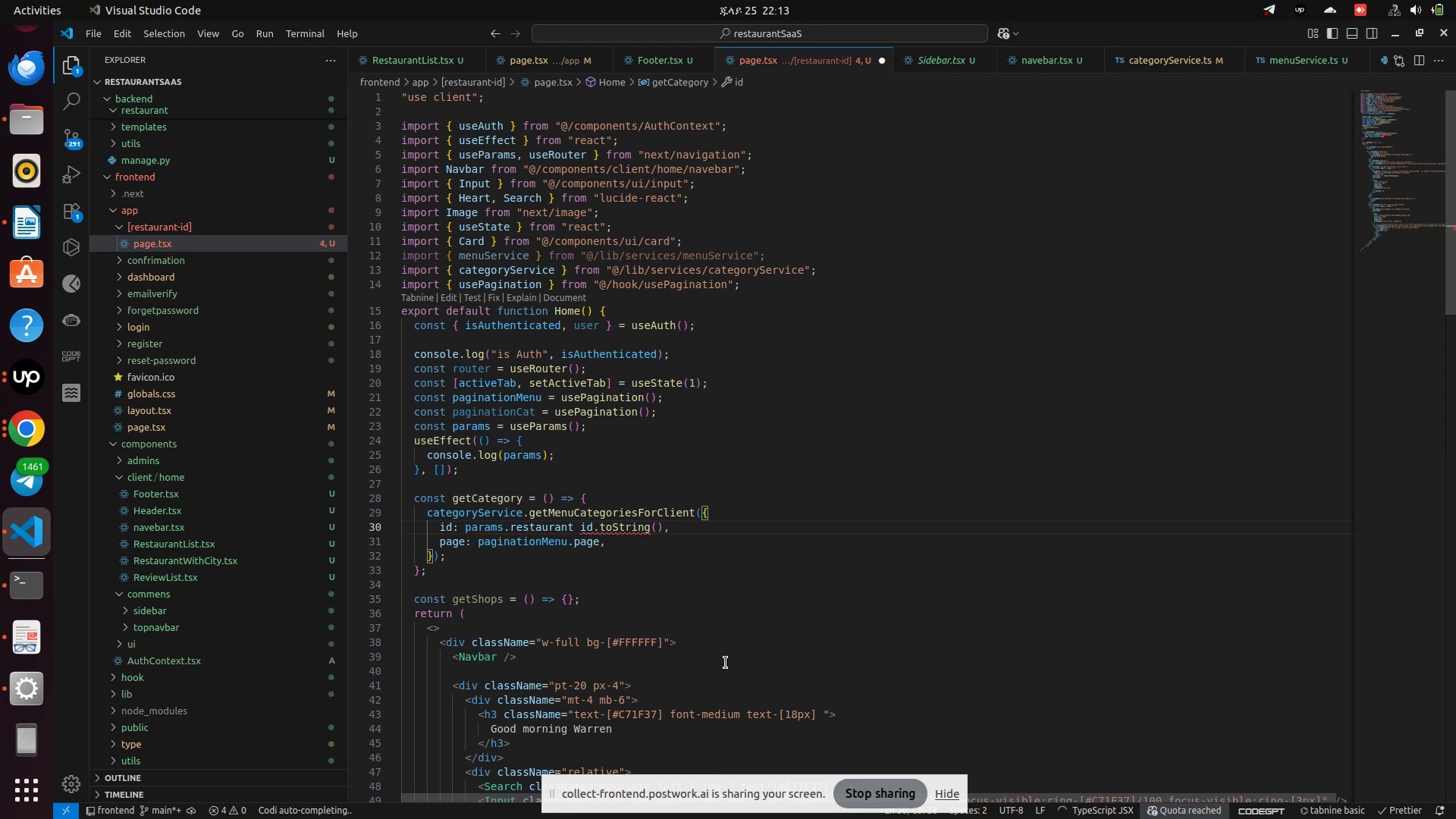 
key(ArrowRight)
 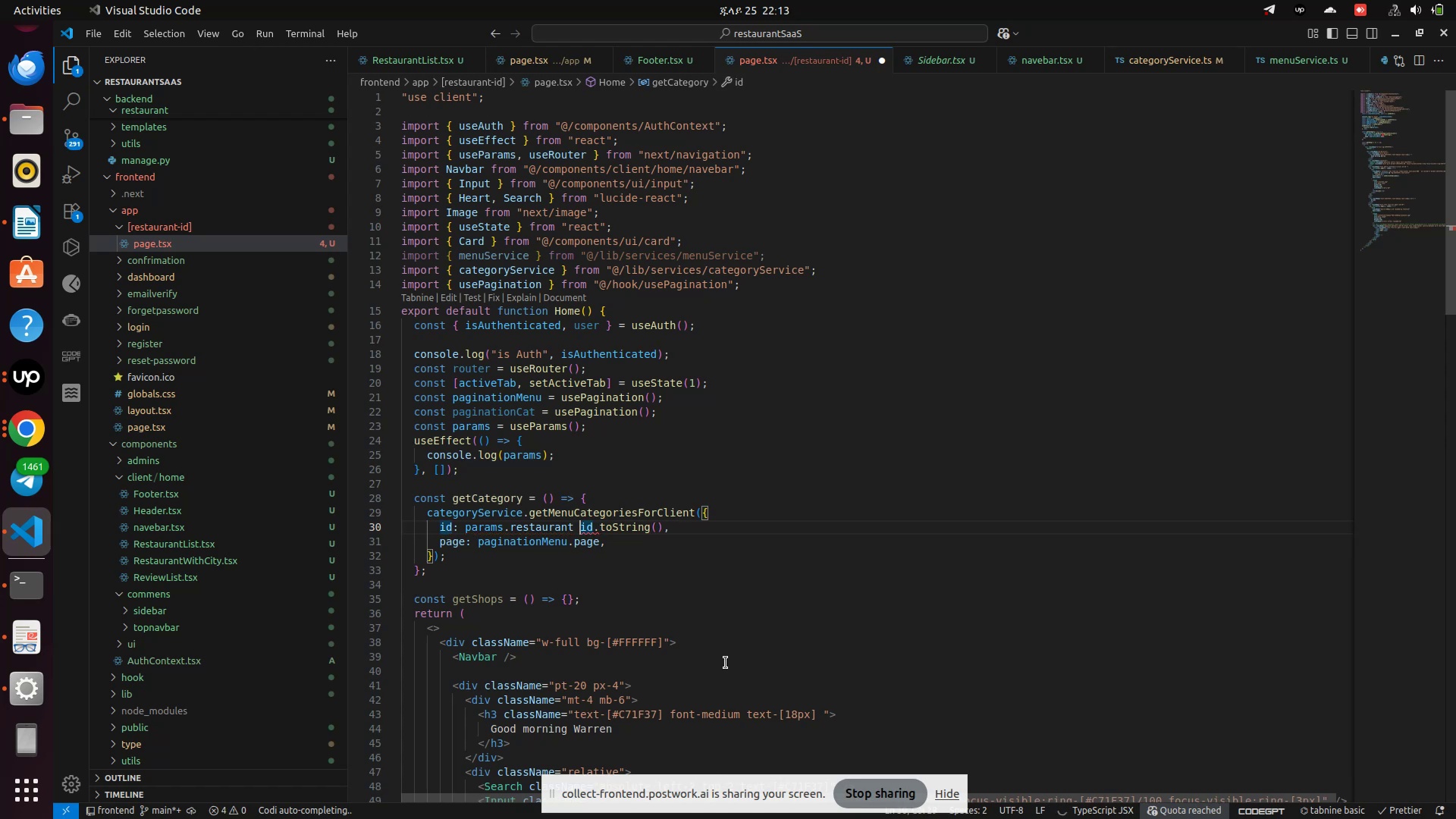 
key(Backspace)
 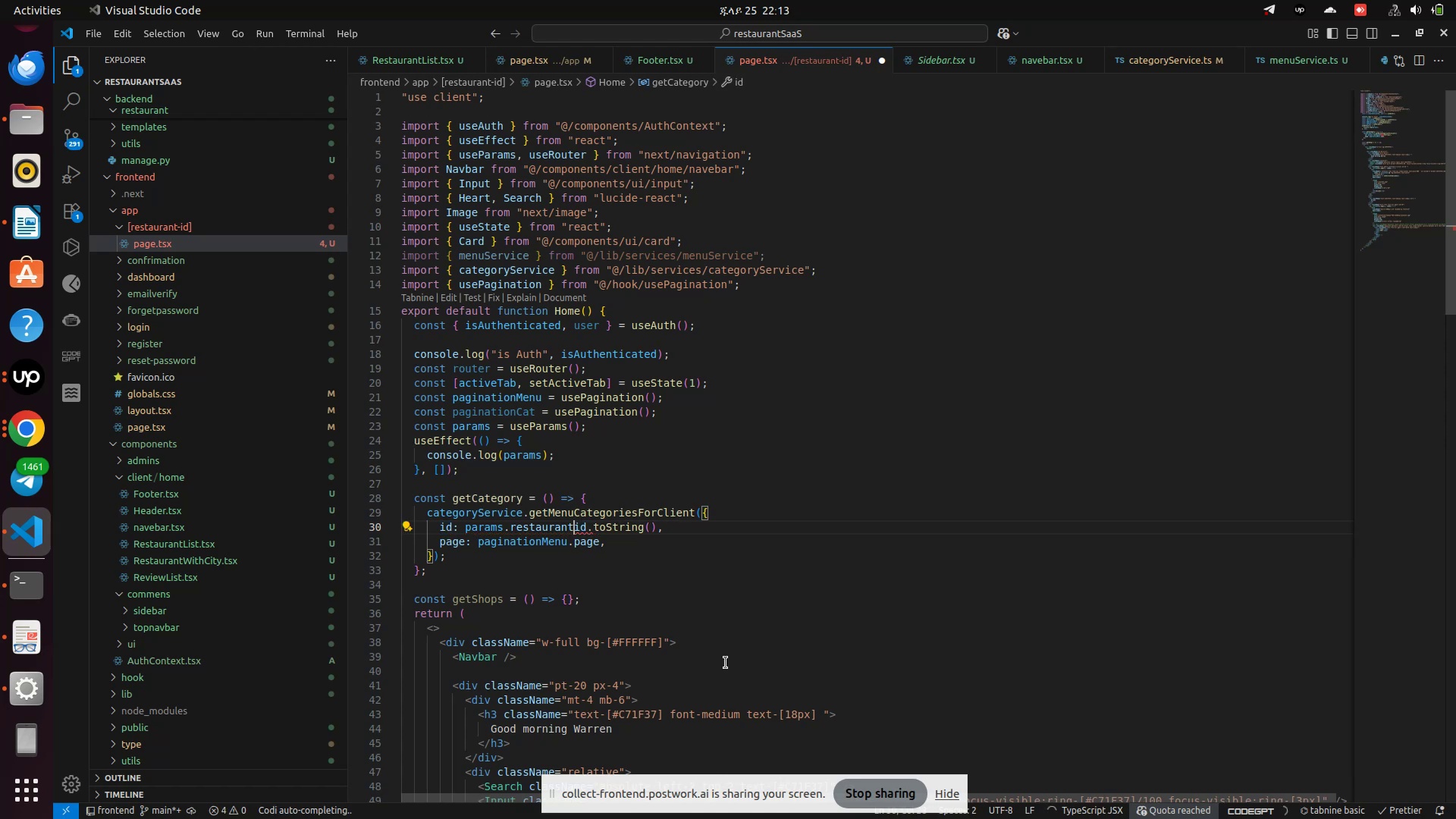 
key(Shift+Minus)
 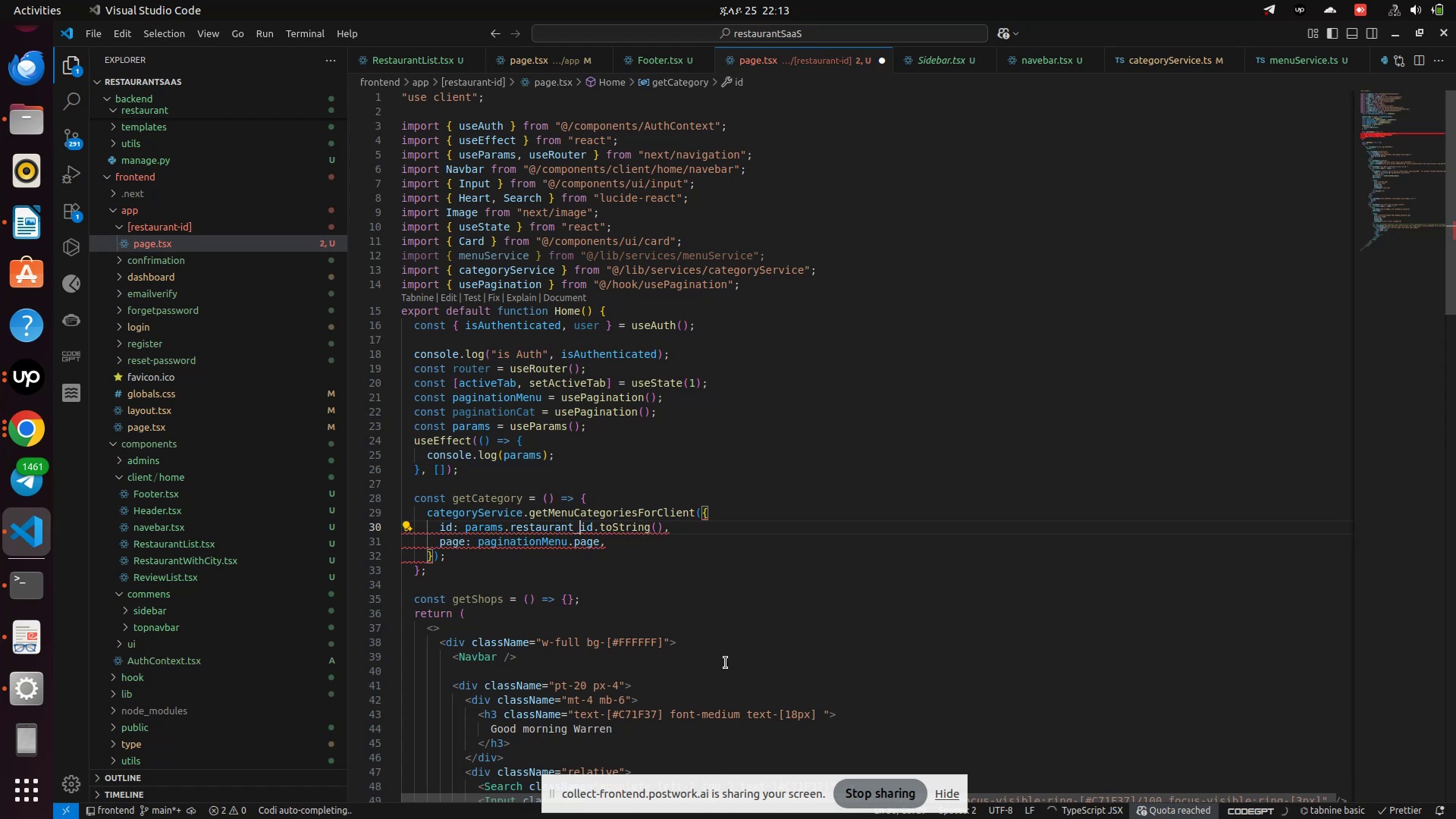 
key(Control+S)
 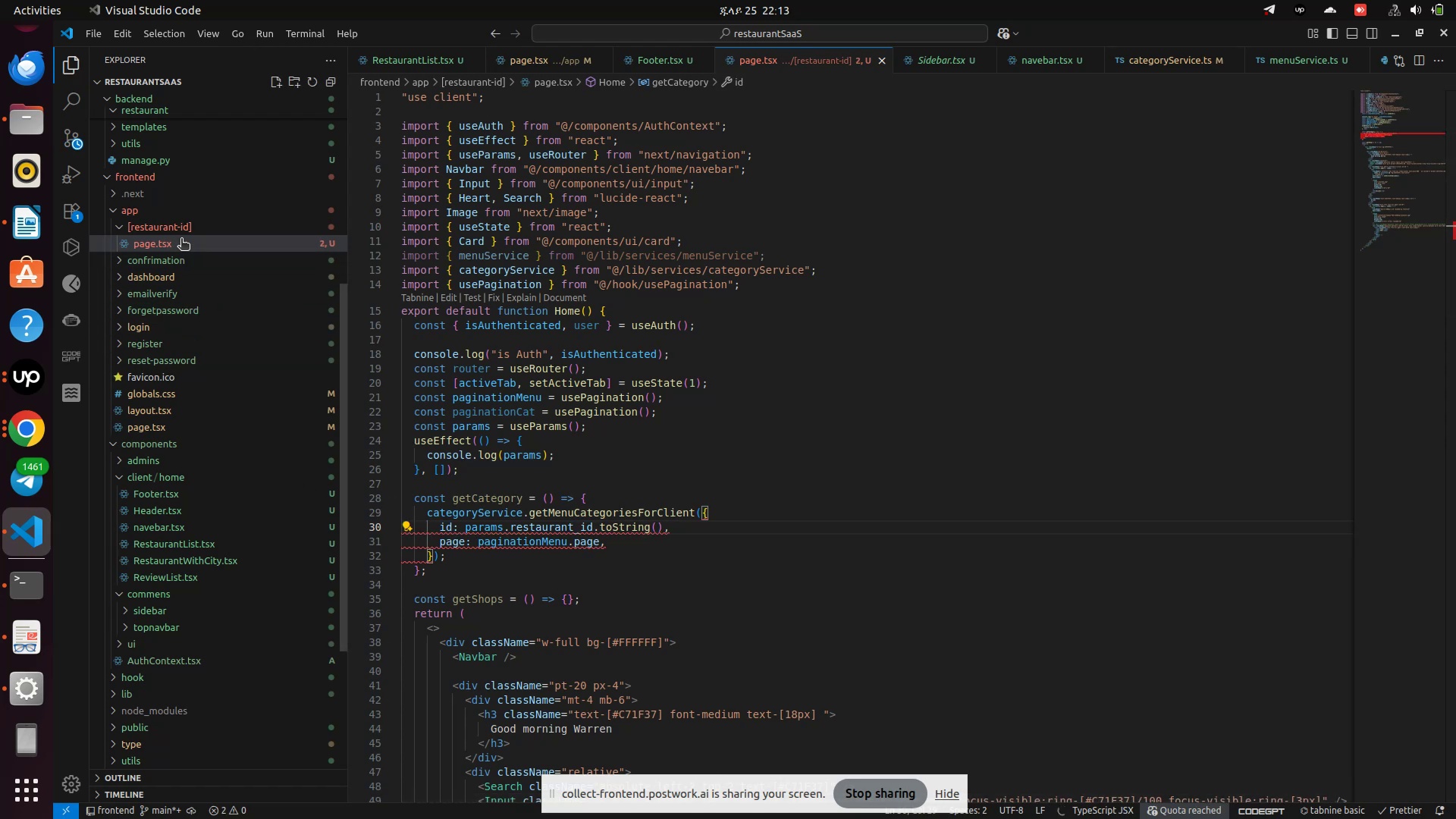 
right_click([180, 228])
 